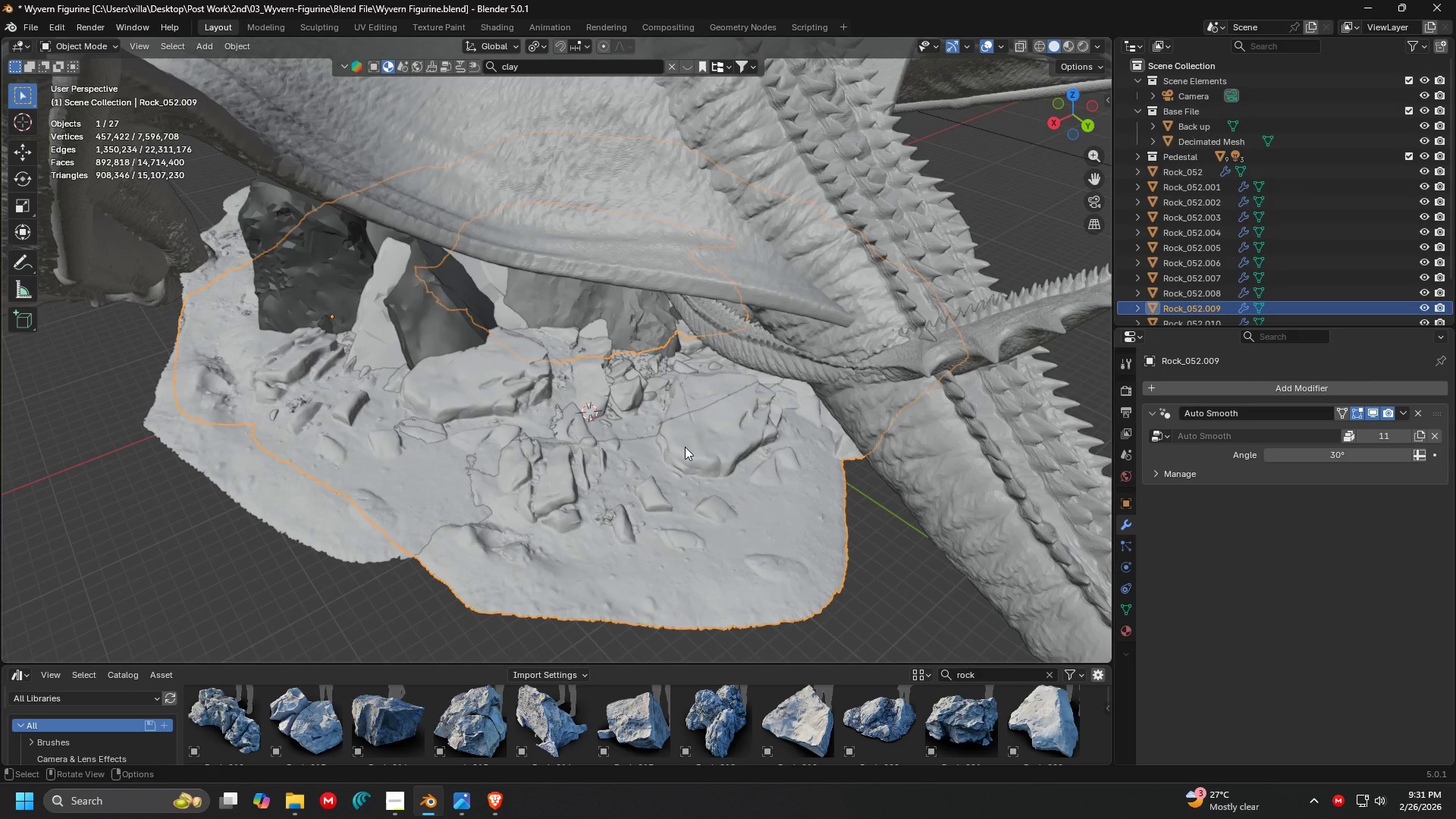 
key(Backspace)
 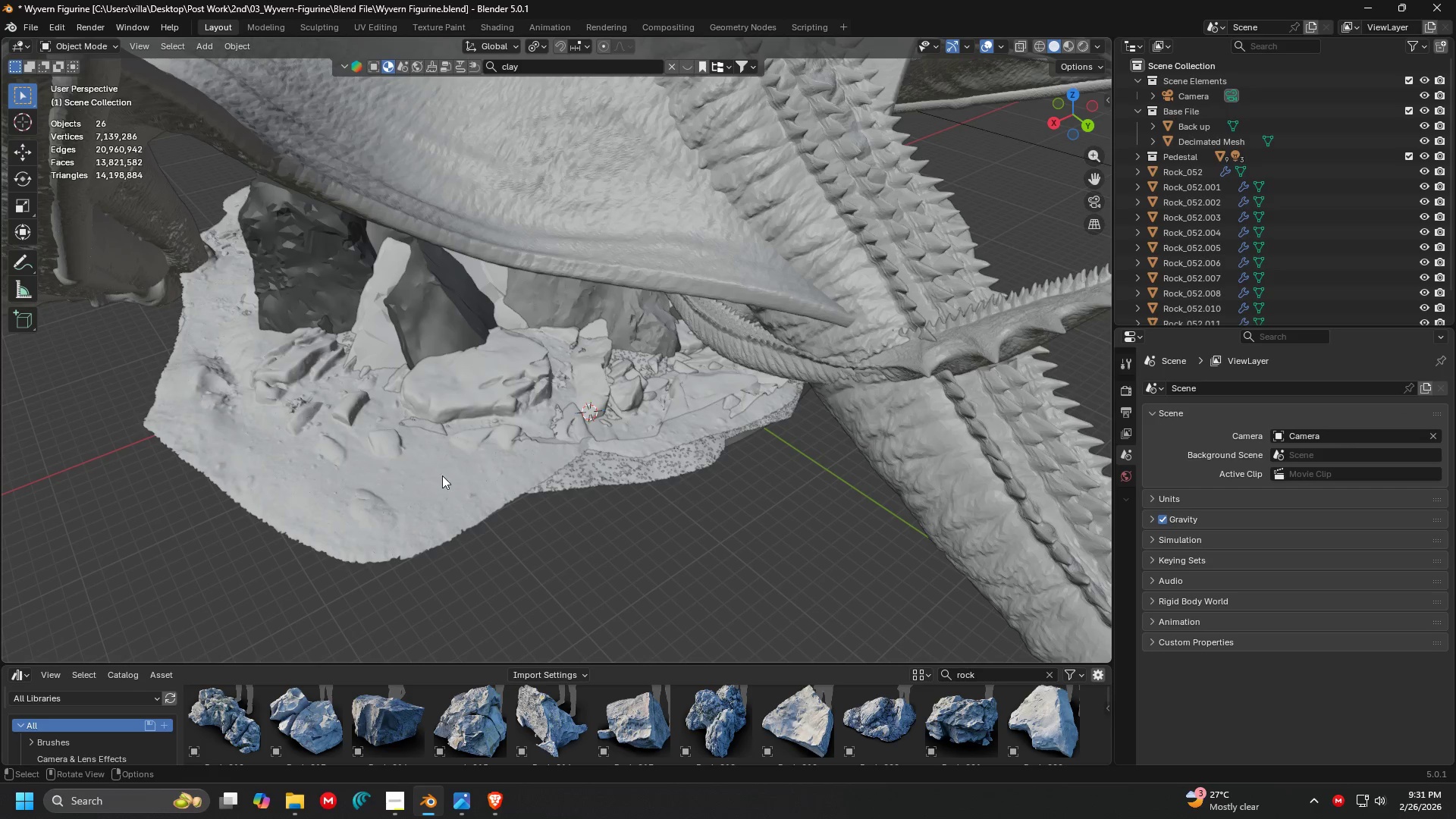 
key(Control+ControlLeft)
 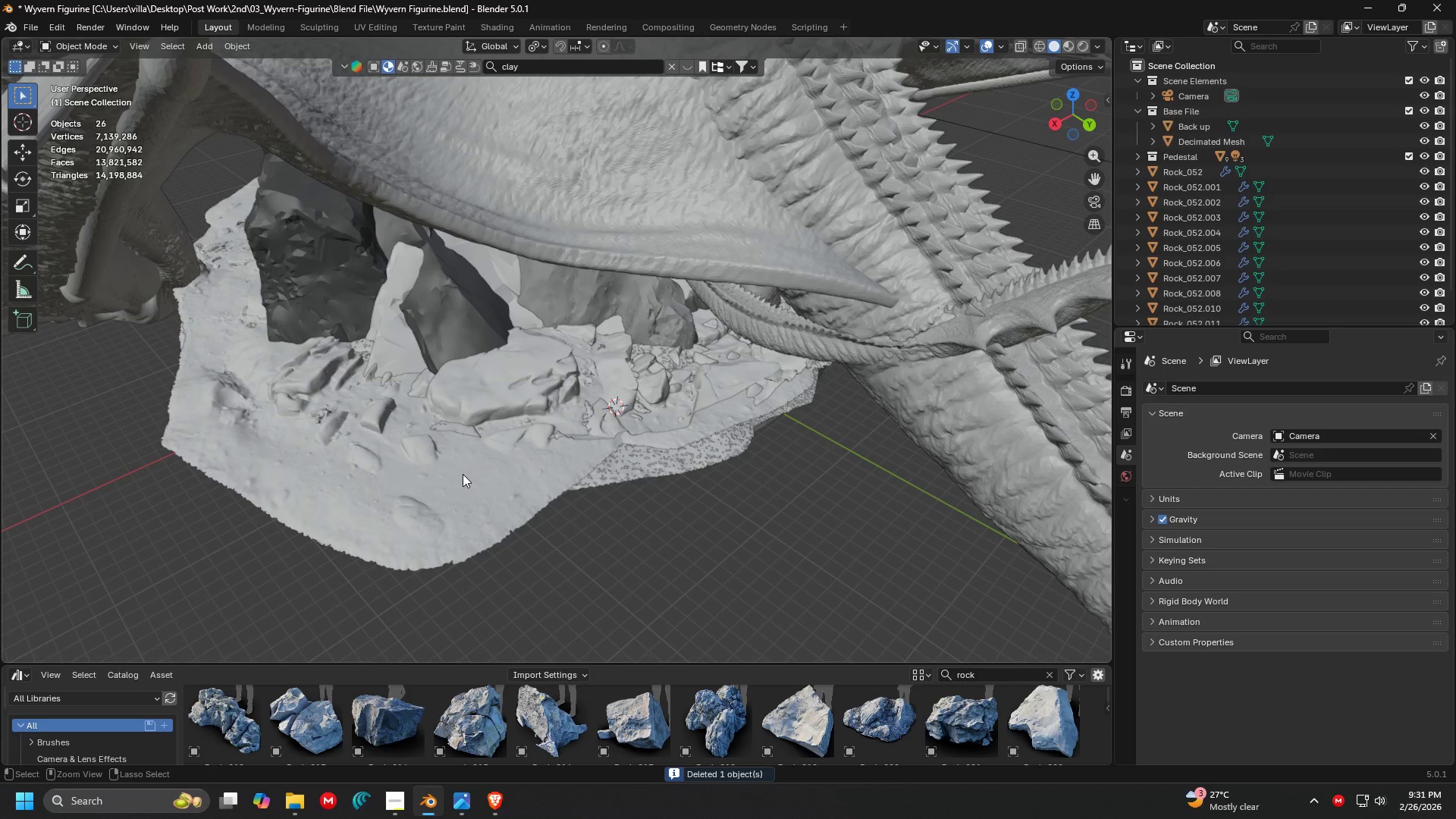 
key(Control+Z)
 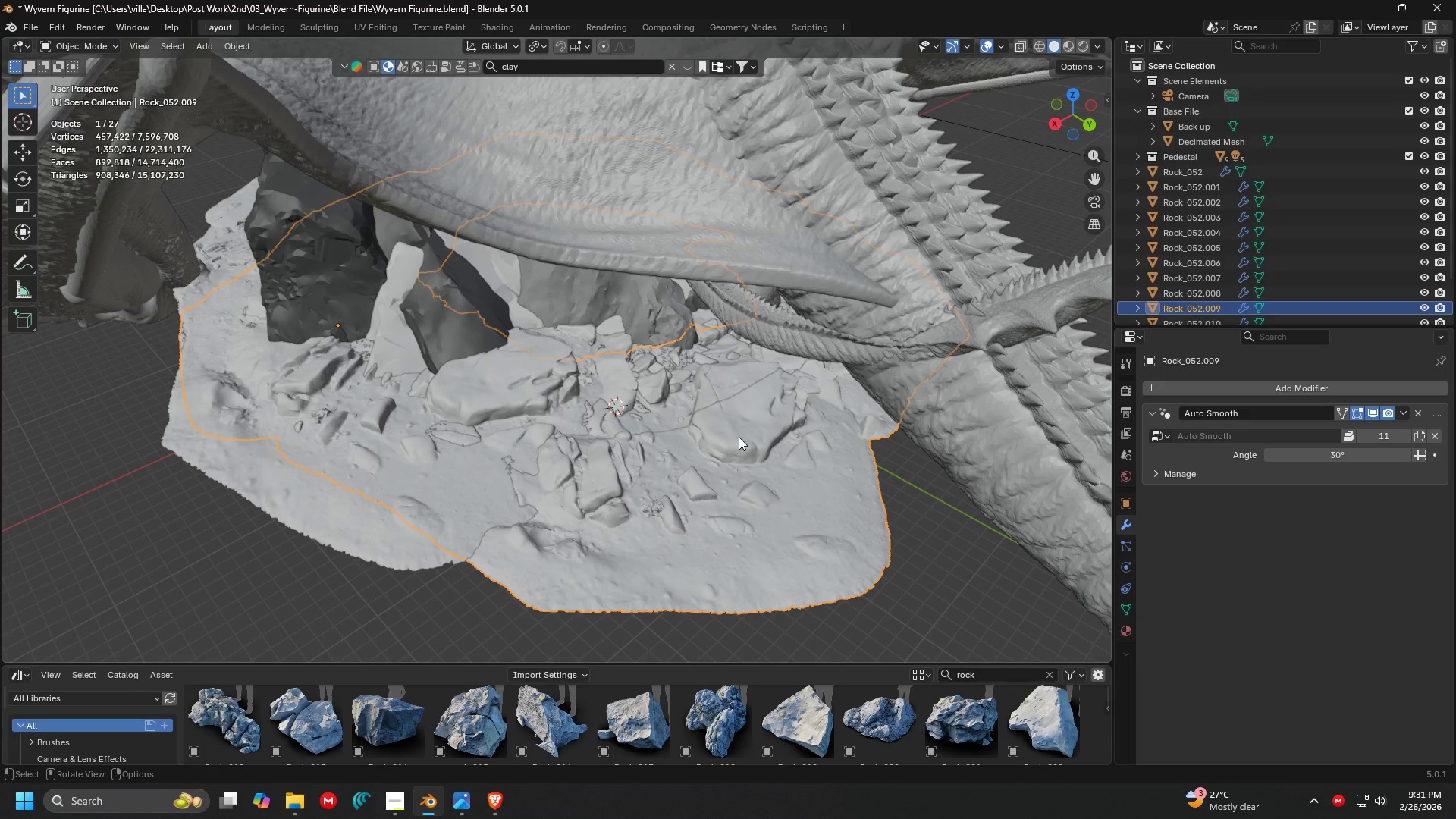 
wait(5.12)
 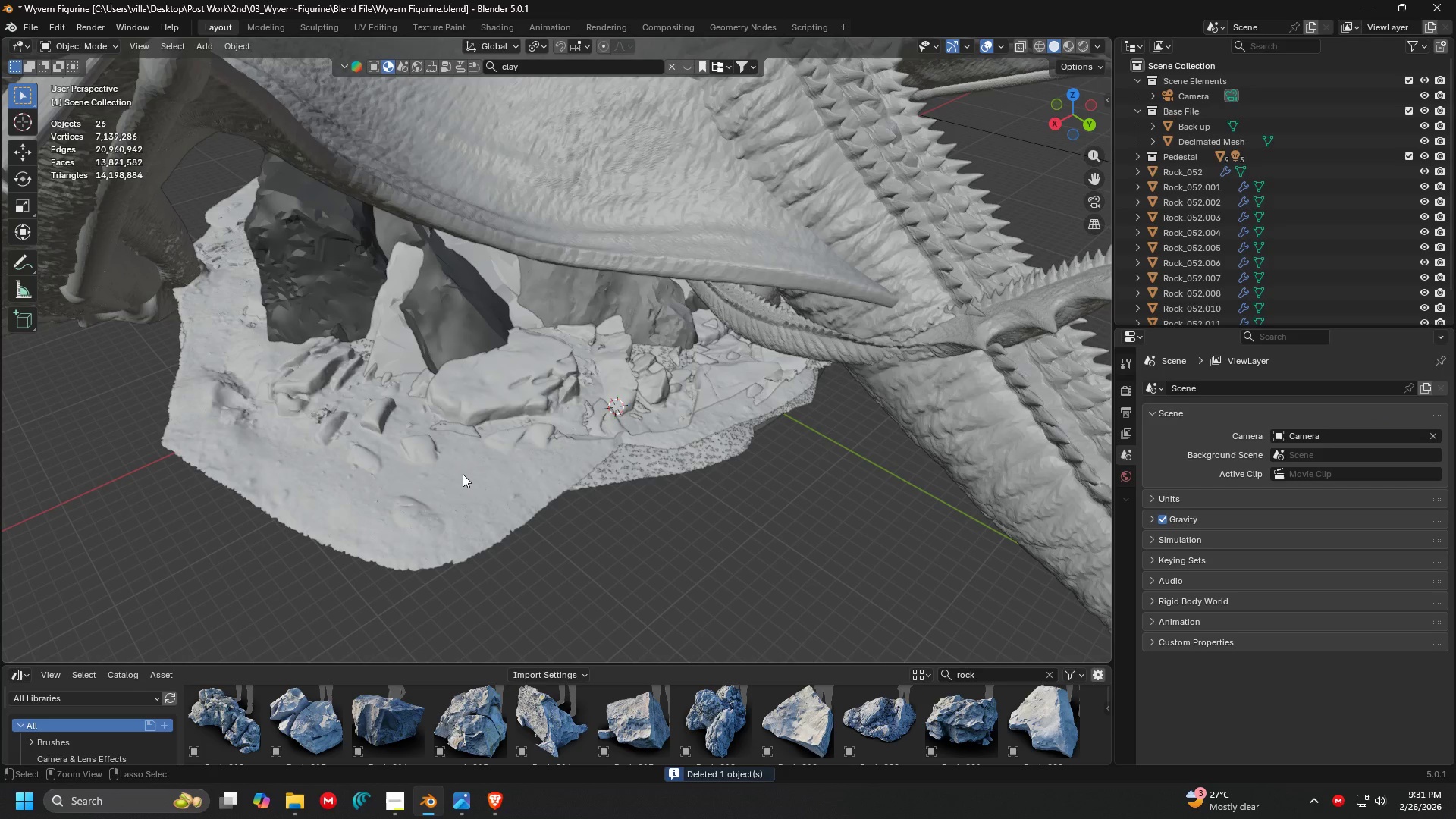 
left_click([1423, 413])
 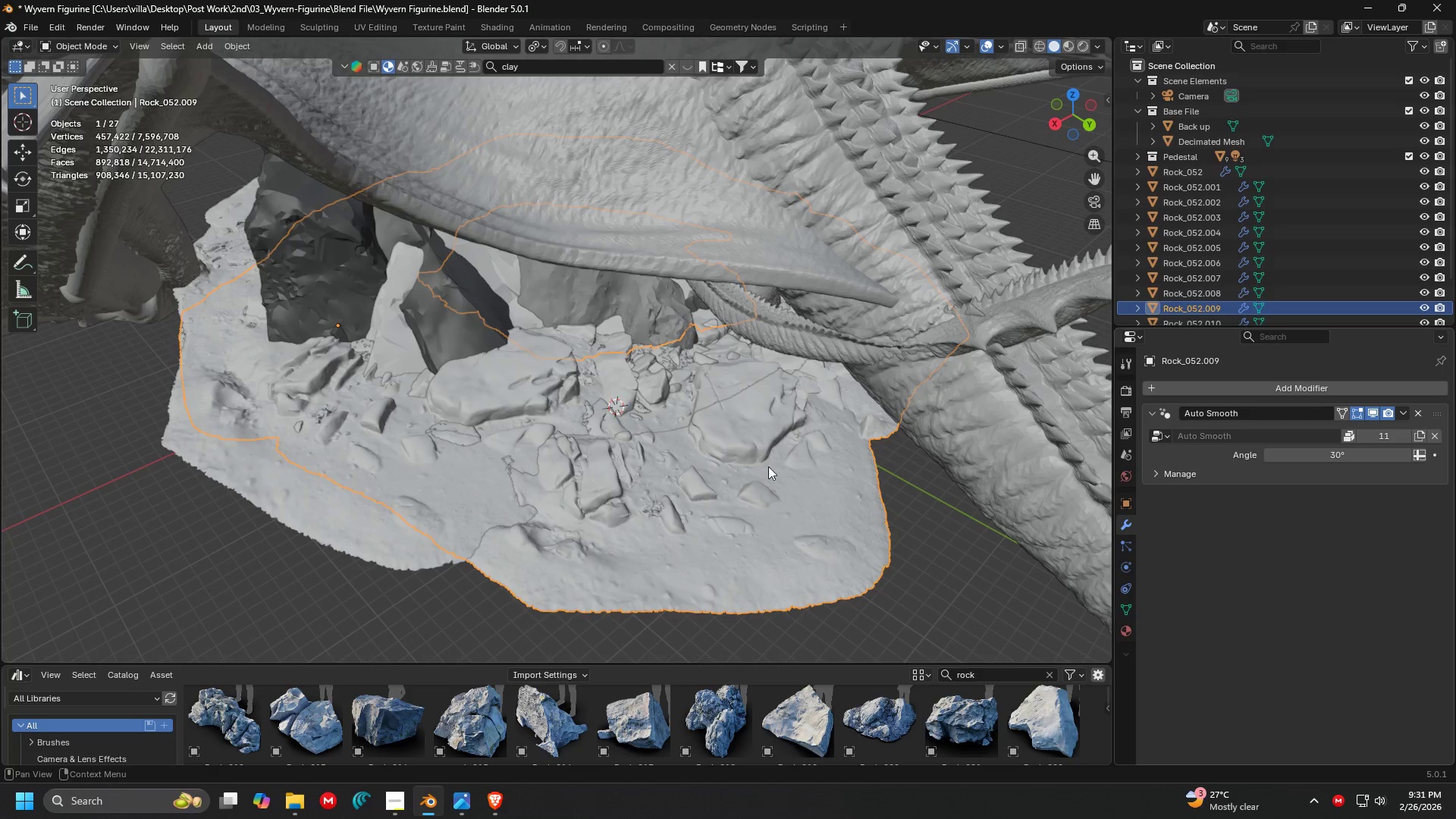 
scroll: coordinate [835, 419], scroll_direction: down, amount: 2.0
 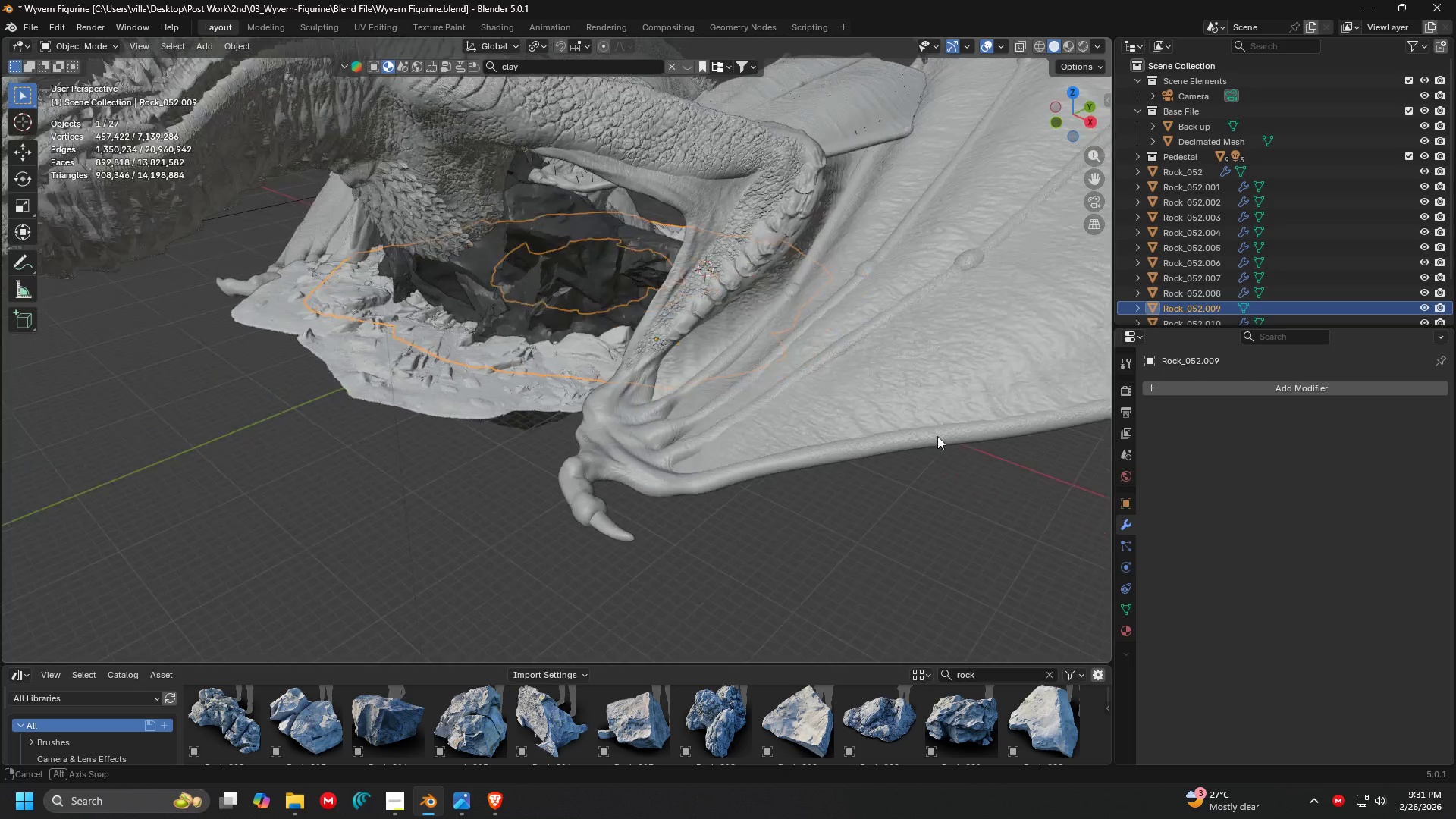 
scroll: coordinate [953, 437], scroll_direction: up, amount: 2.0
 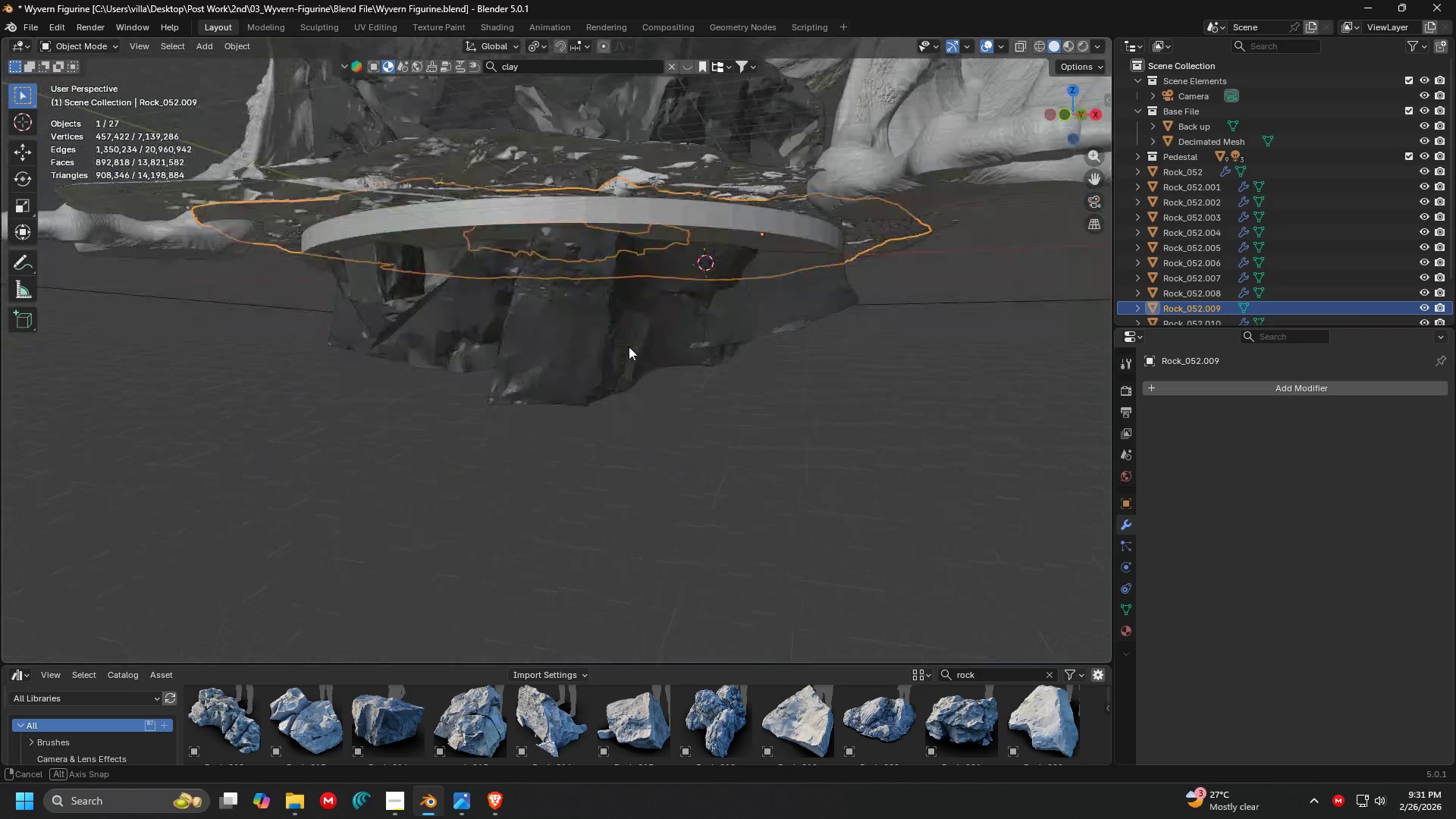 
key(Shift+ShiftLeft)
 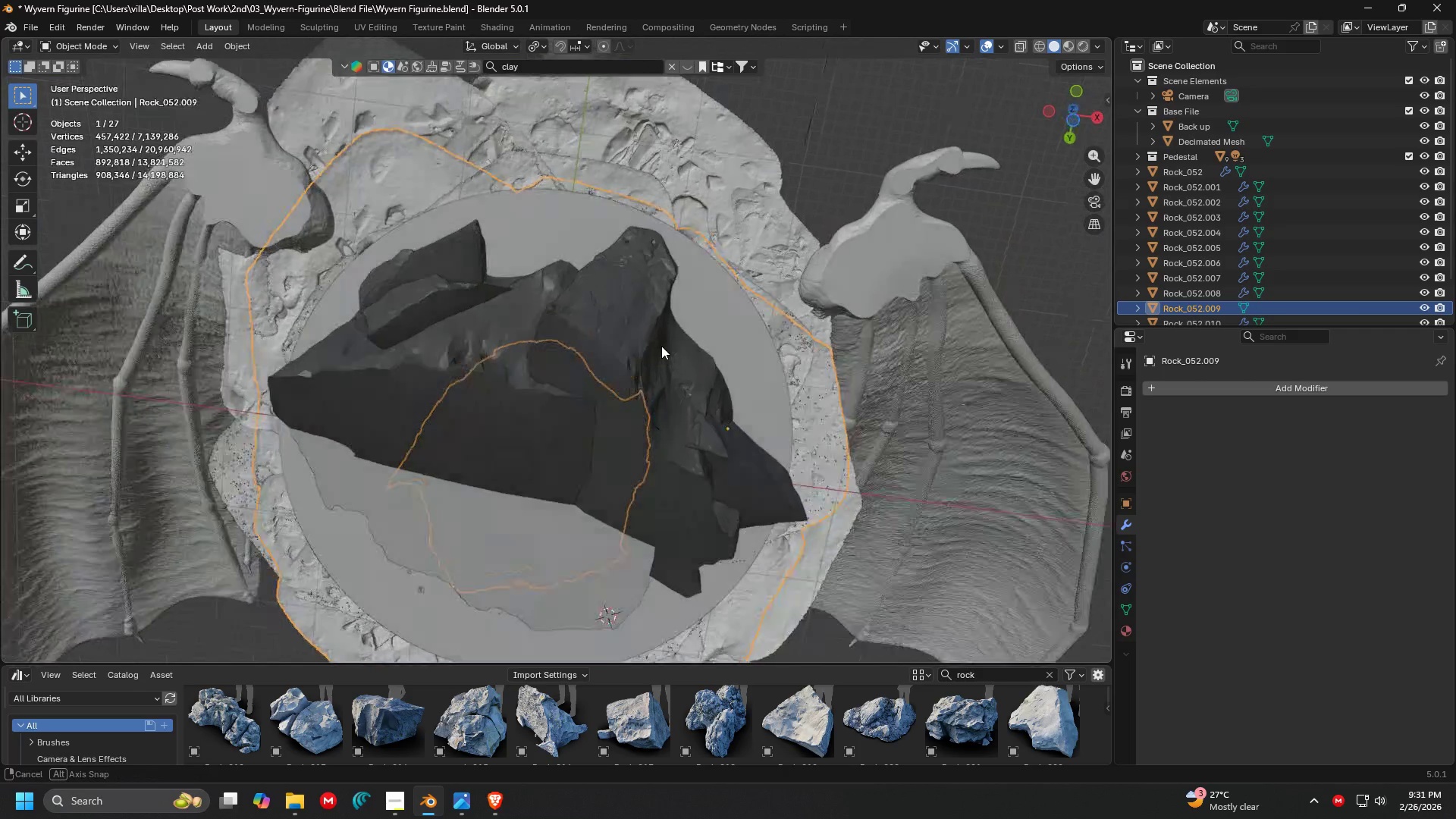 
key(Shift+ShiftLeft)
 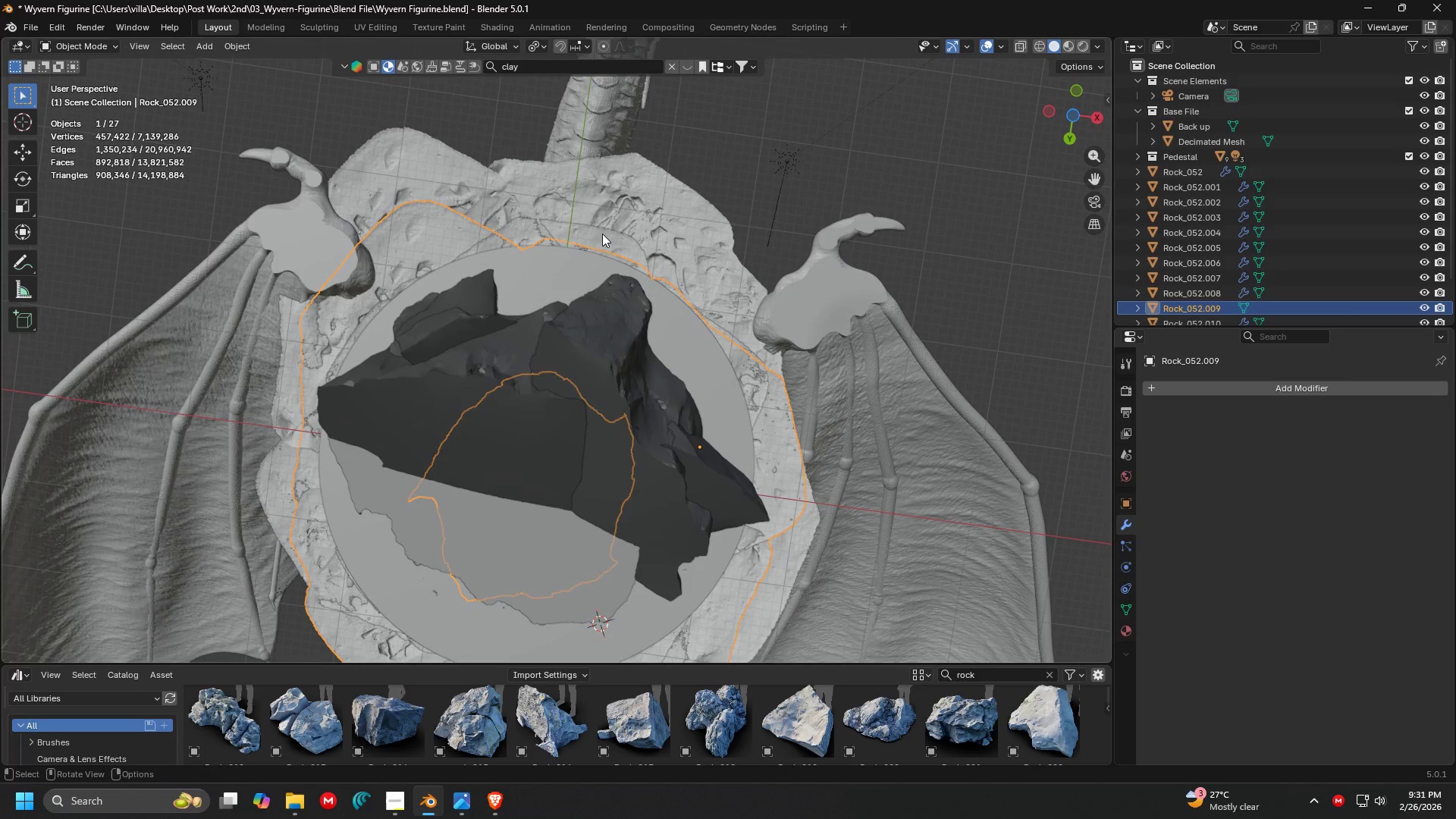 
scroll: coordinate [660, 330], scroll_direction: down, amount: 2.0
 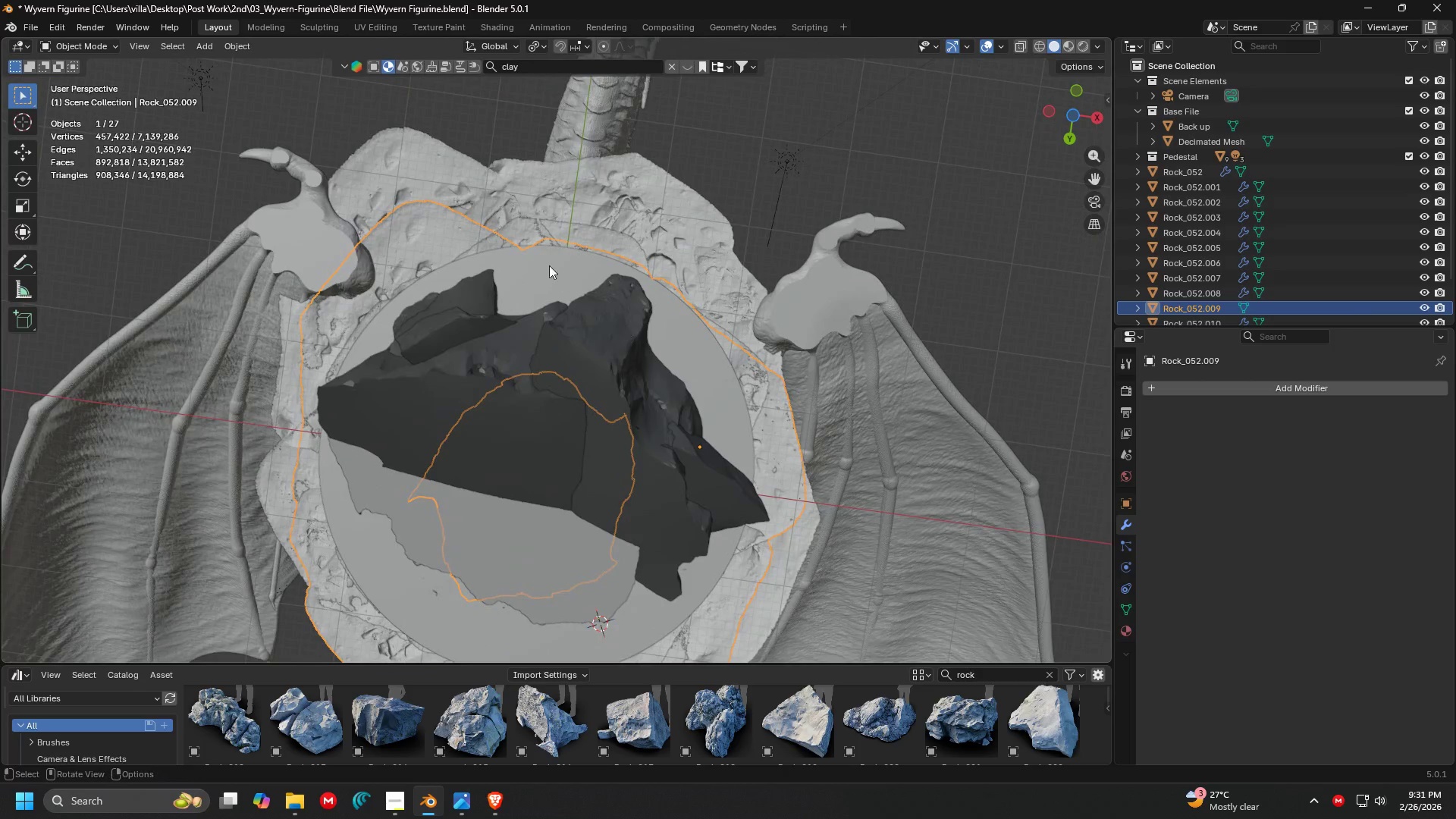 
key(H)
 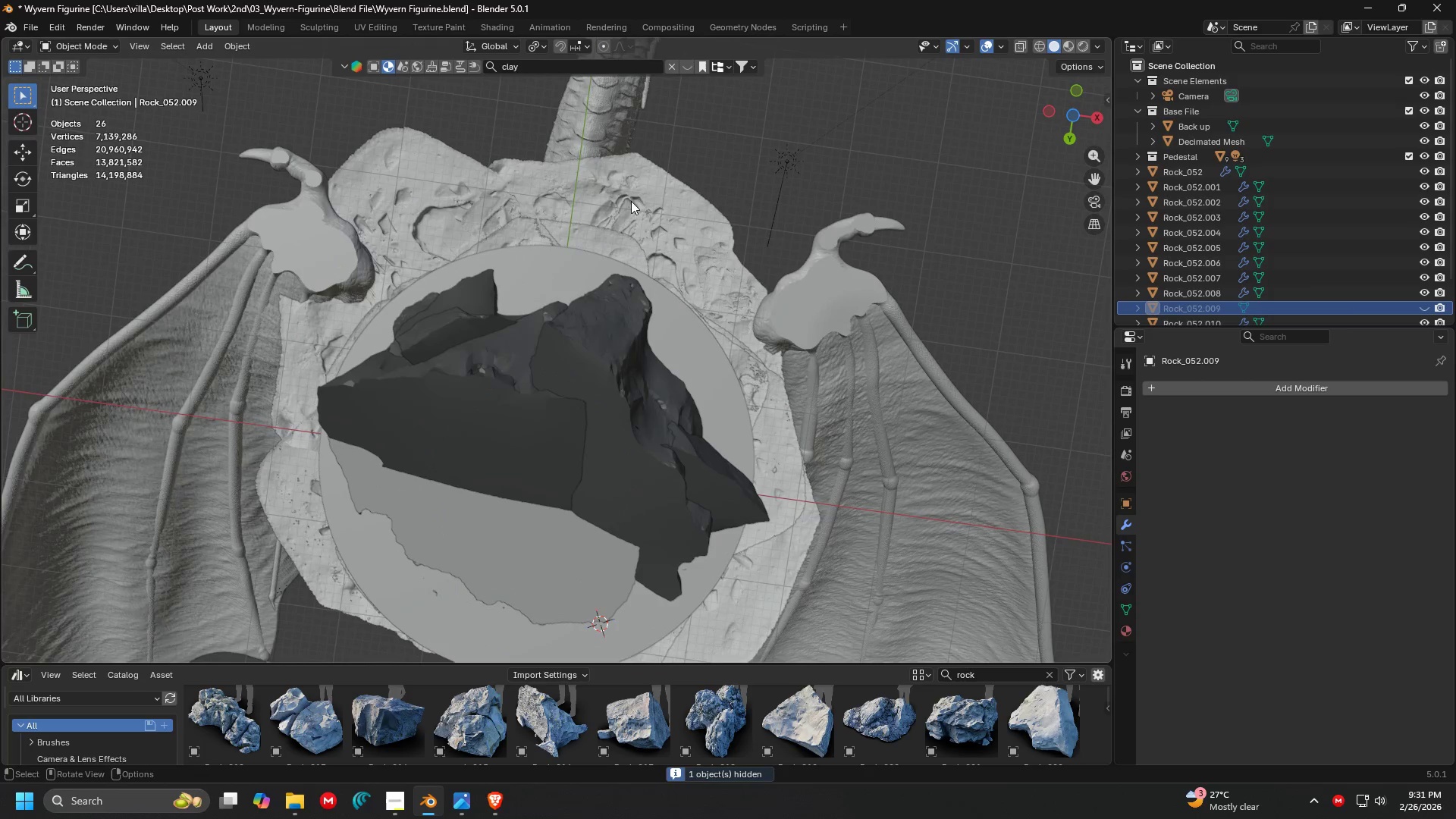 
left_click([638, 192])
 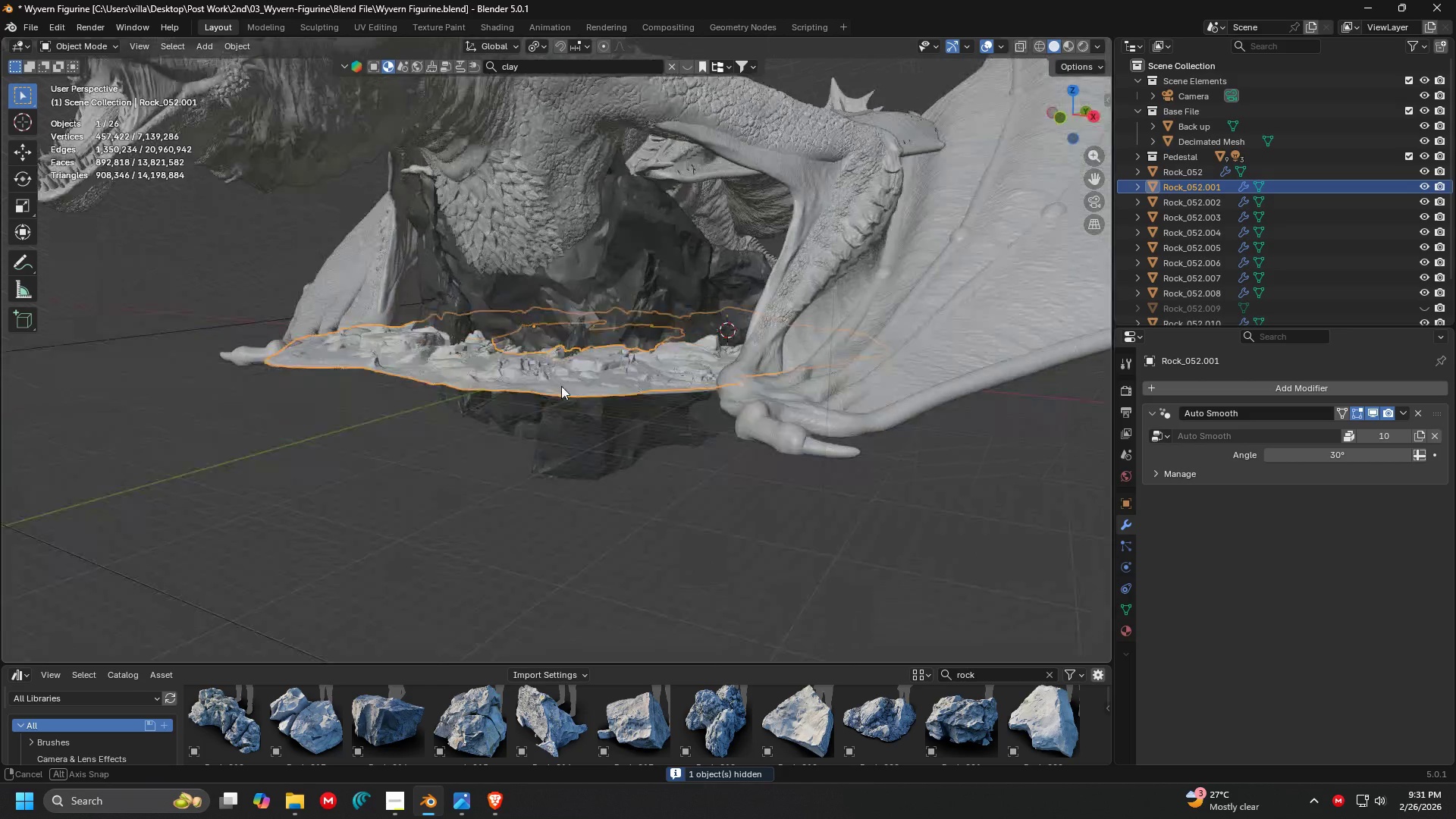 
key(Delete)
 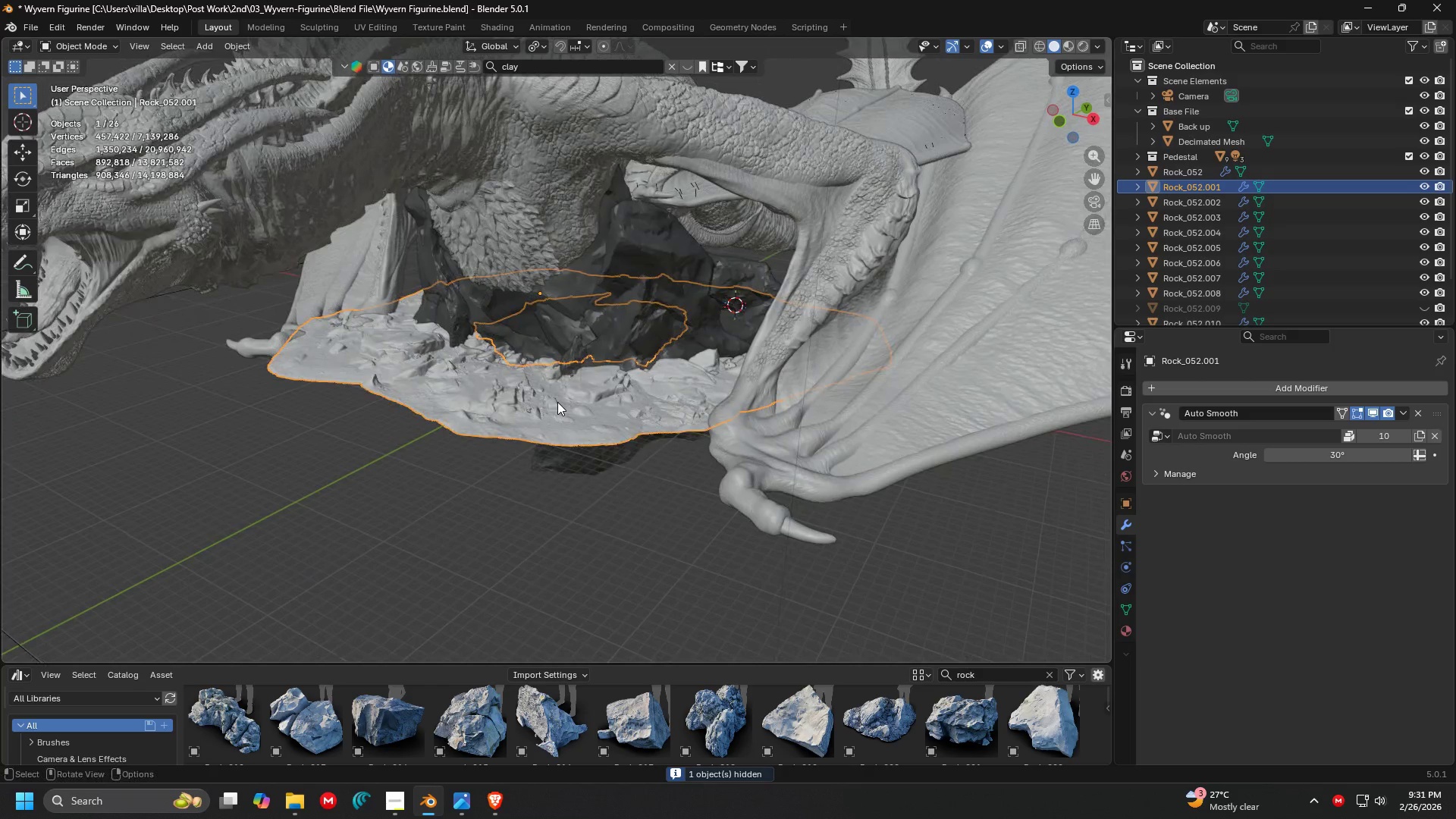 
key(Backspace)
 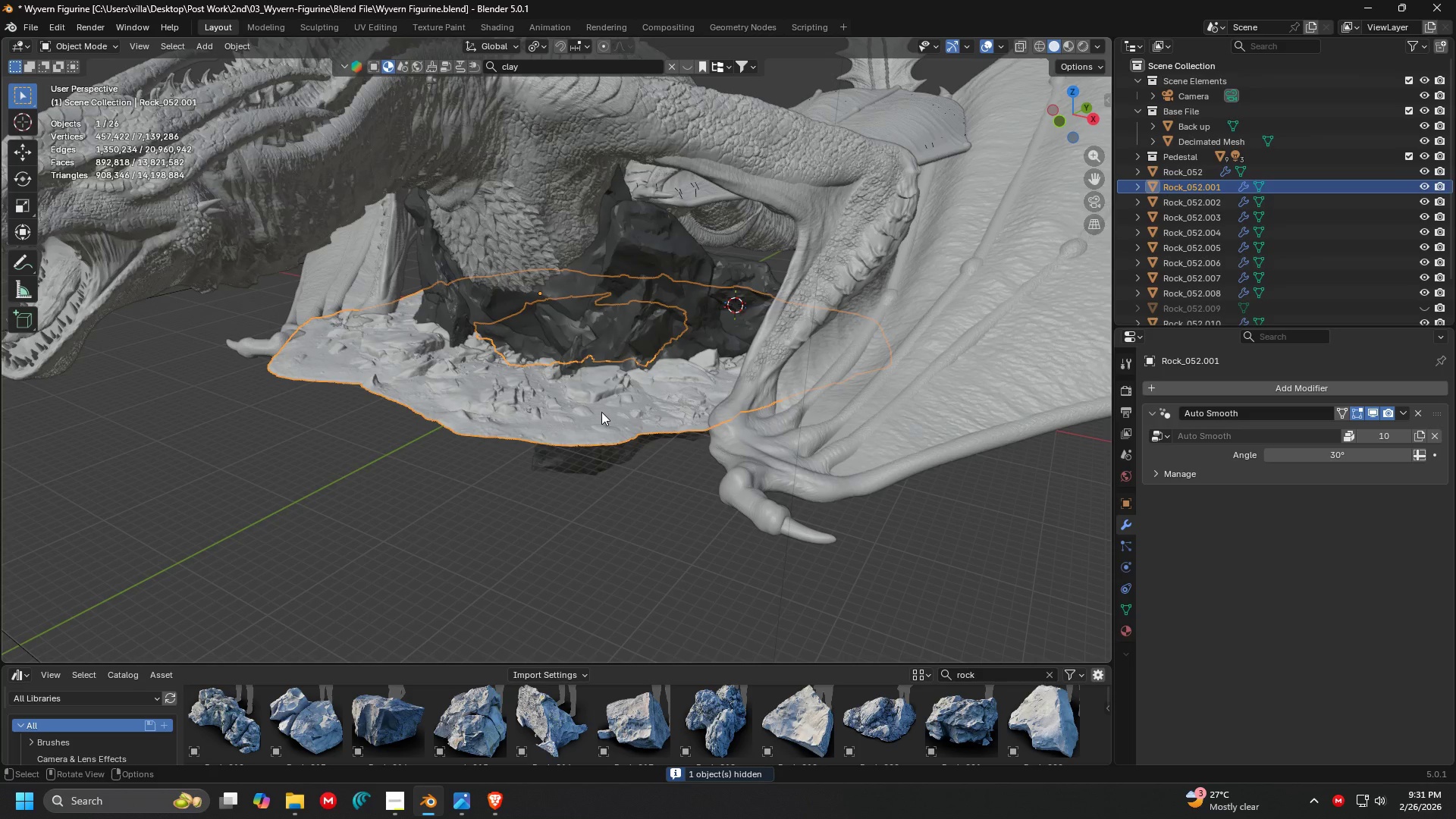 
scroll: coordinate [632, 416], scroll_direction: up, amount: 3.0
 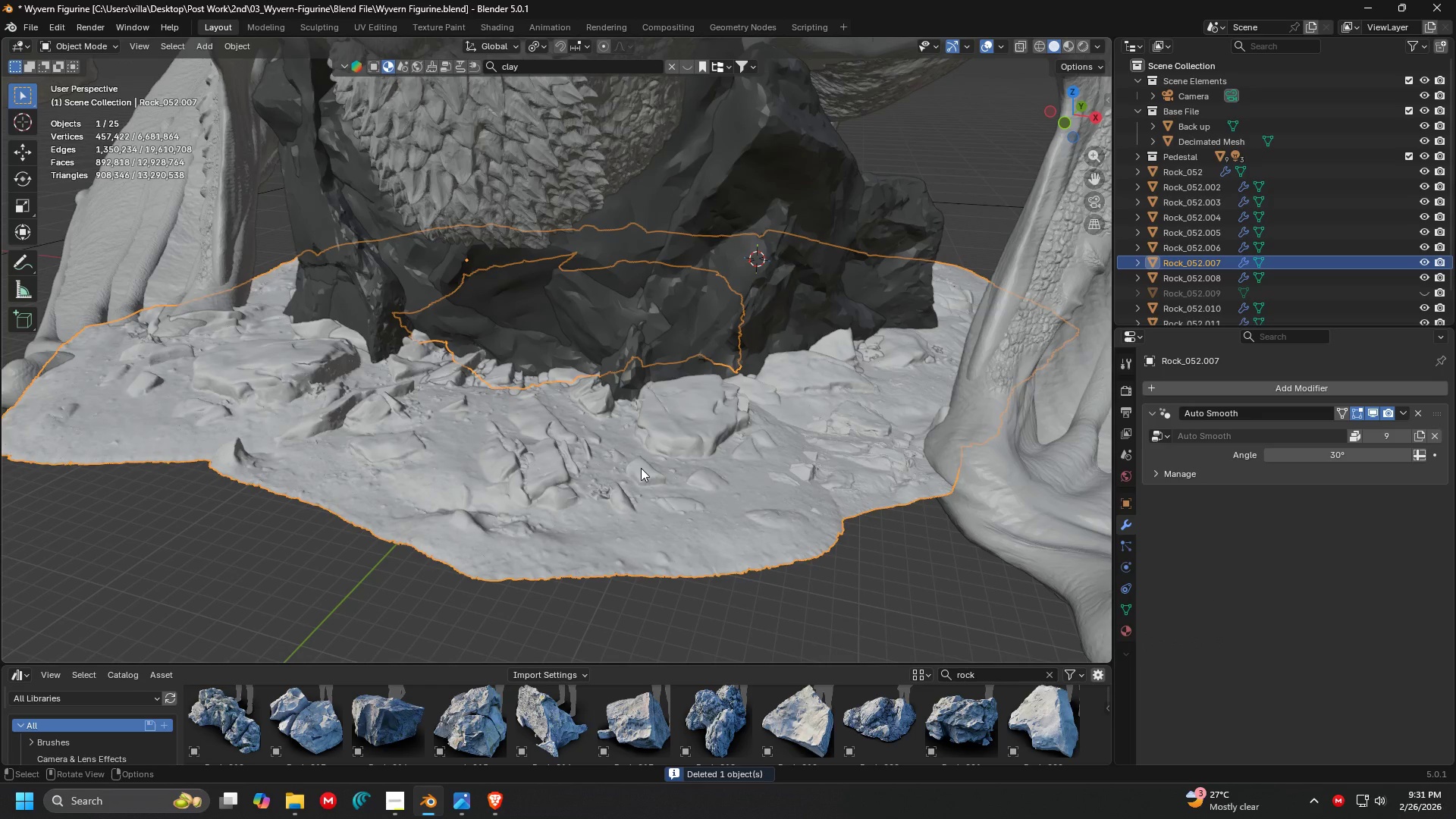 
key(Delete)
 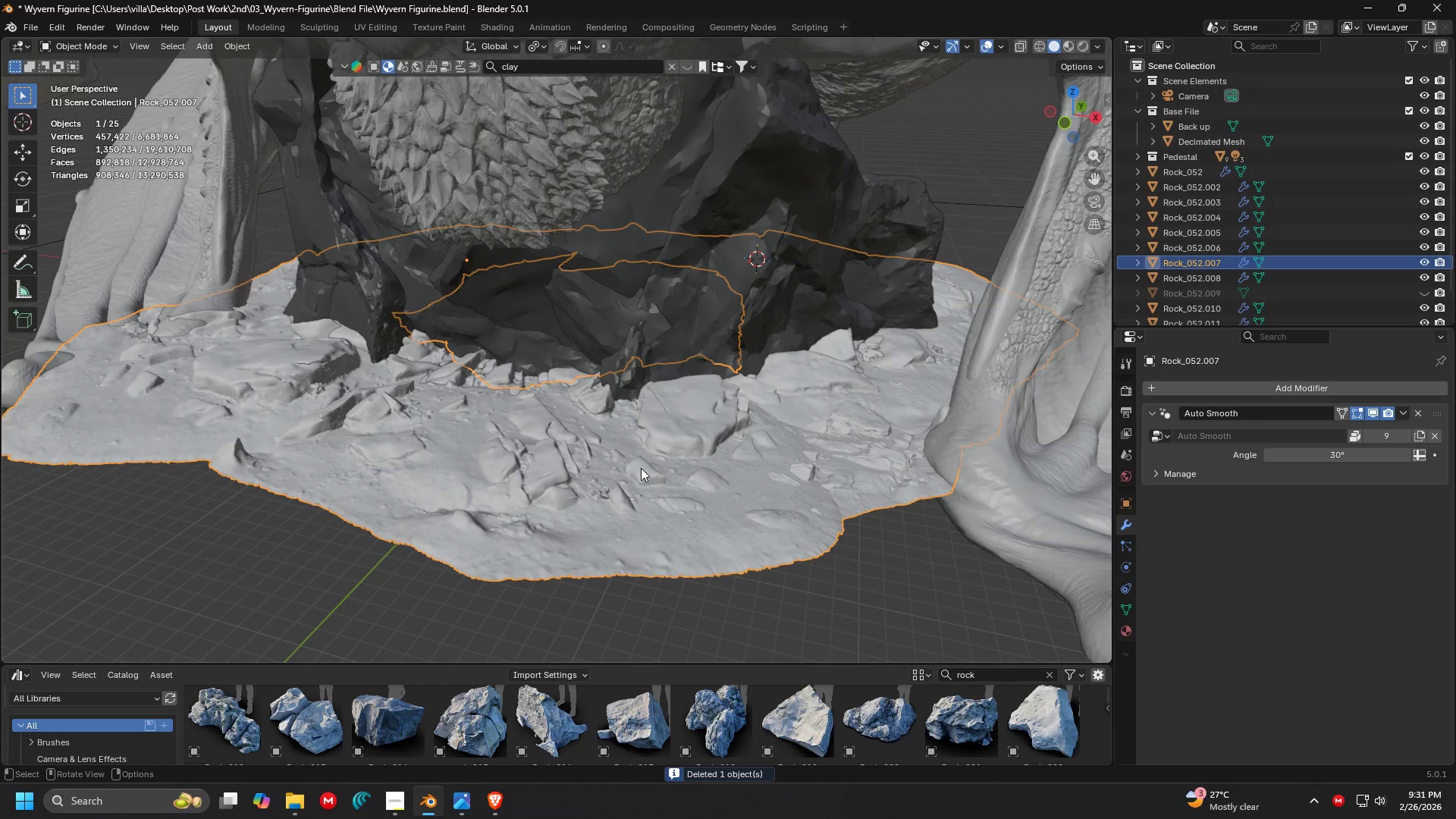 
key(Backspace)
 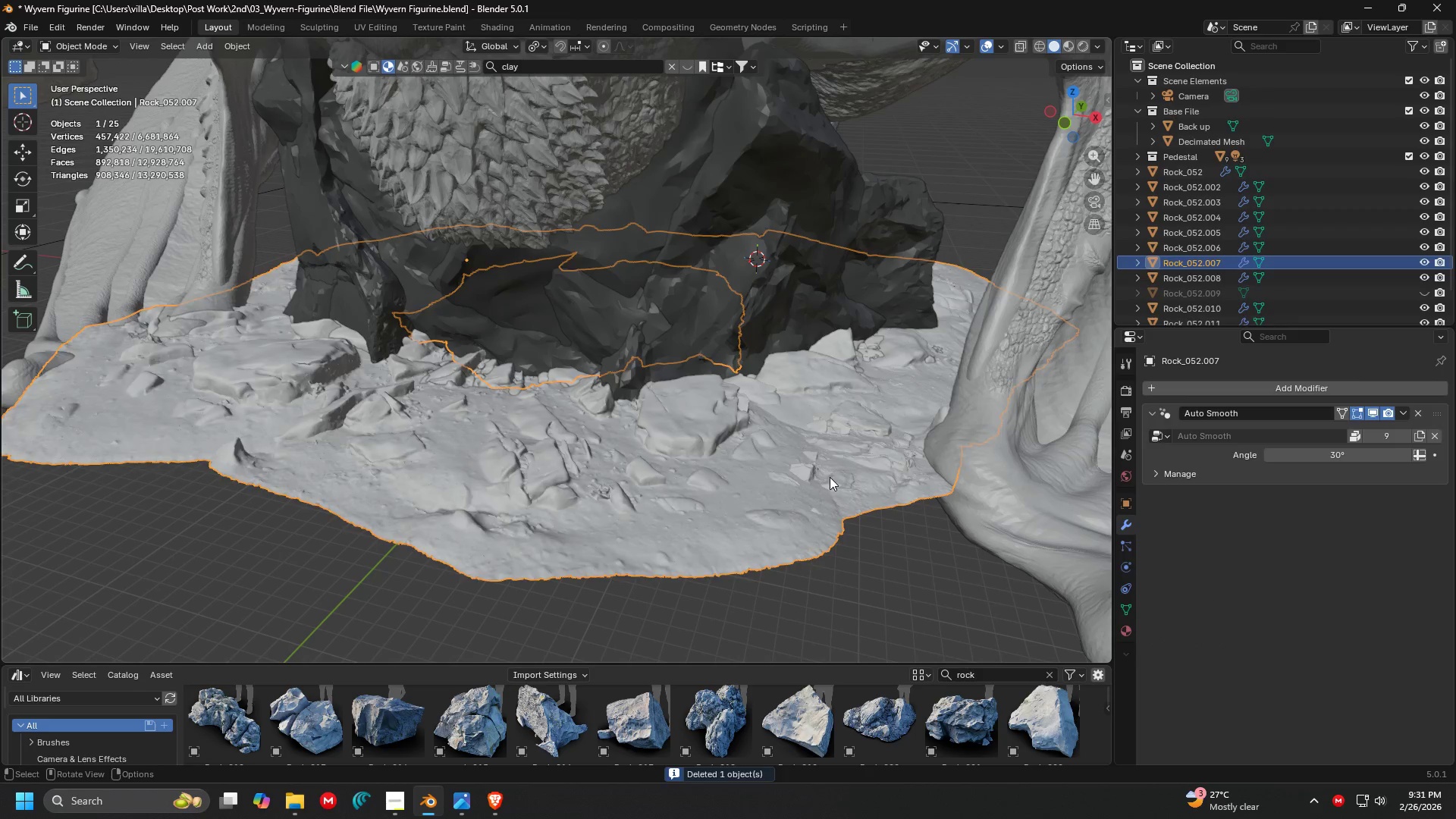 
left_click([835, 410])
 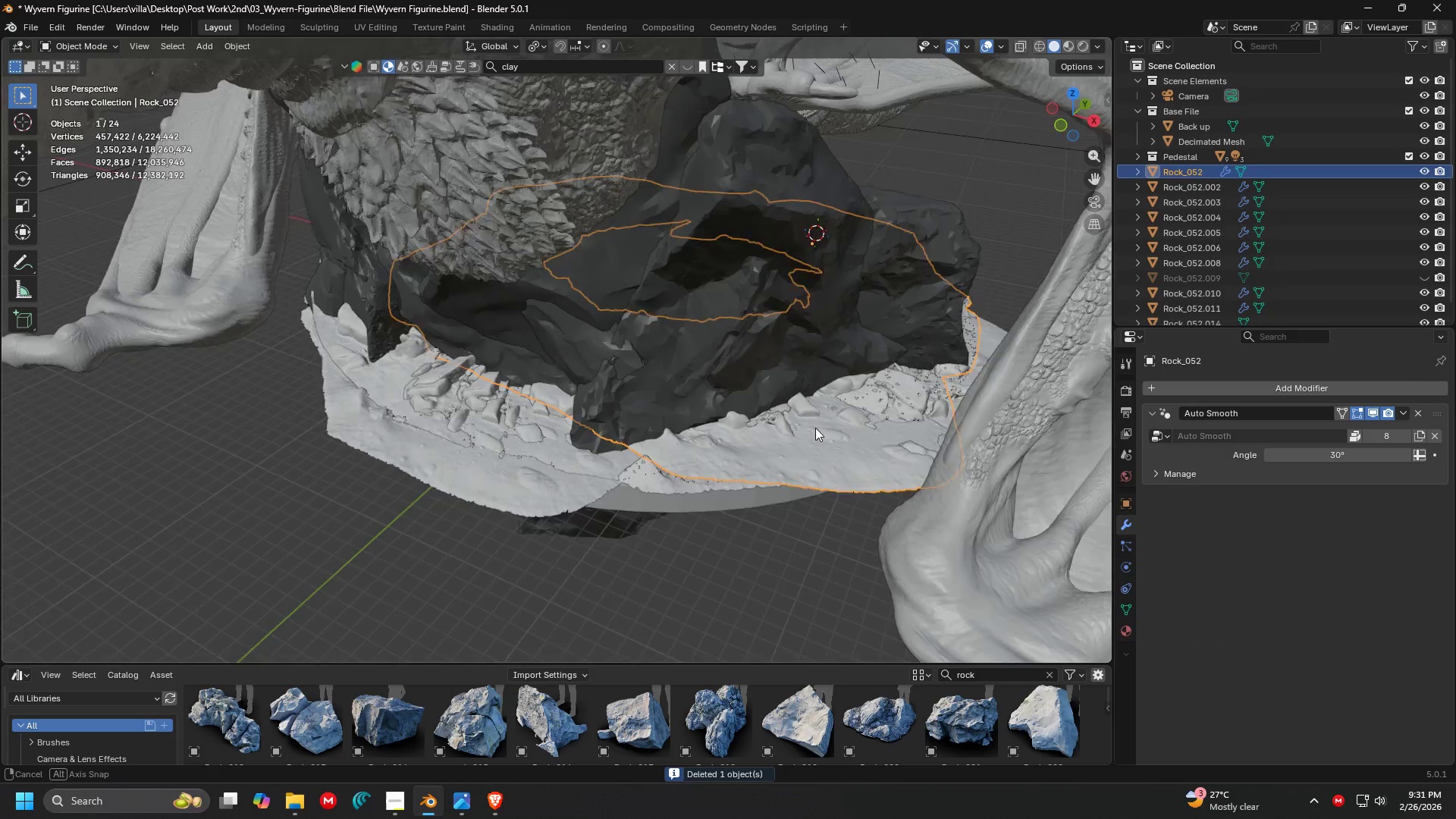 
scroll: coordinate [723, 431], scroll_direction: down, amount: 3.0
 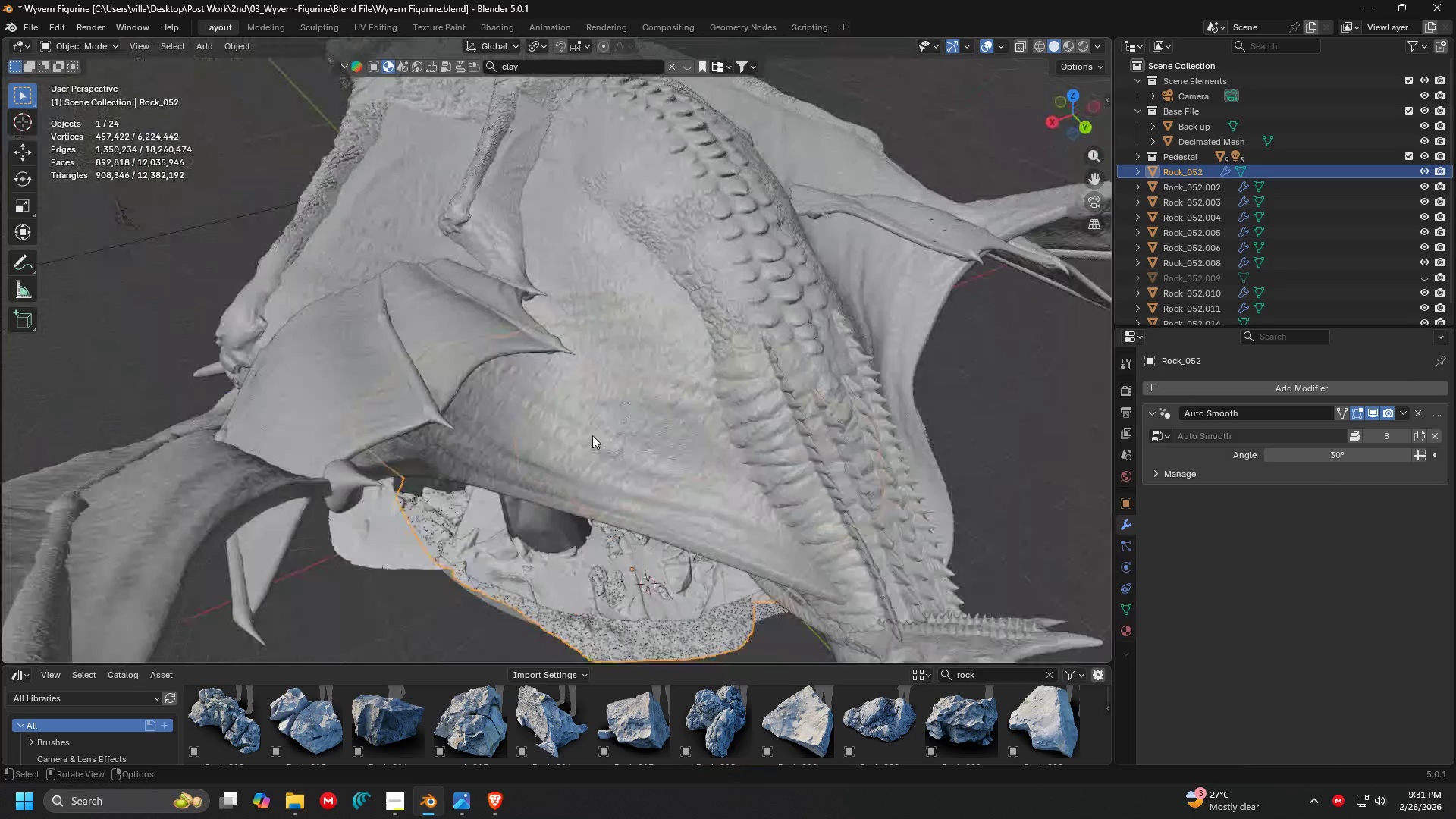 
key(Shift+ShiftLeft)
 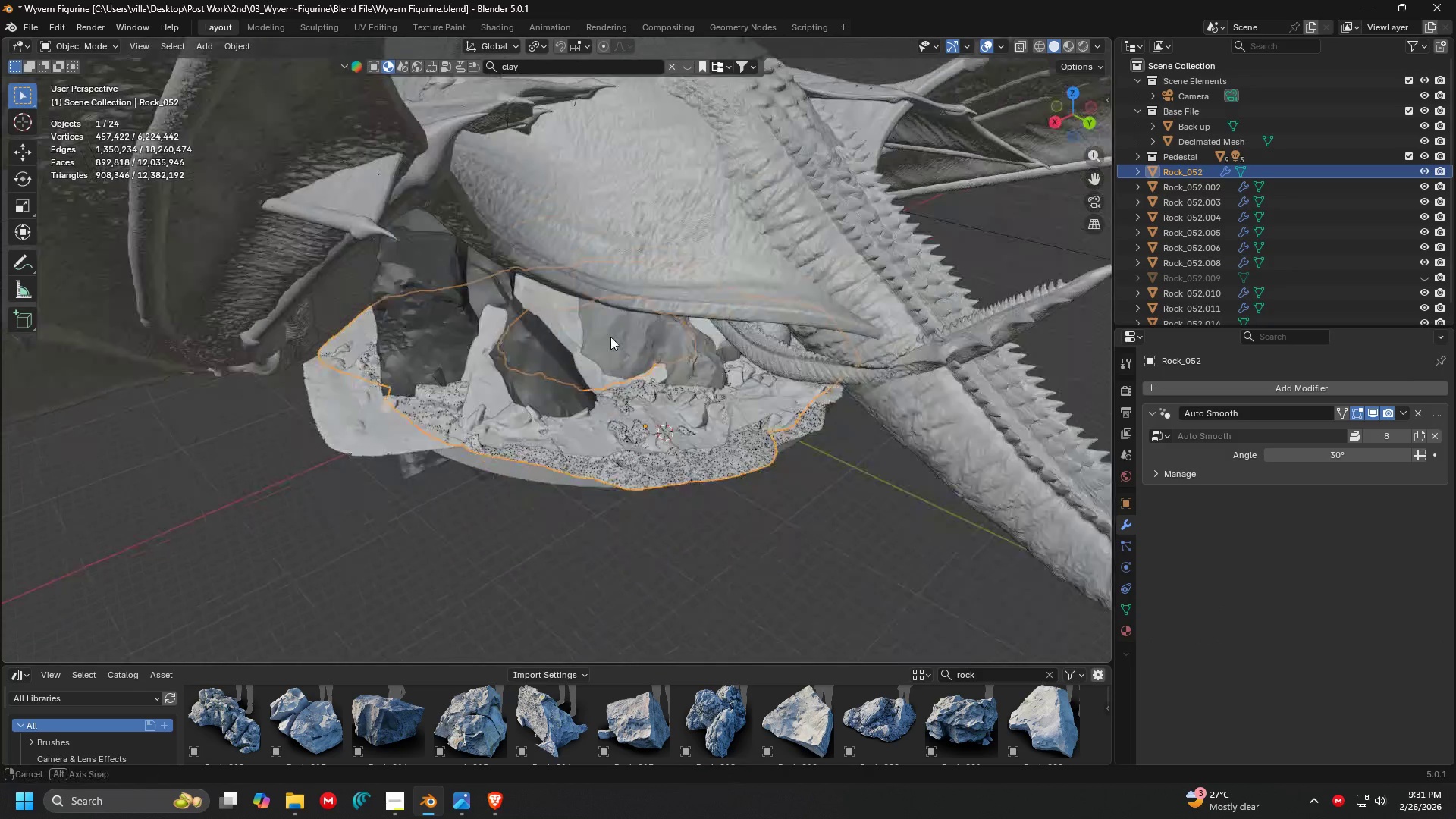 
scroll: coordinate [613, 332], scroll_direction: up, amount: 1.0
 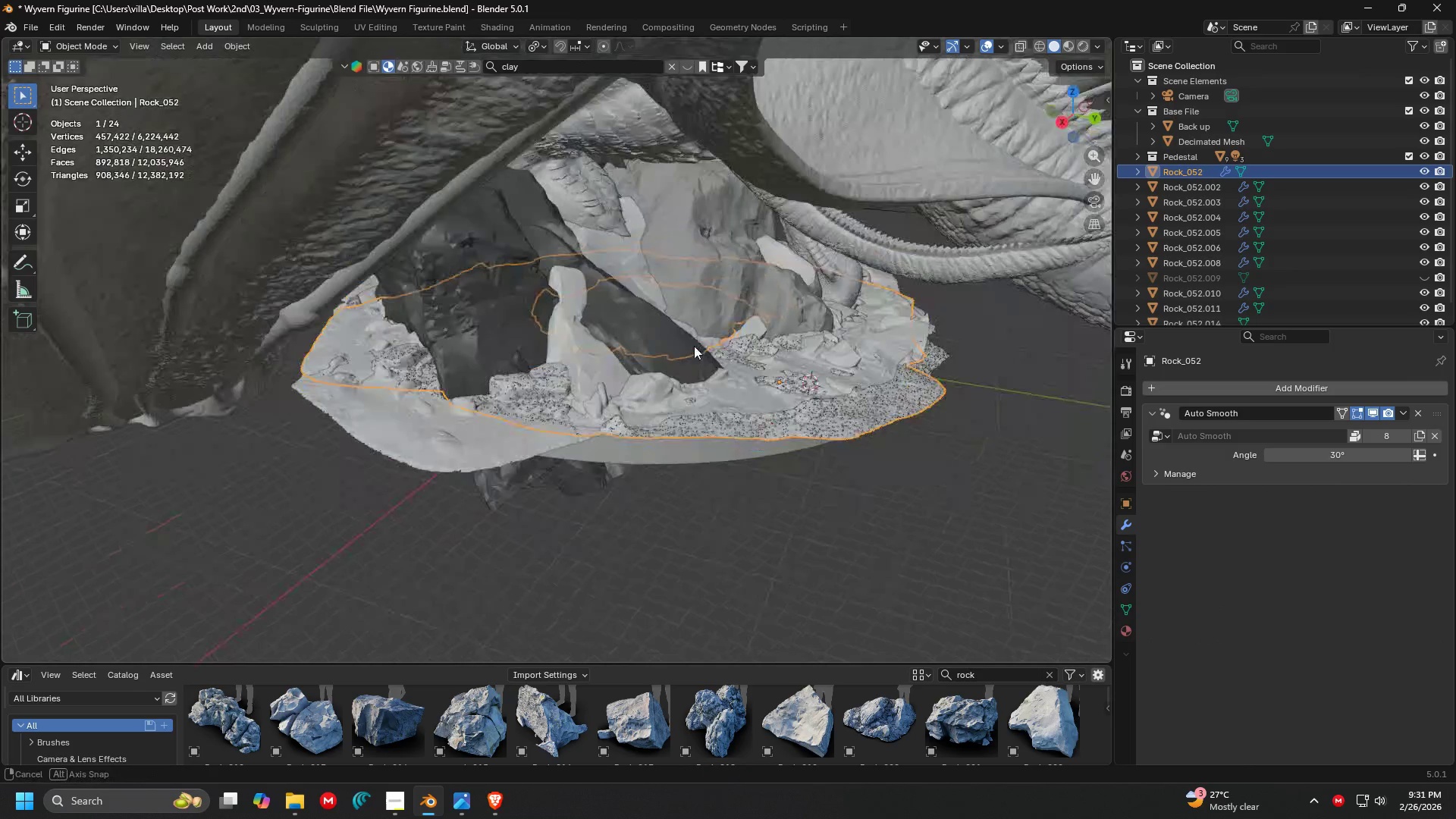 
key(Control+Z)
 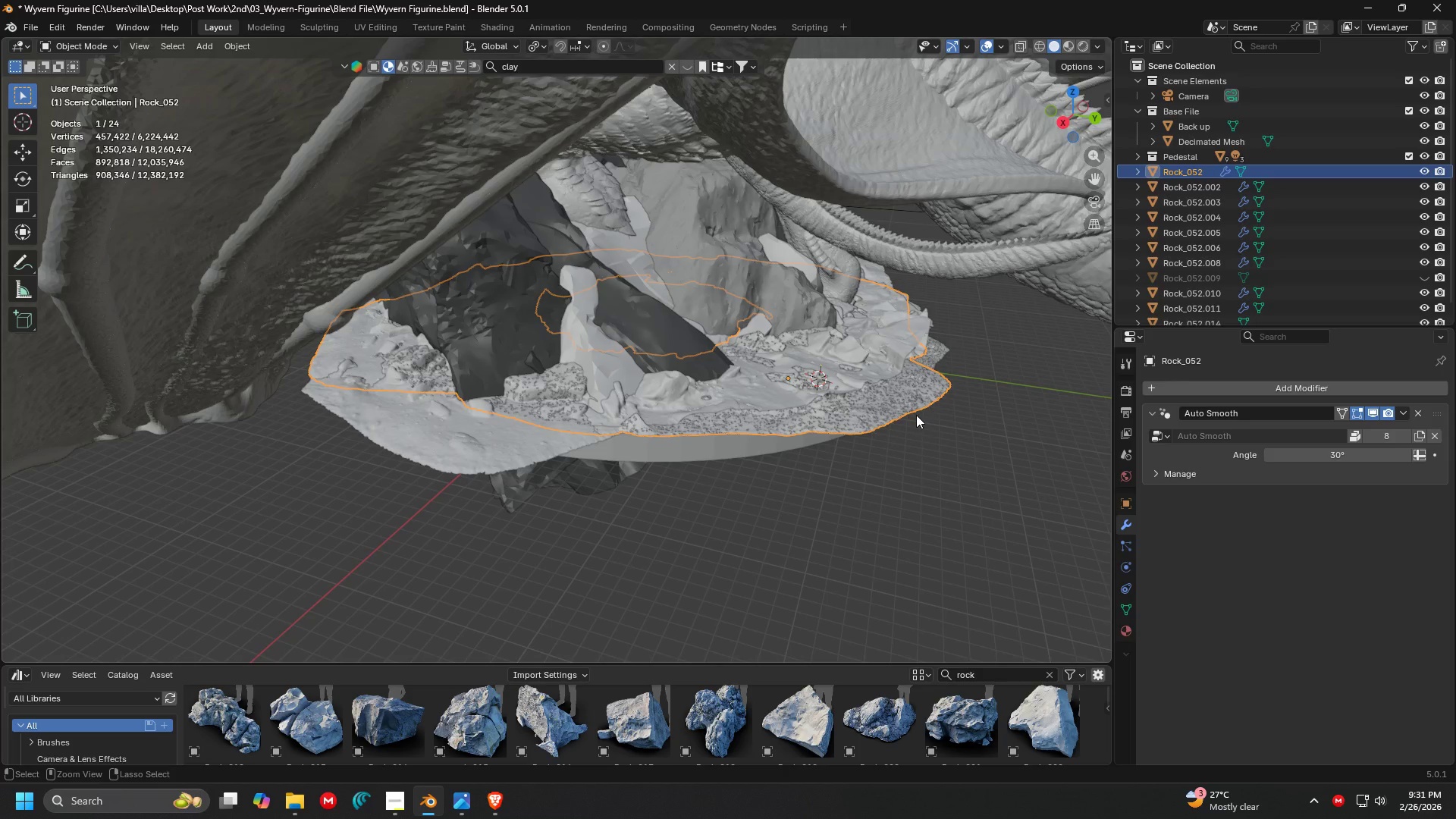 
key(Control+ControlLeft)
 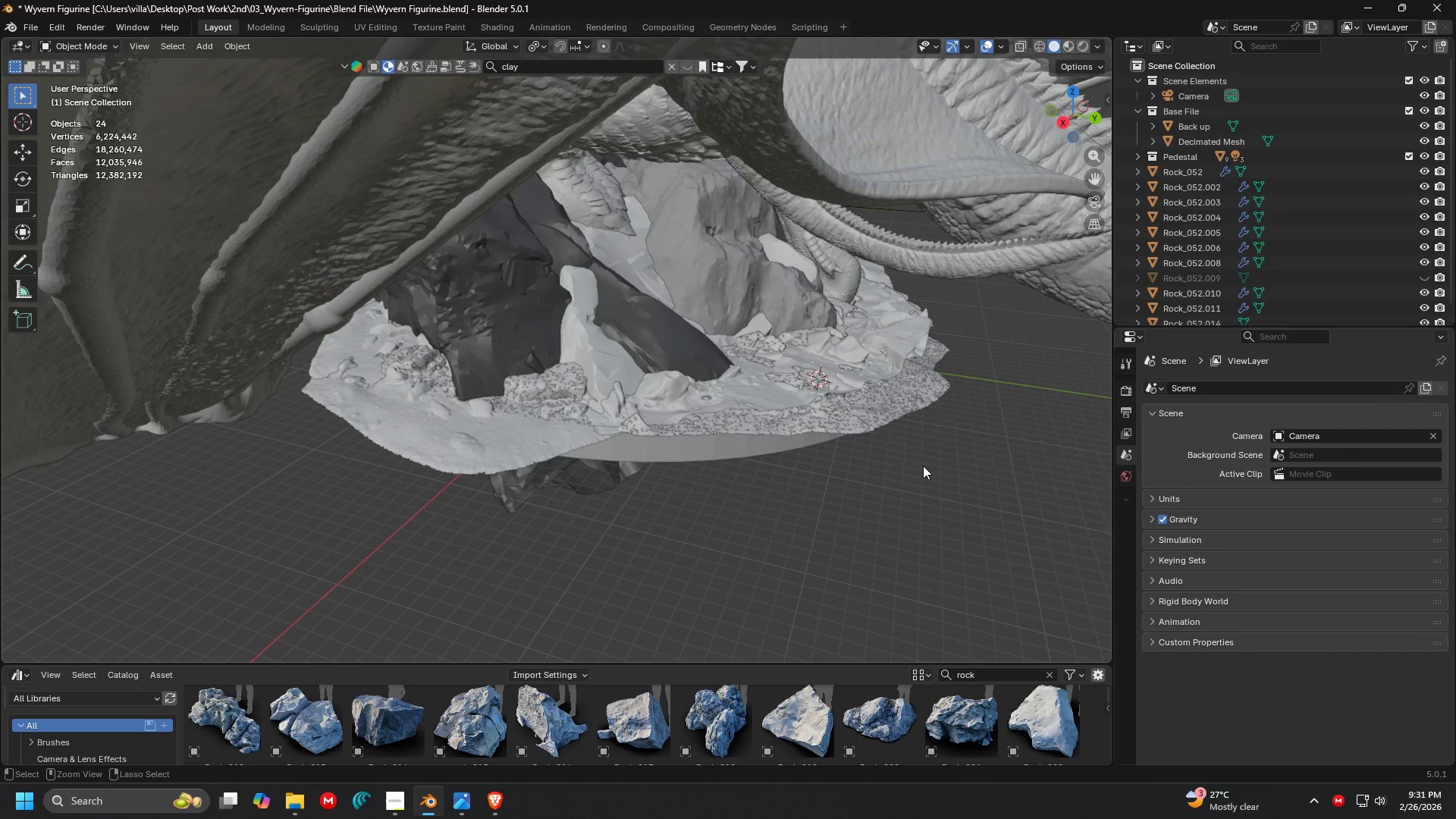 
key(Control+Z)
 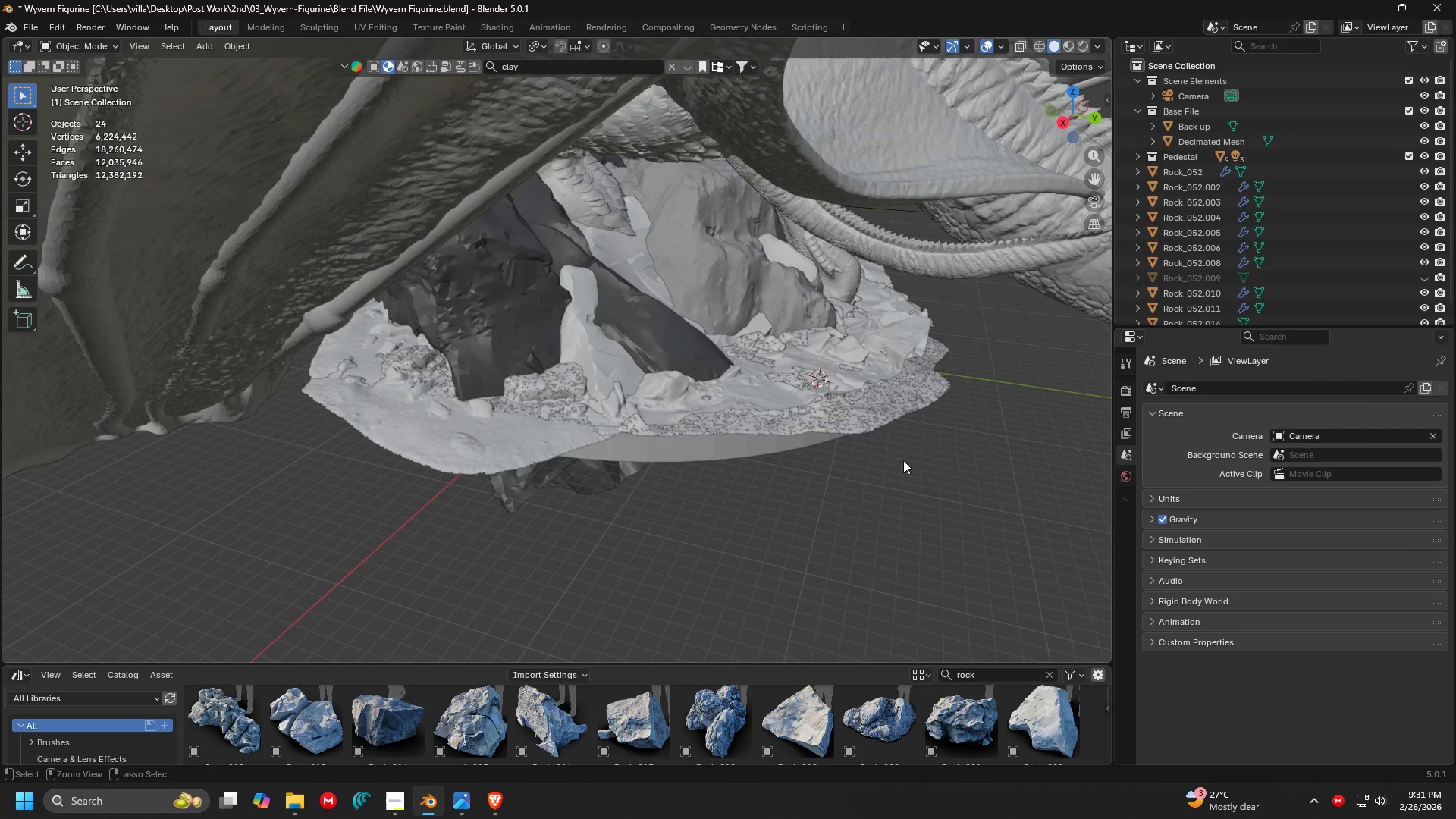 
key(Control+ControlLeft)
 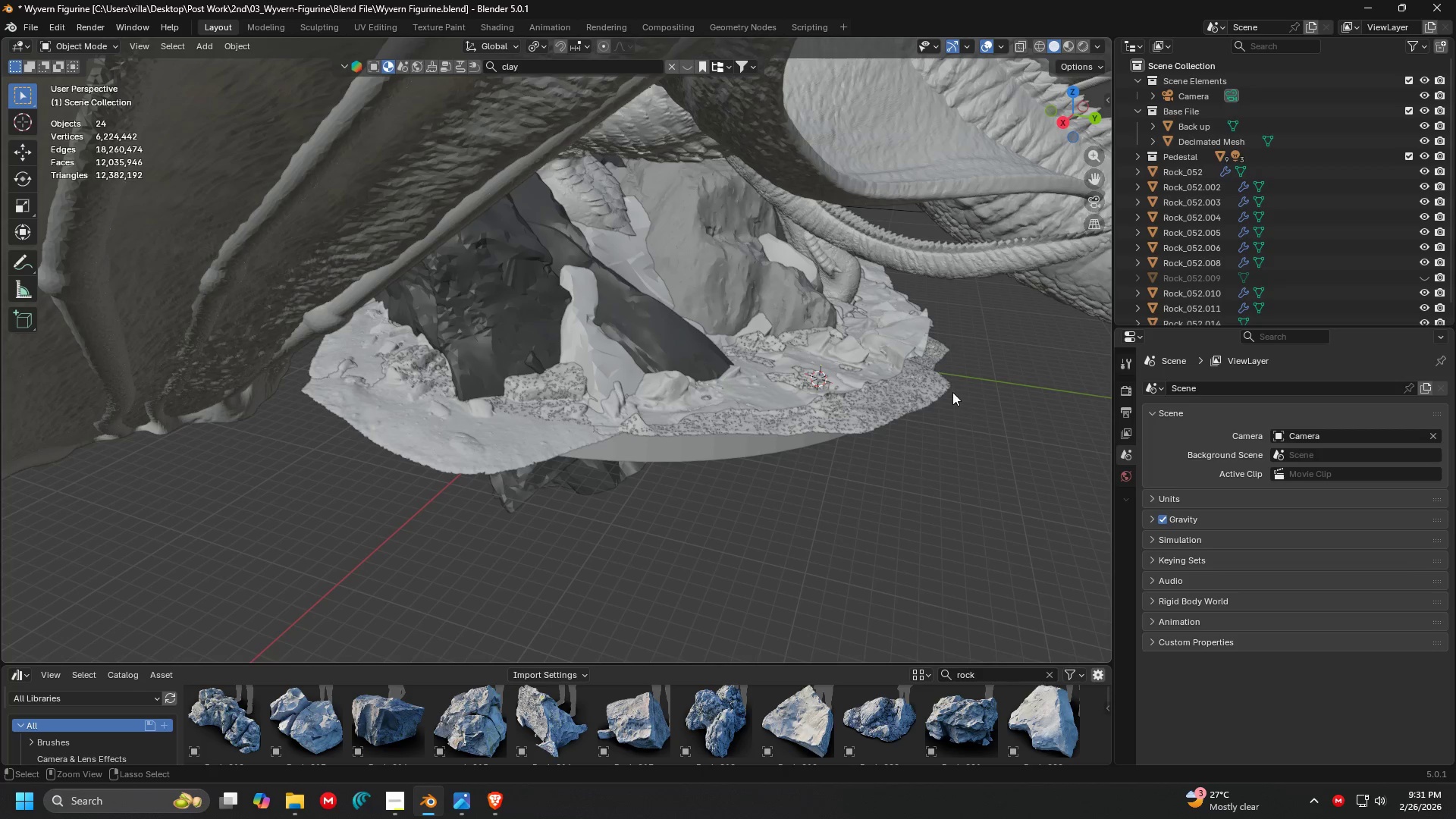 
scroll: coordinate [1225, 285], scroll_direction: down, amount: 5.0
 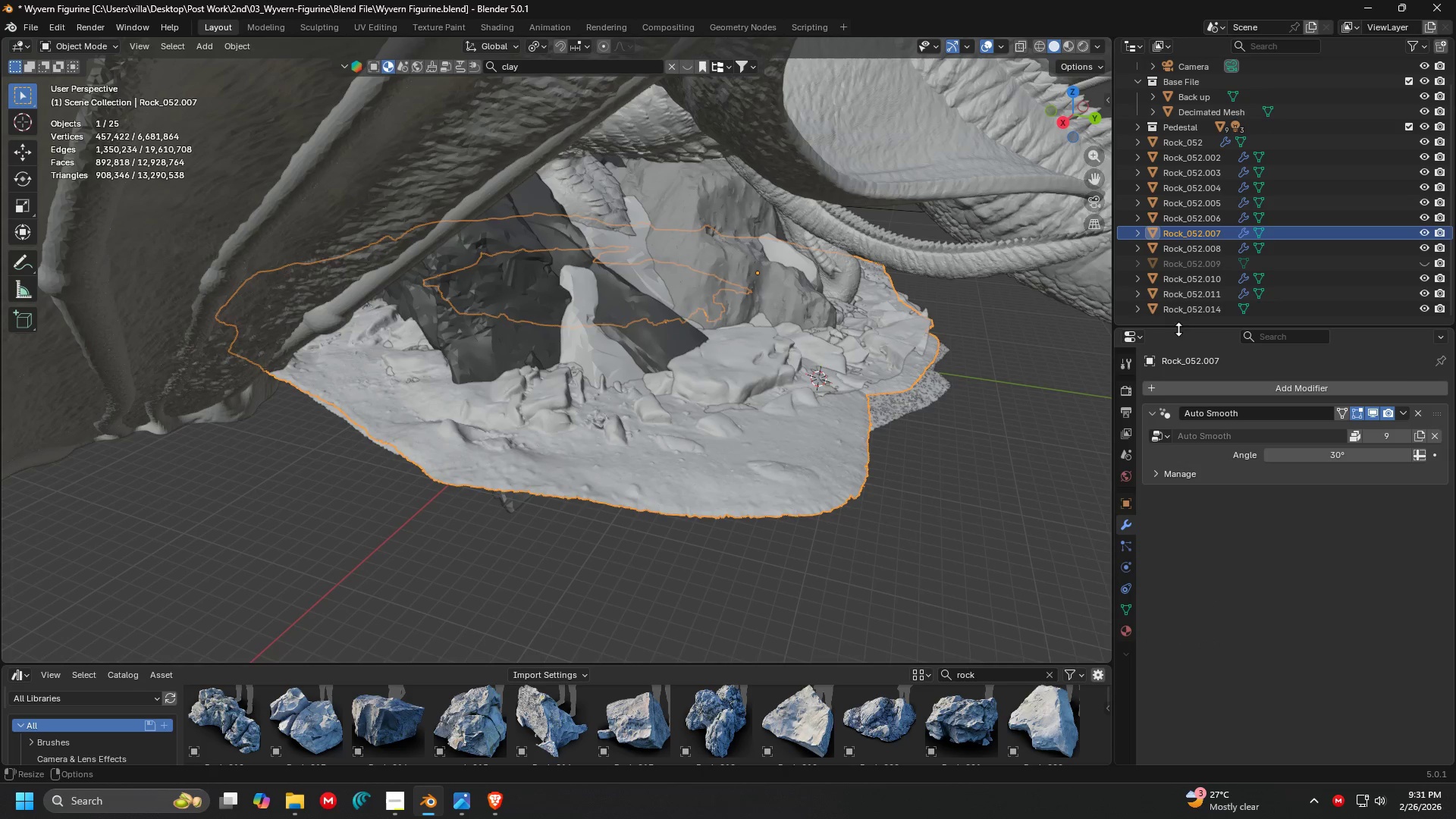 
left_click([1189, 316])
 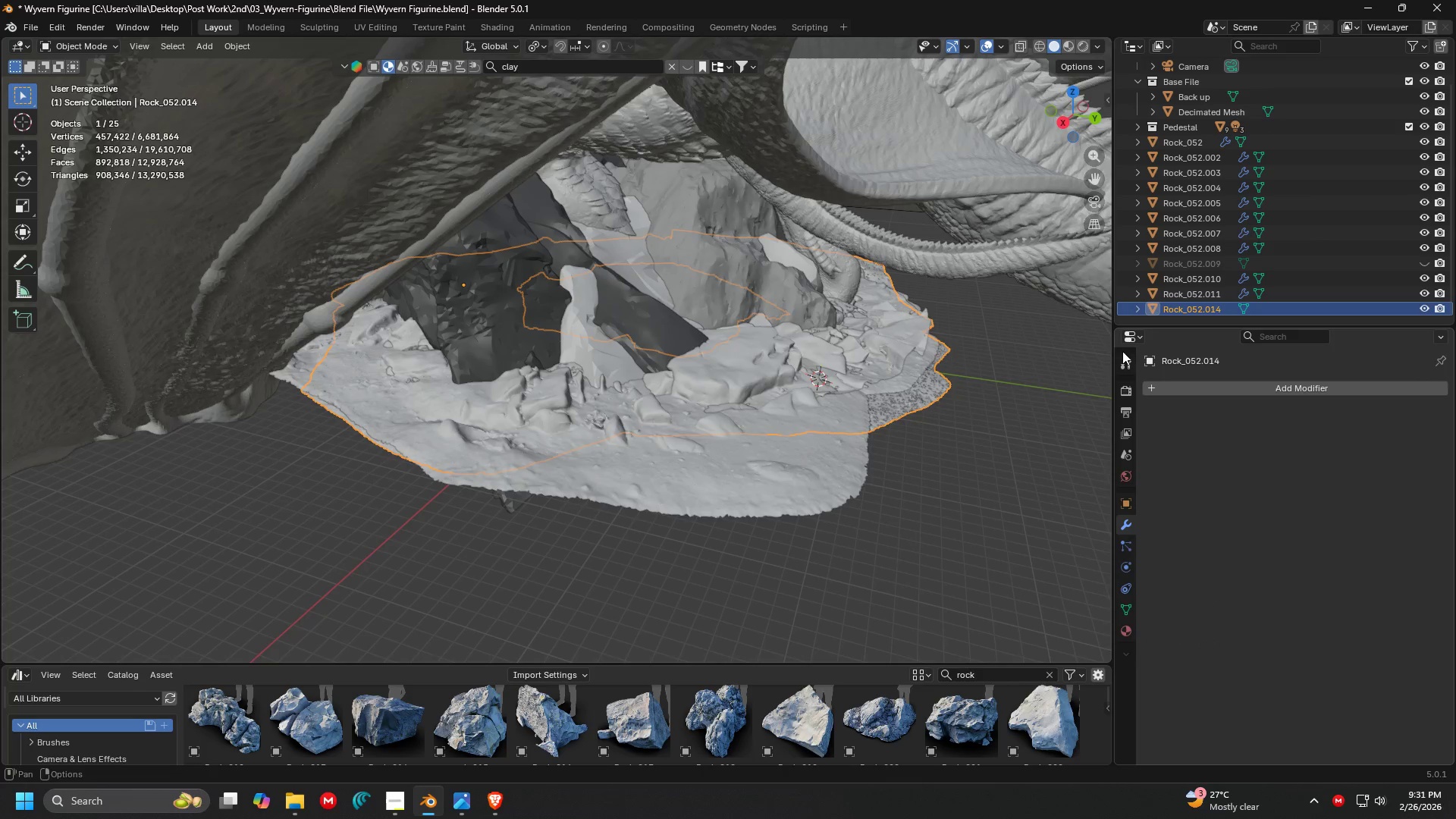 
scroll: coordinate [920, 395], scroll_direction: down, amount: 3.0
 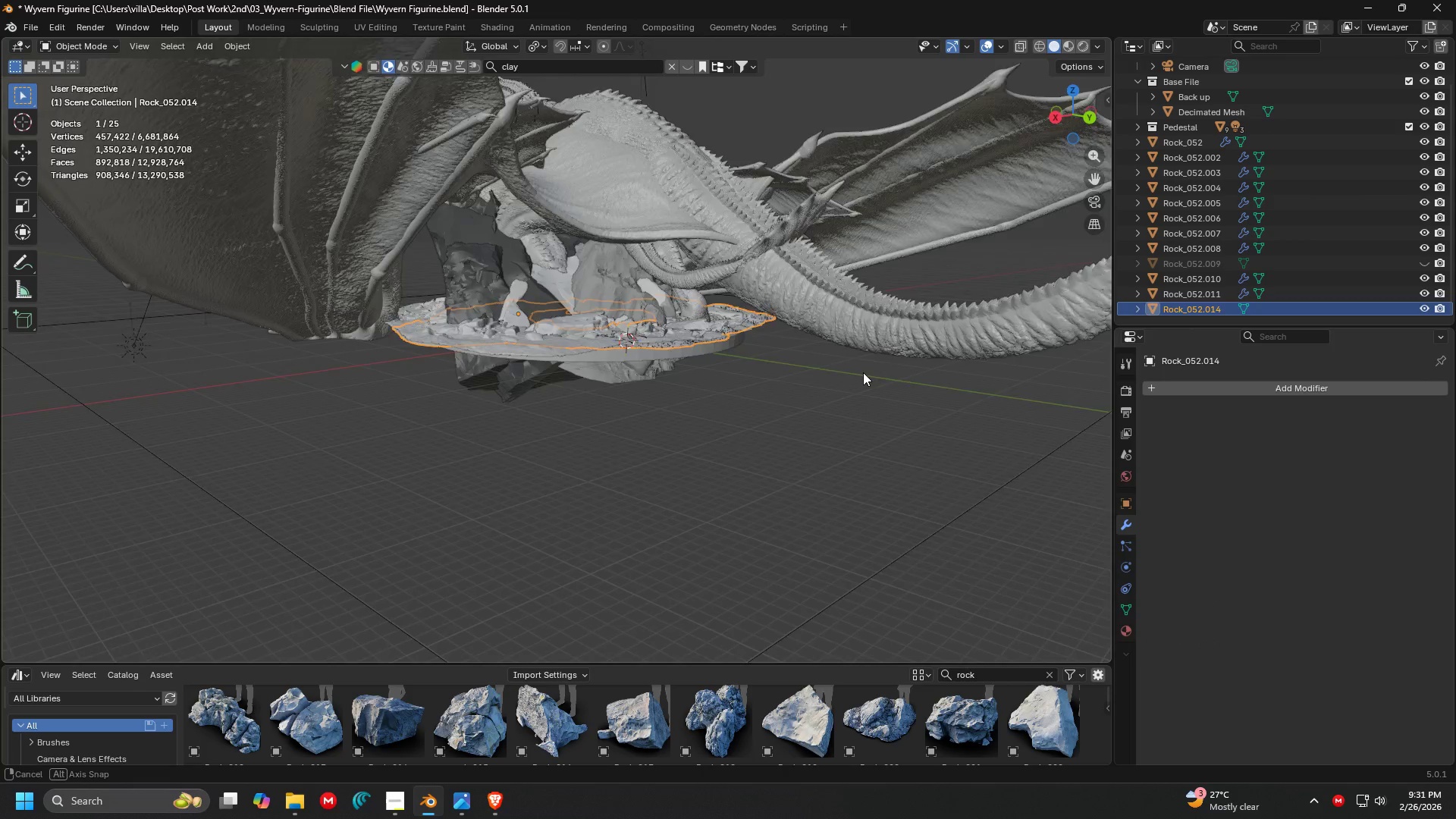 
scroll: coordinate [809, 359], scroll_direction: up, amount: 3.0
 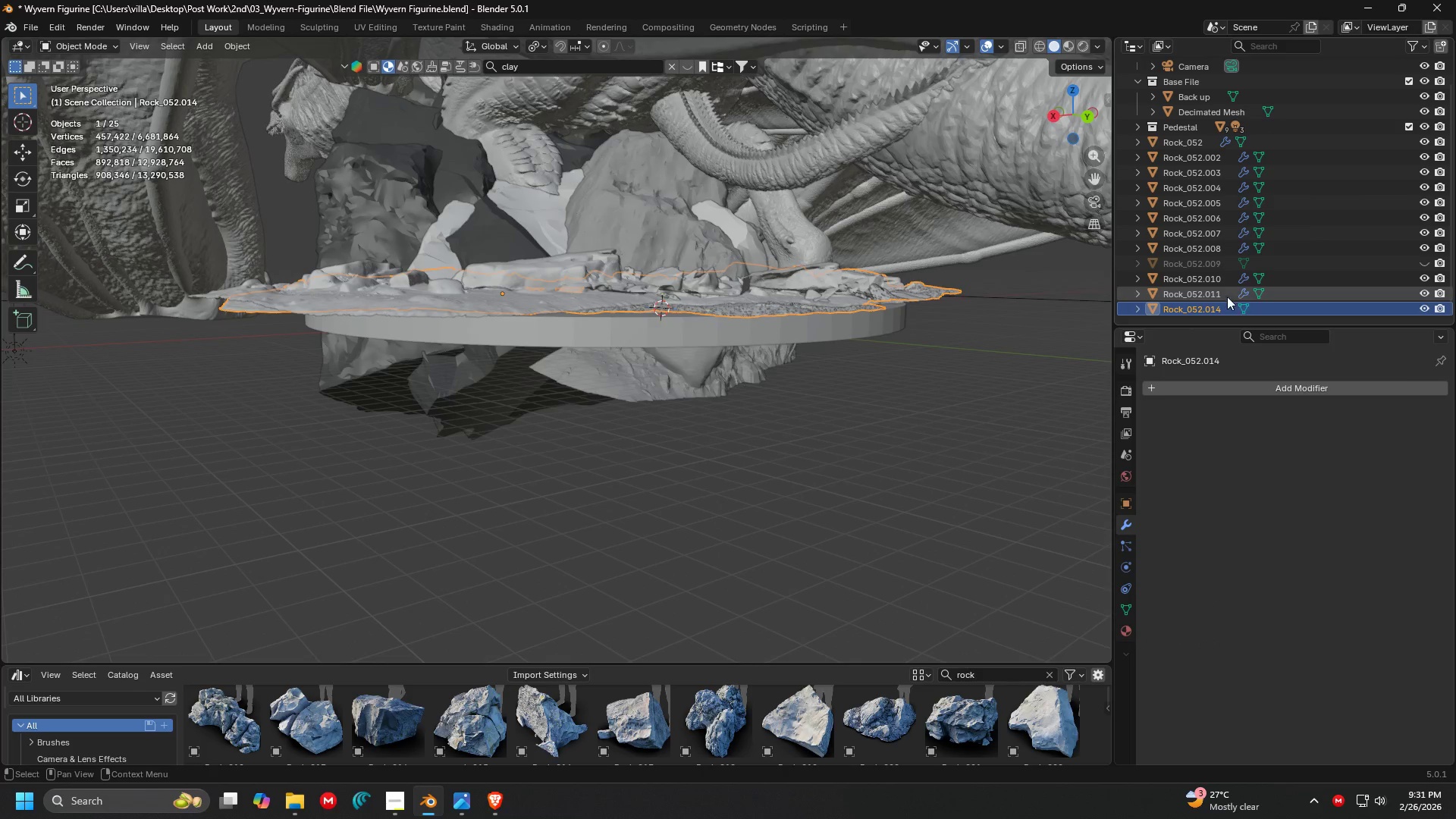 
left_click([1213, 297])
 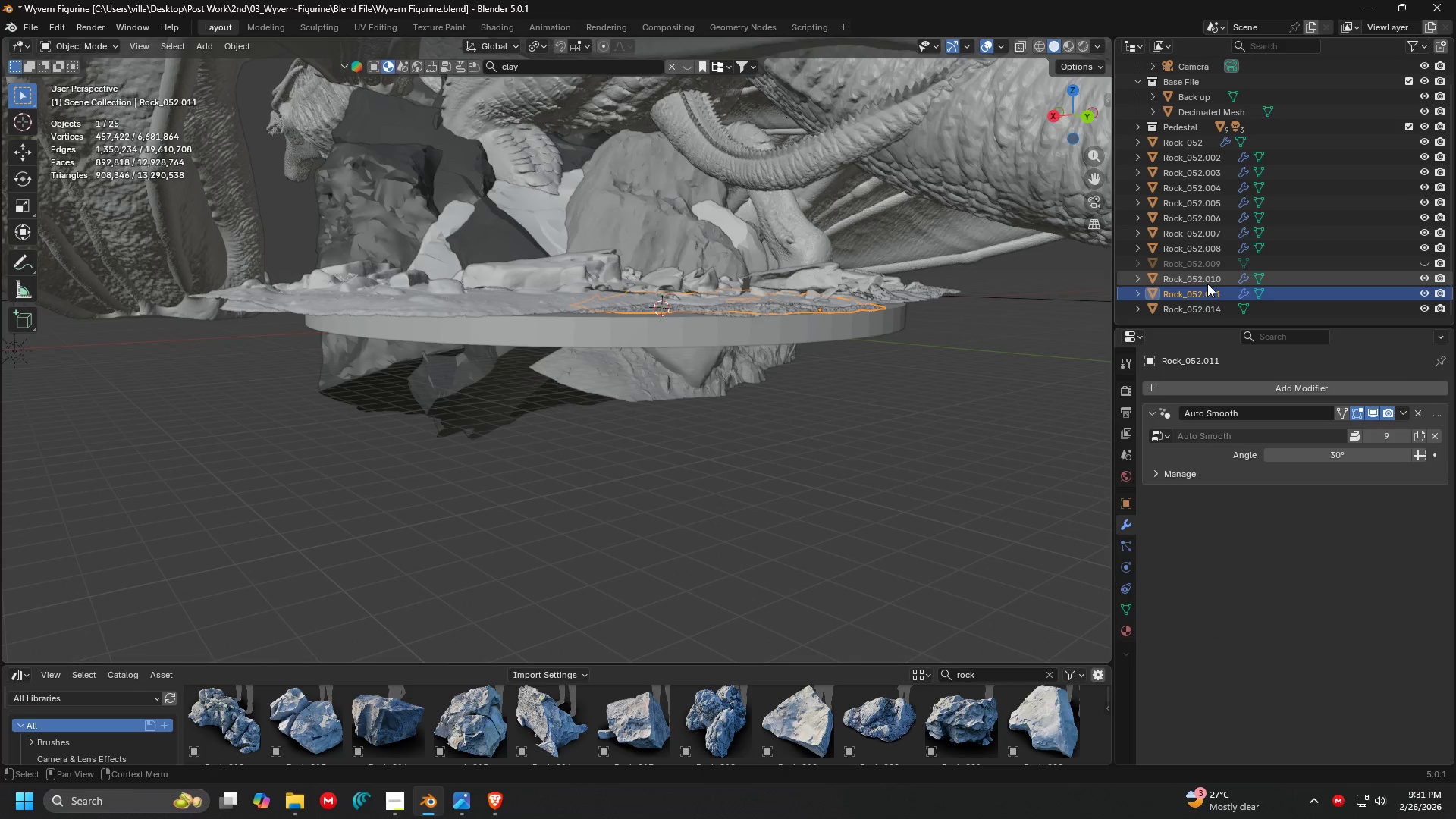 
double_click([1206, 268])
 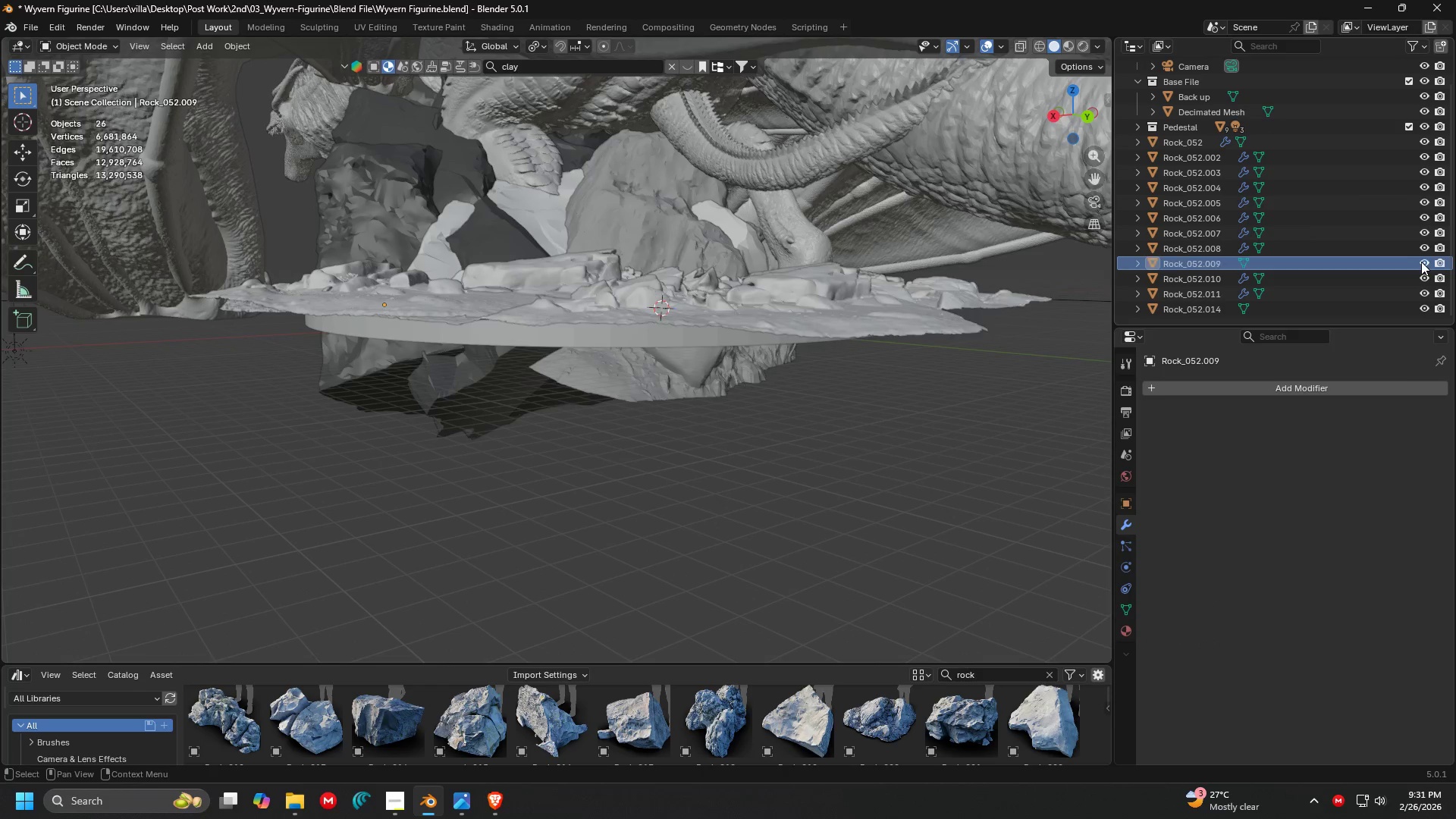 
double_click([1293, 246])
 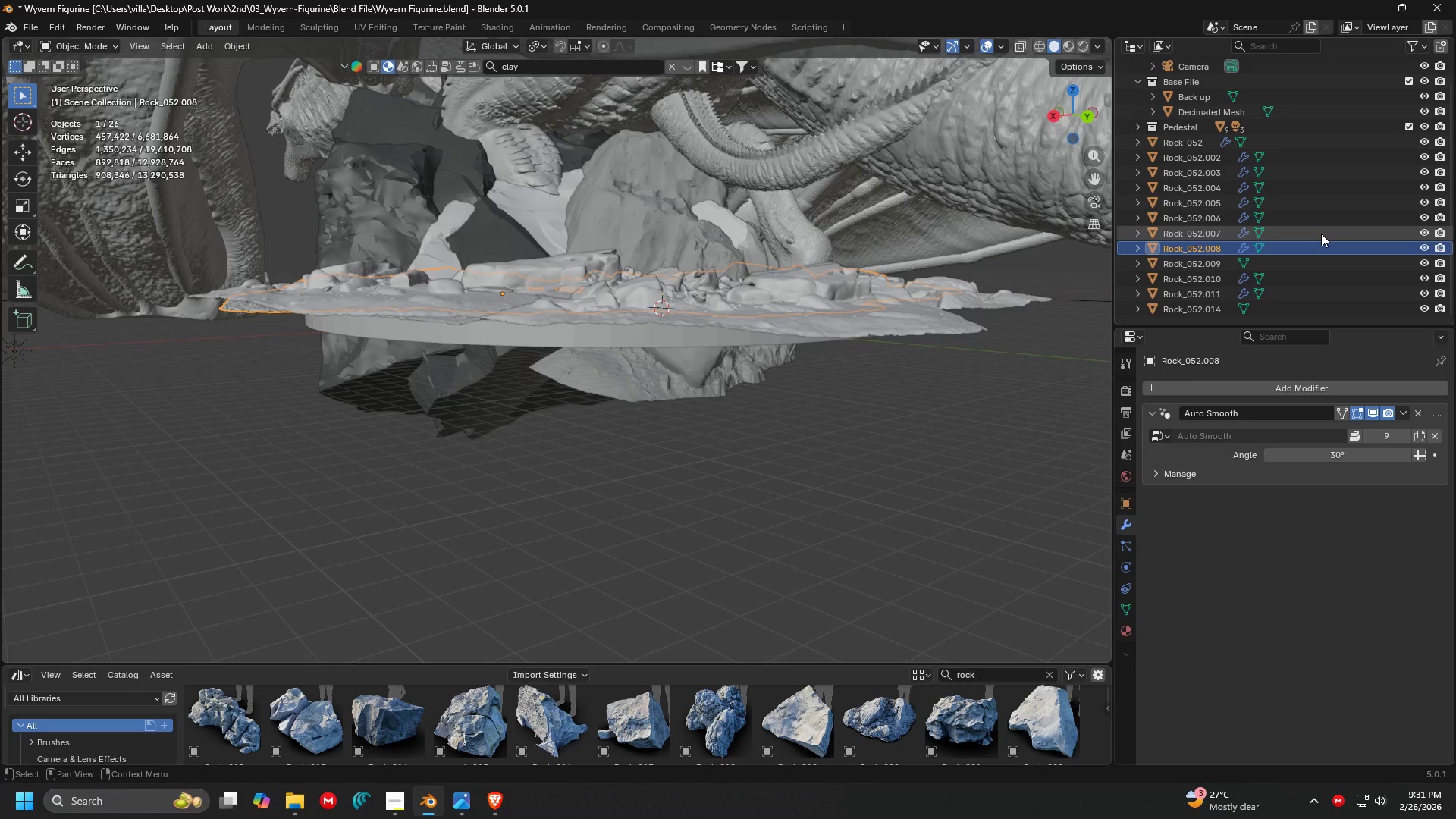 
left_click([1321, 234])
 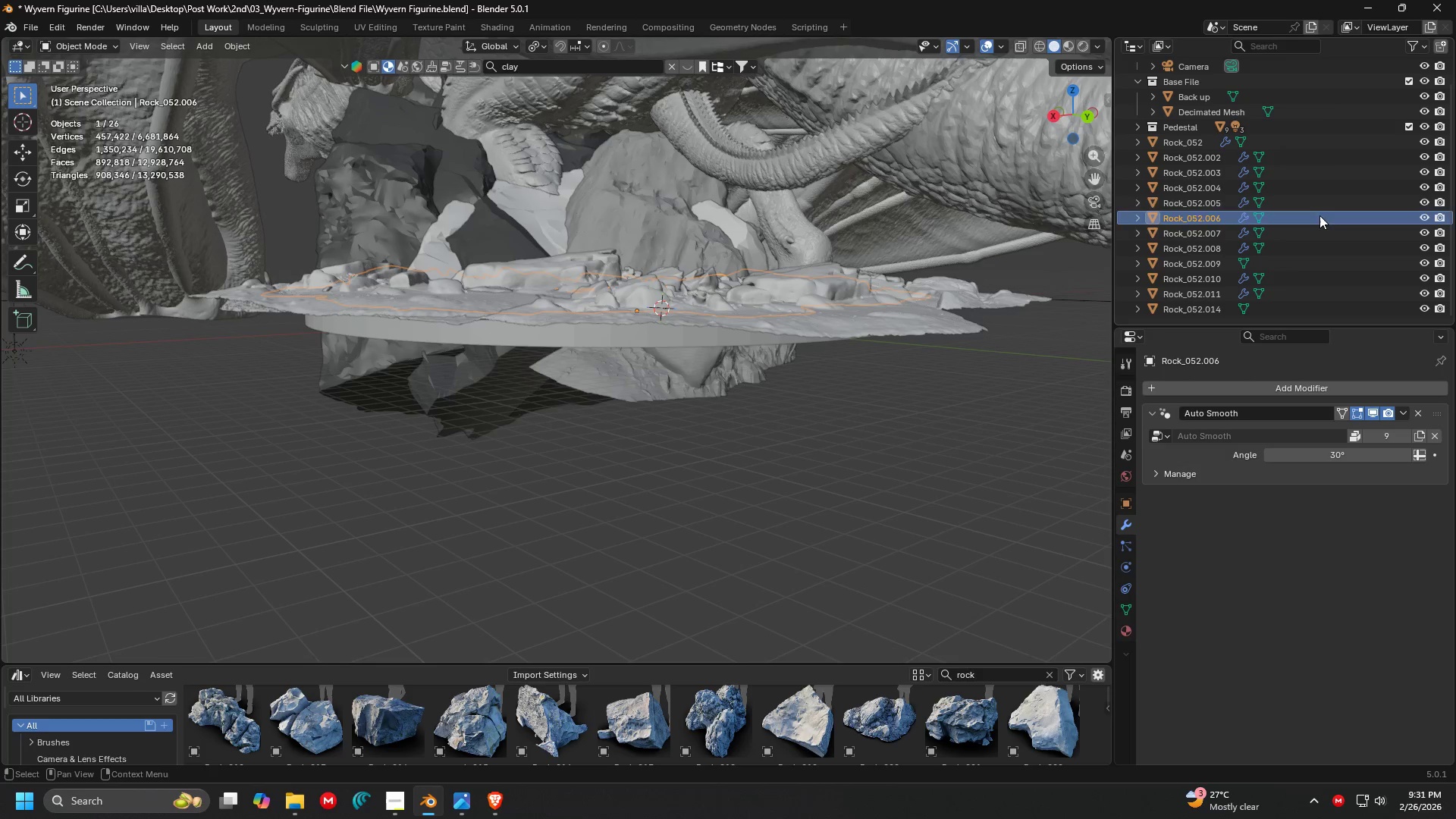 
double_click([1317, 201])
 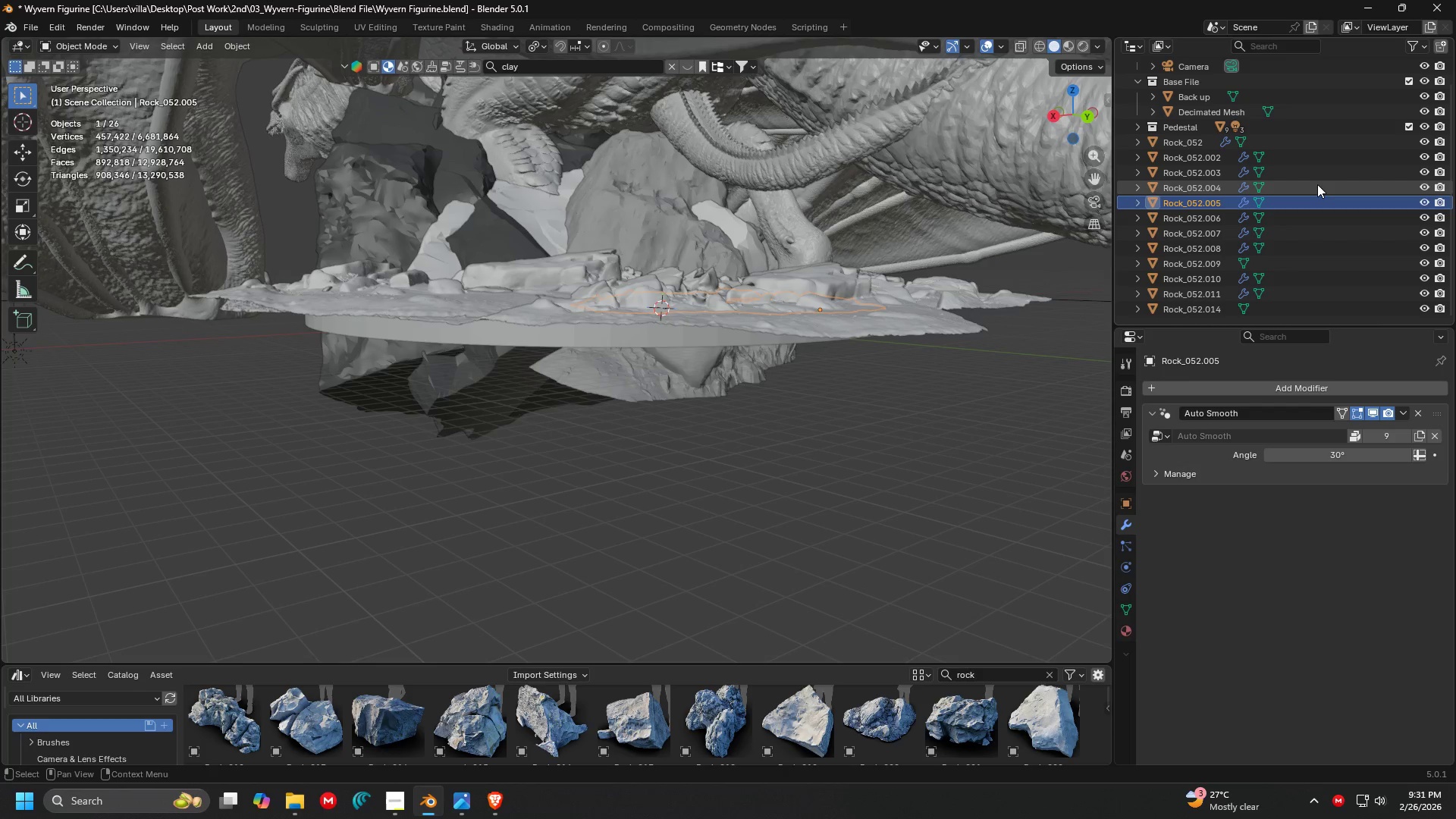 
triple_click([1317, 184])
 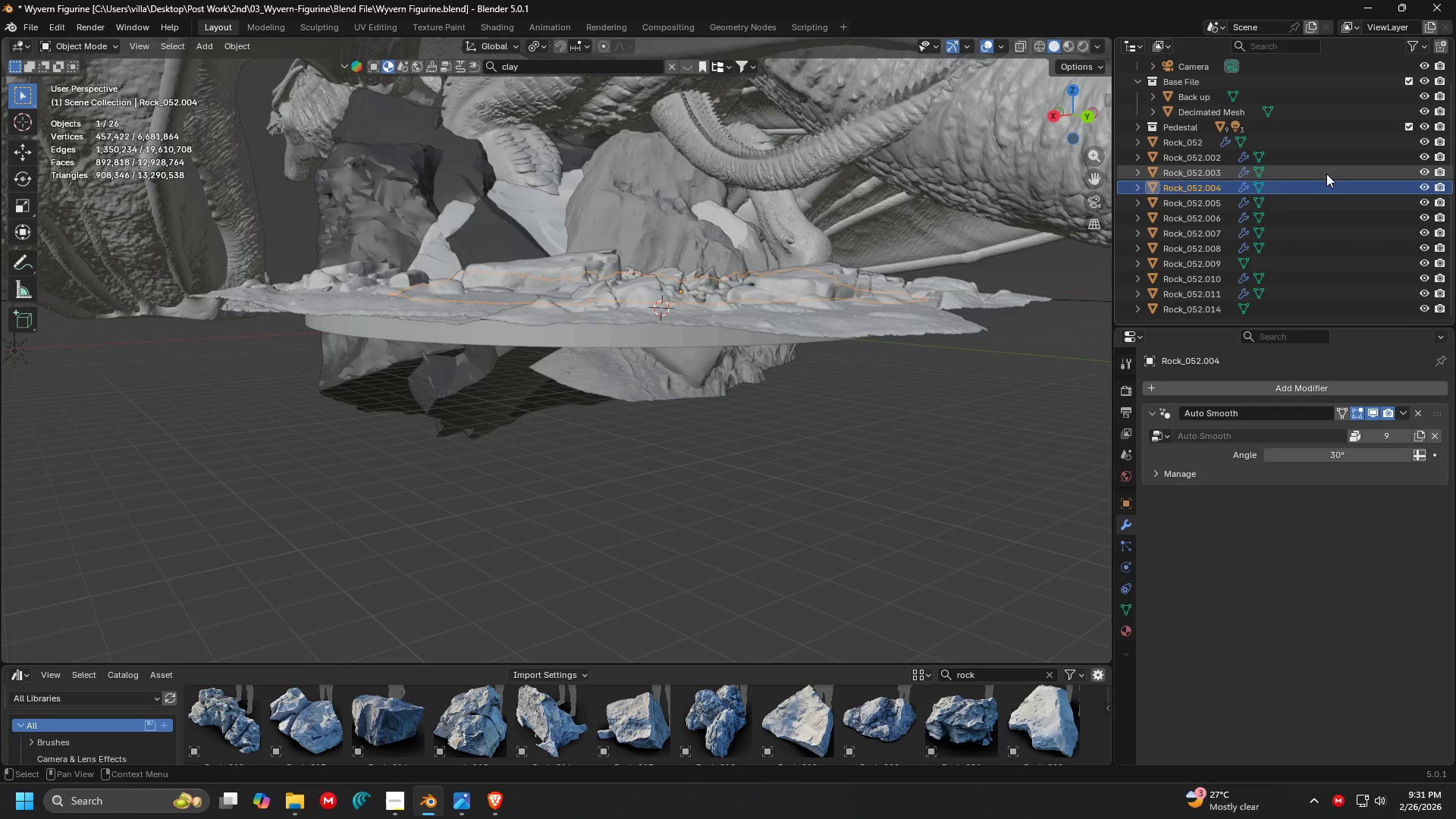 
triple_click([1327, 173])
 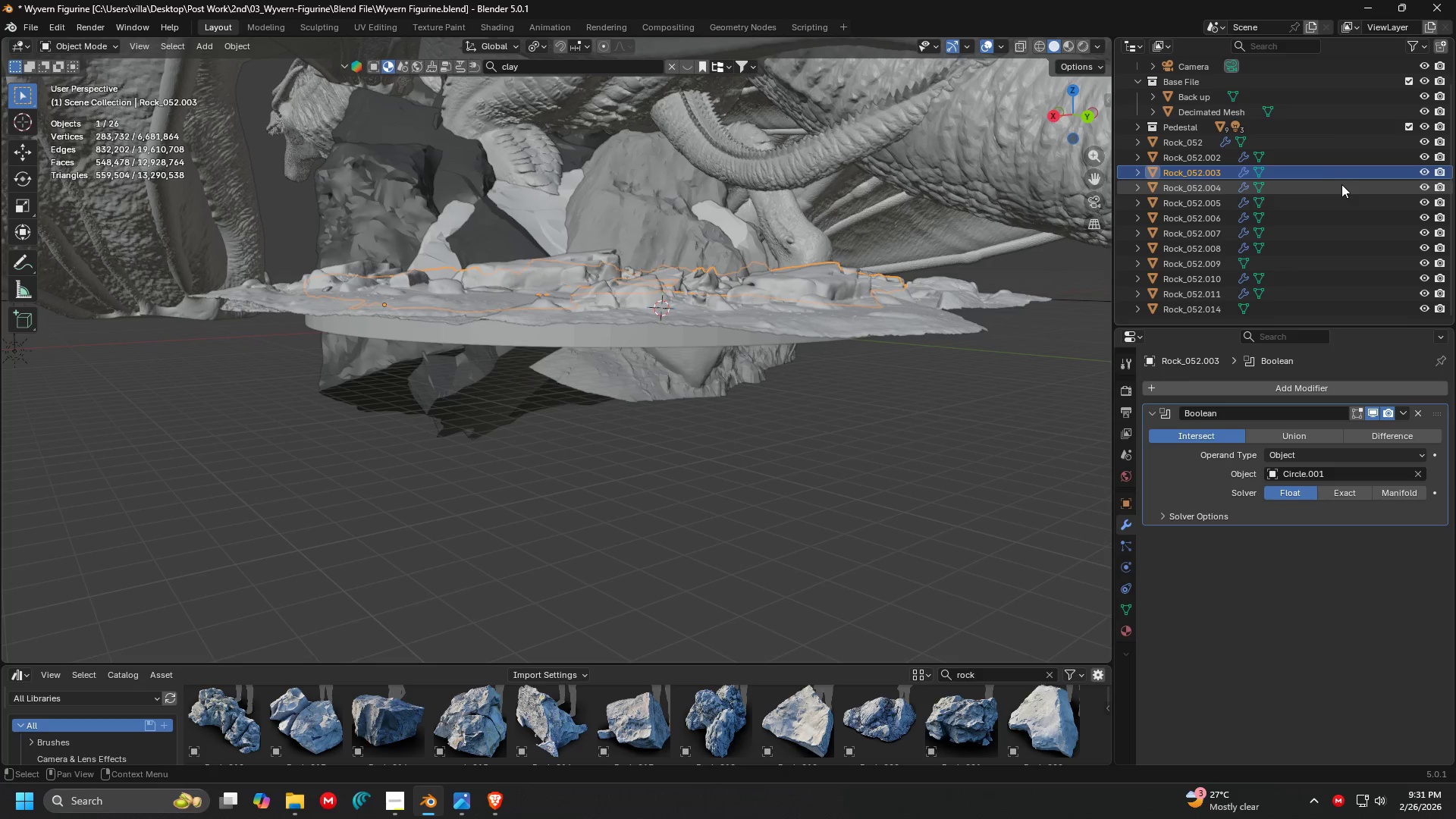 
left_click([1344, 184])
 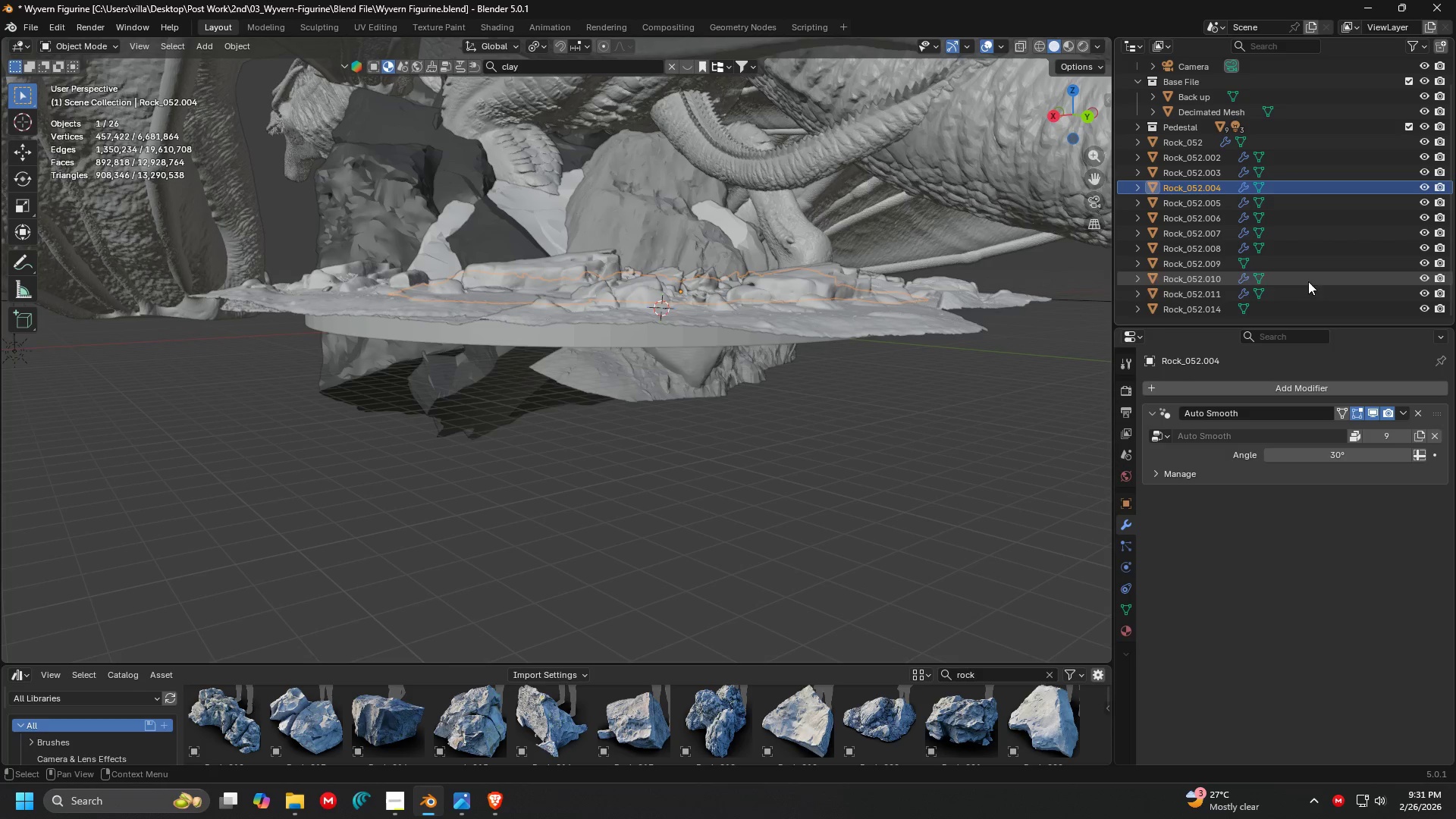 
hold_key(key=ShiftLeft, duration=0.34)
left_click([1292, 308])
 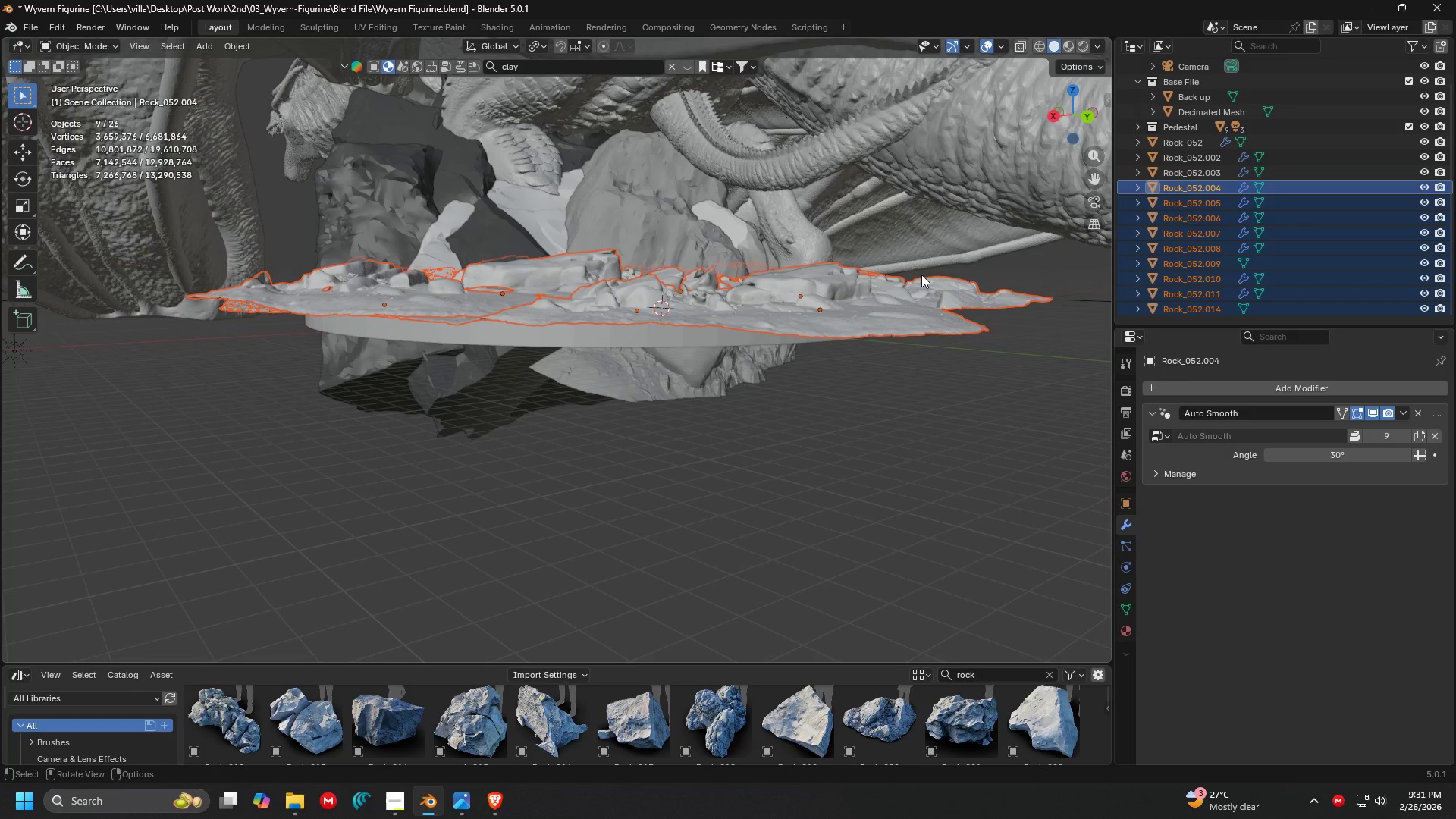 
key(Delete)
 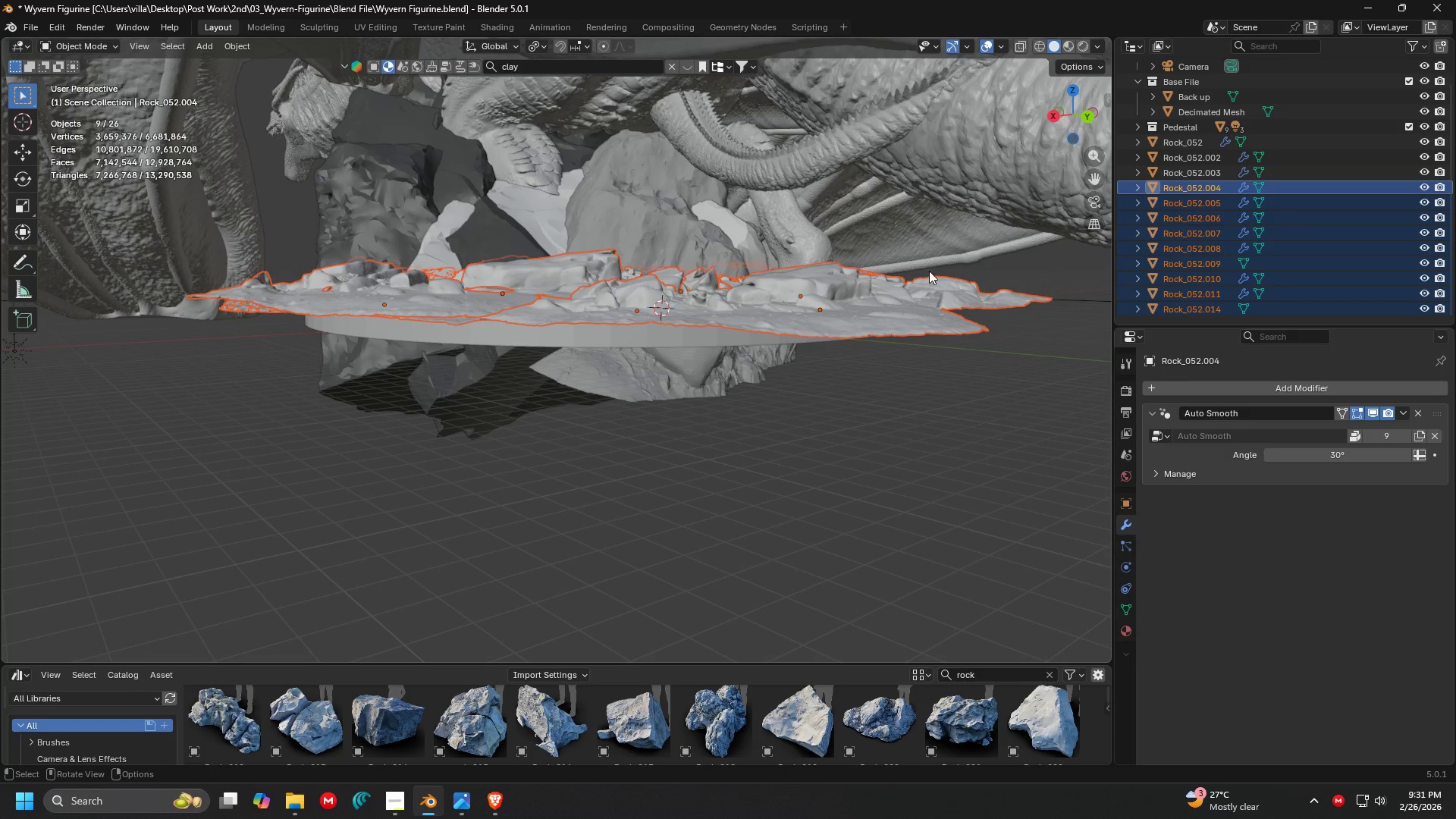 
key(Backspace)
 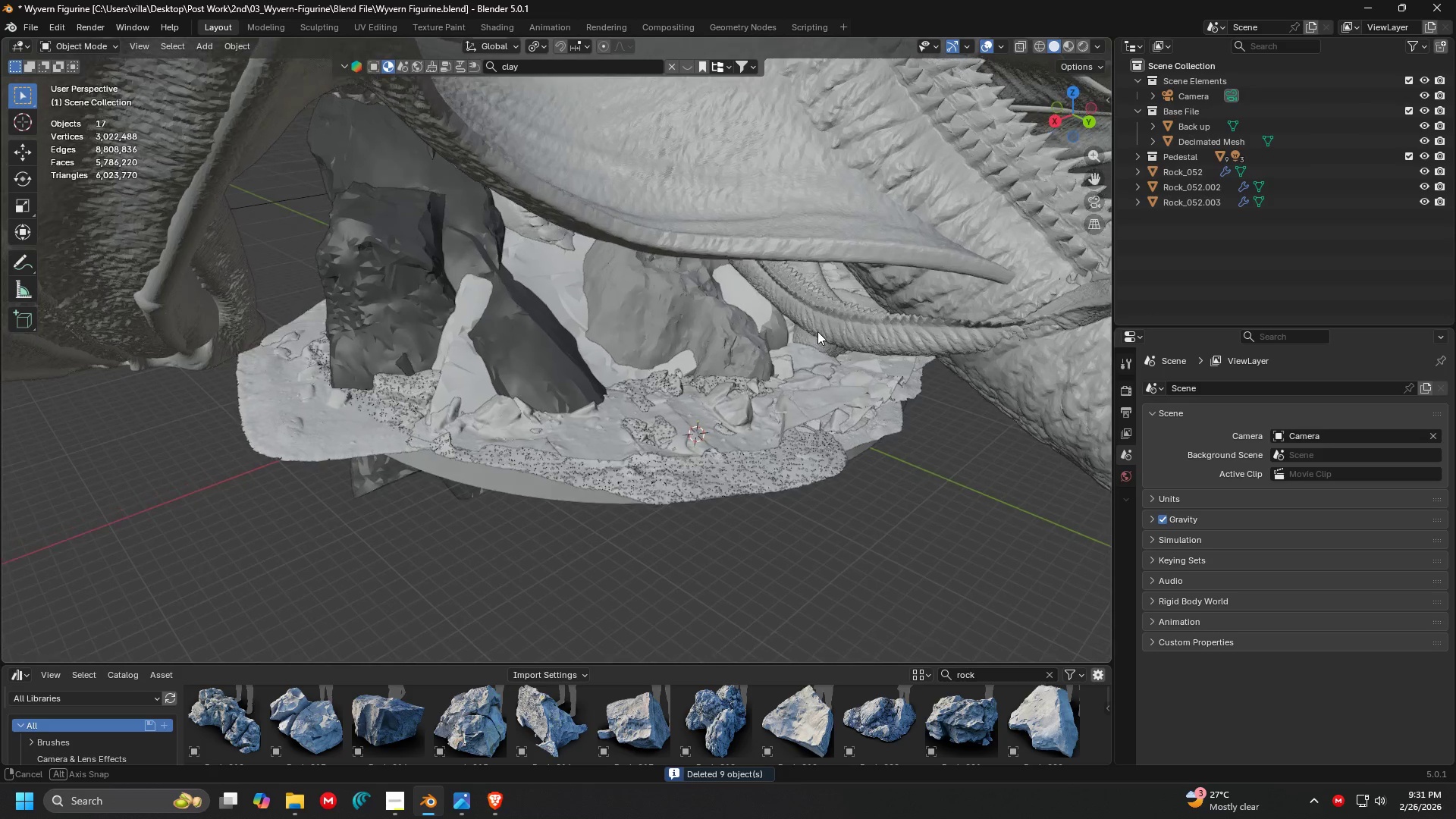 
left_click([1199, 192])
 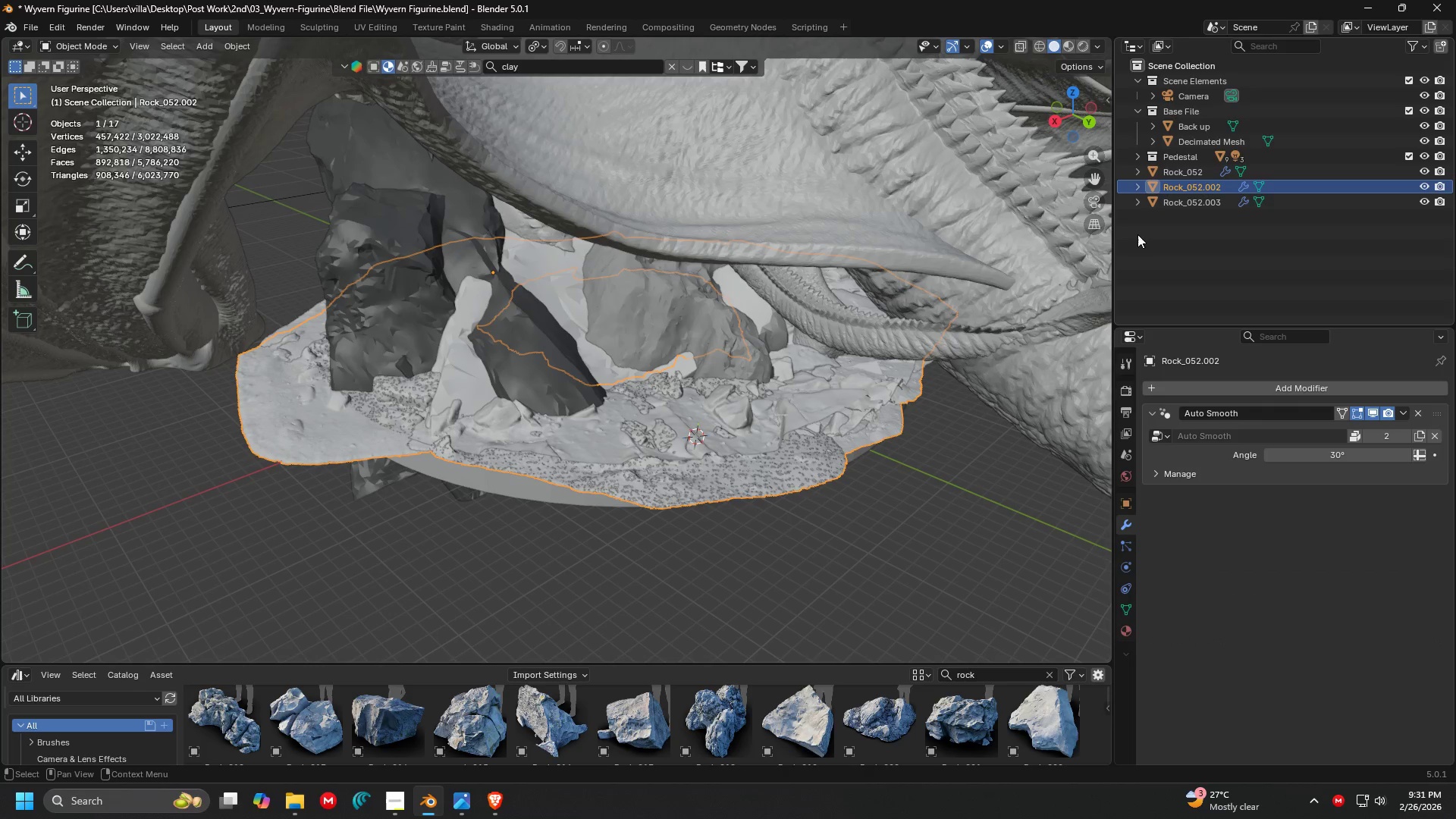 
key(Delete)
 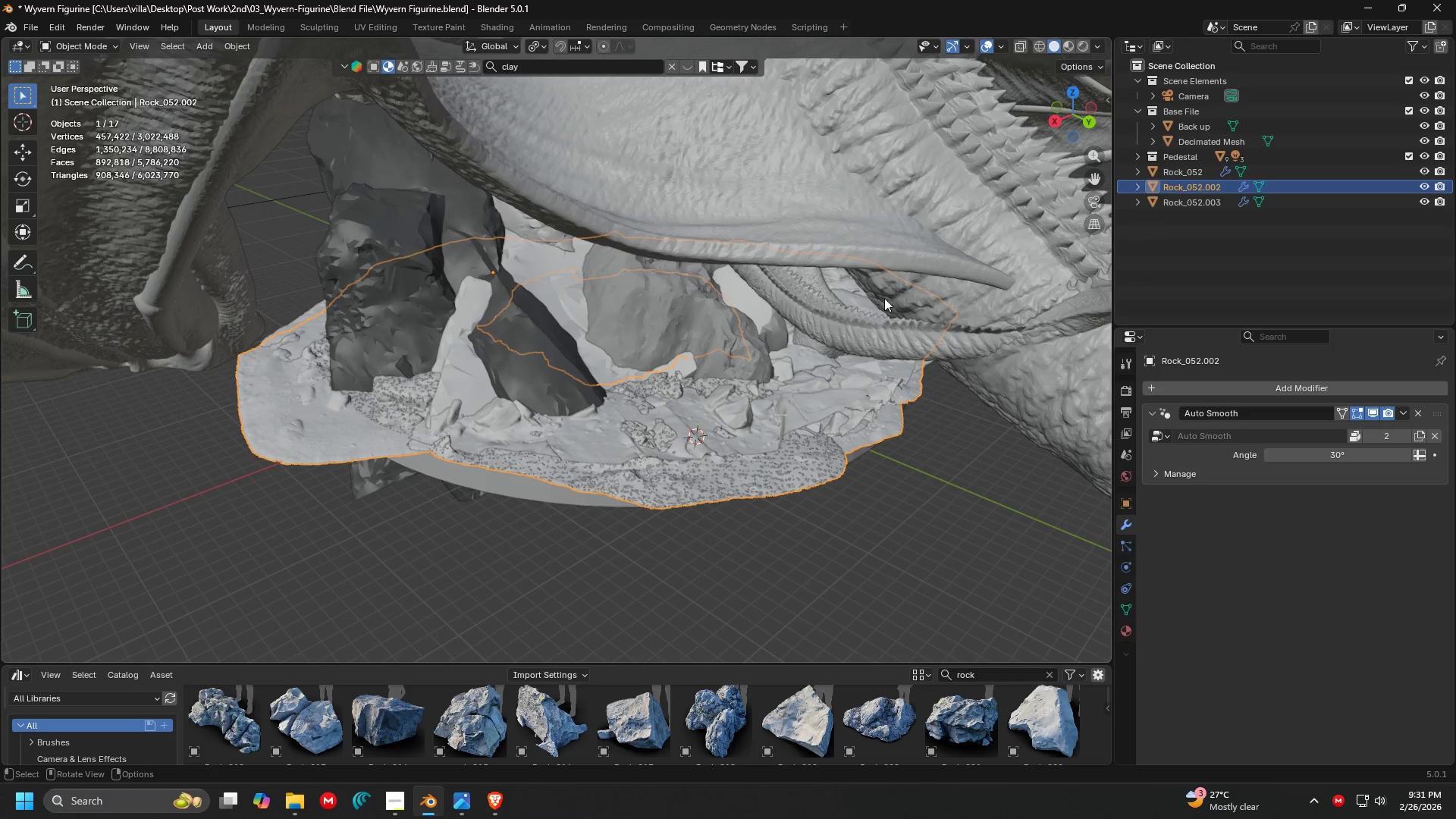 
key(Backspace)
 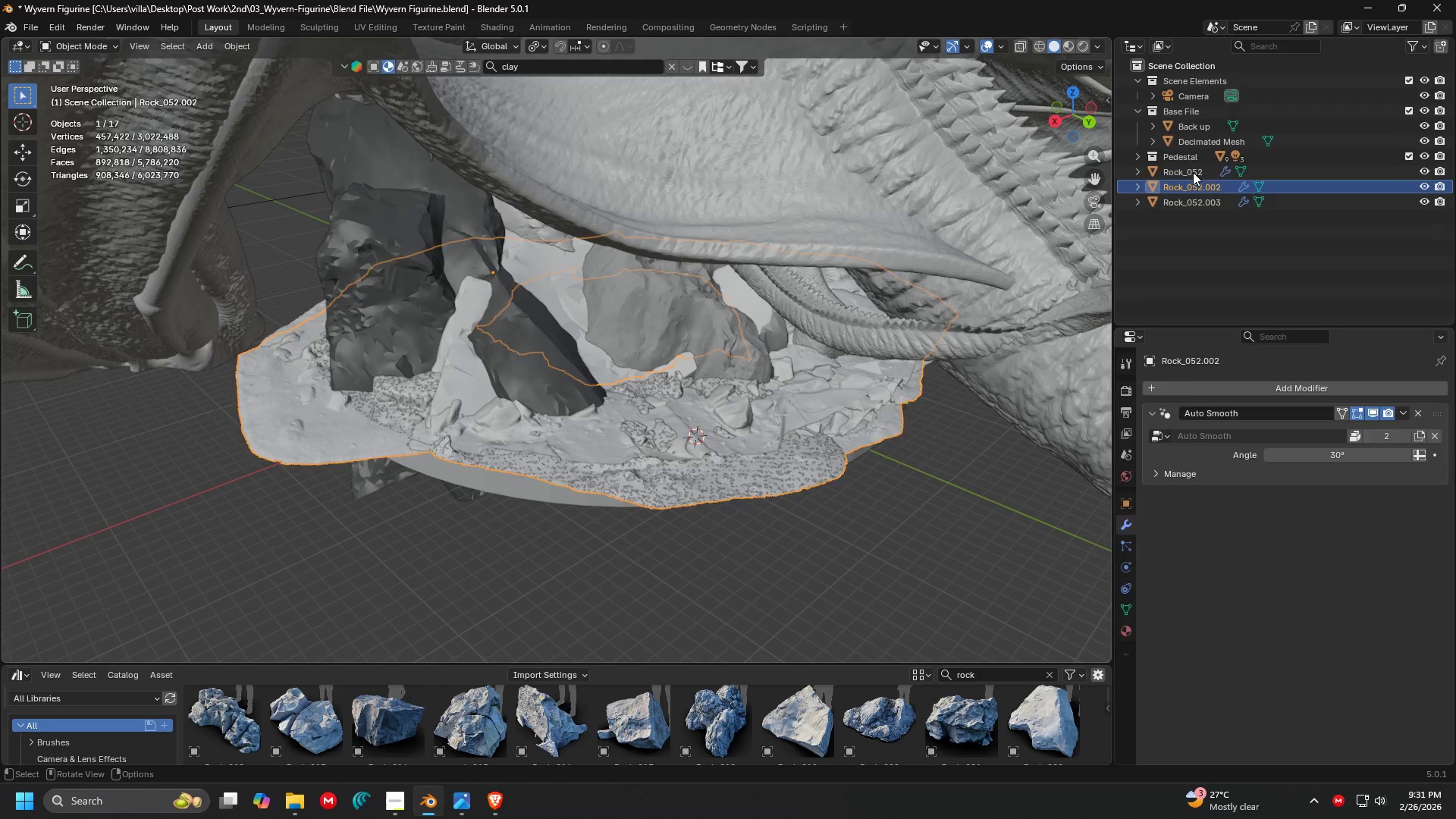 
left_click([1193, 172])
 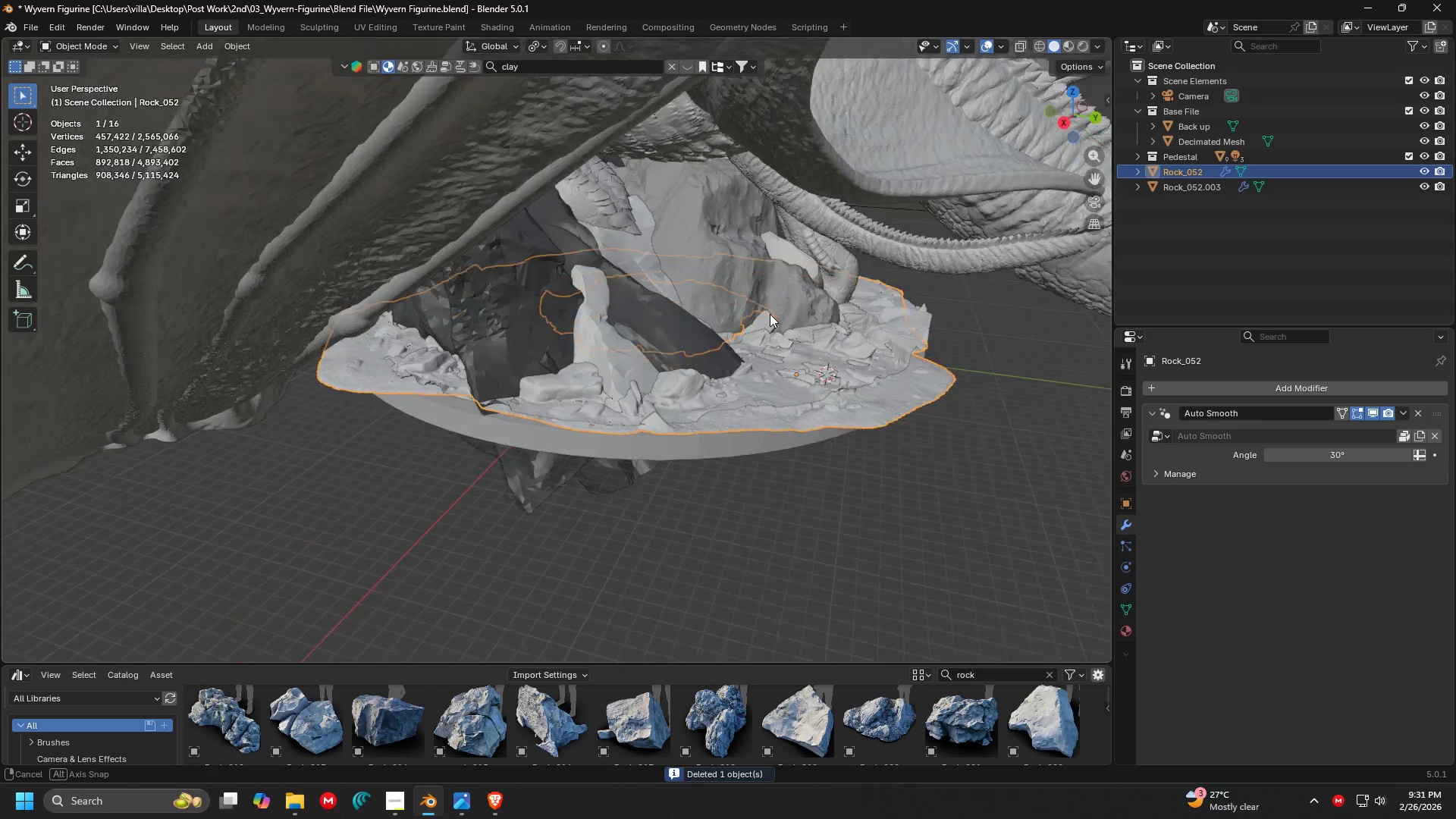 
key(Delete)
 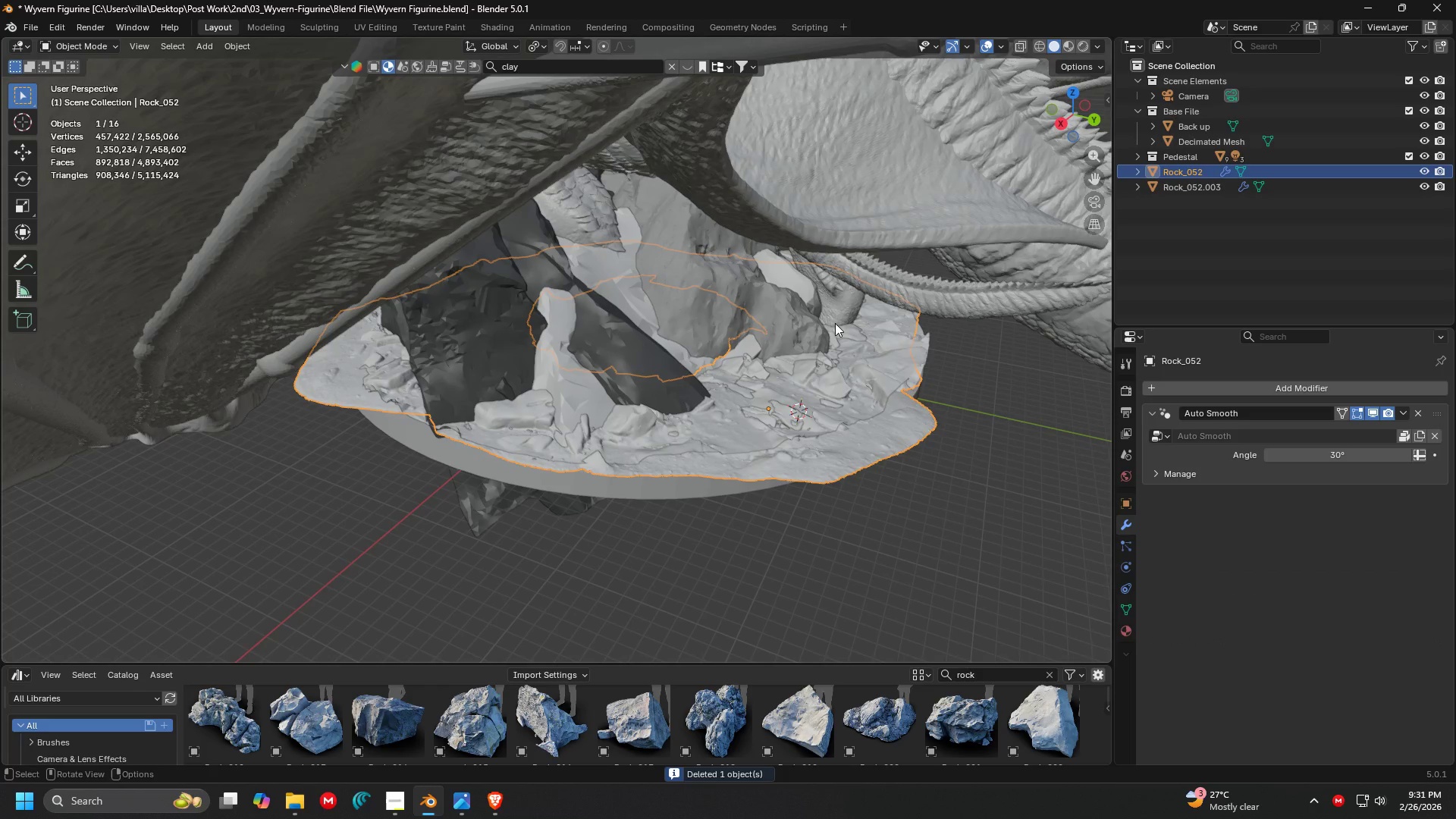 
key(Backspace)
 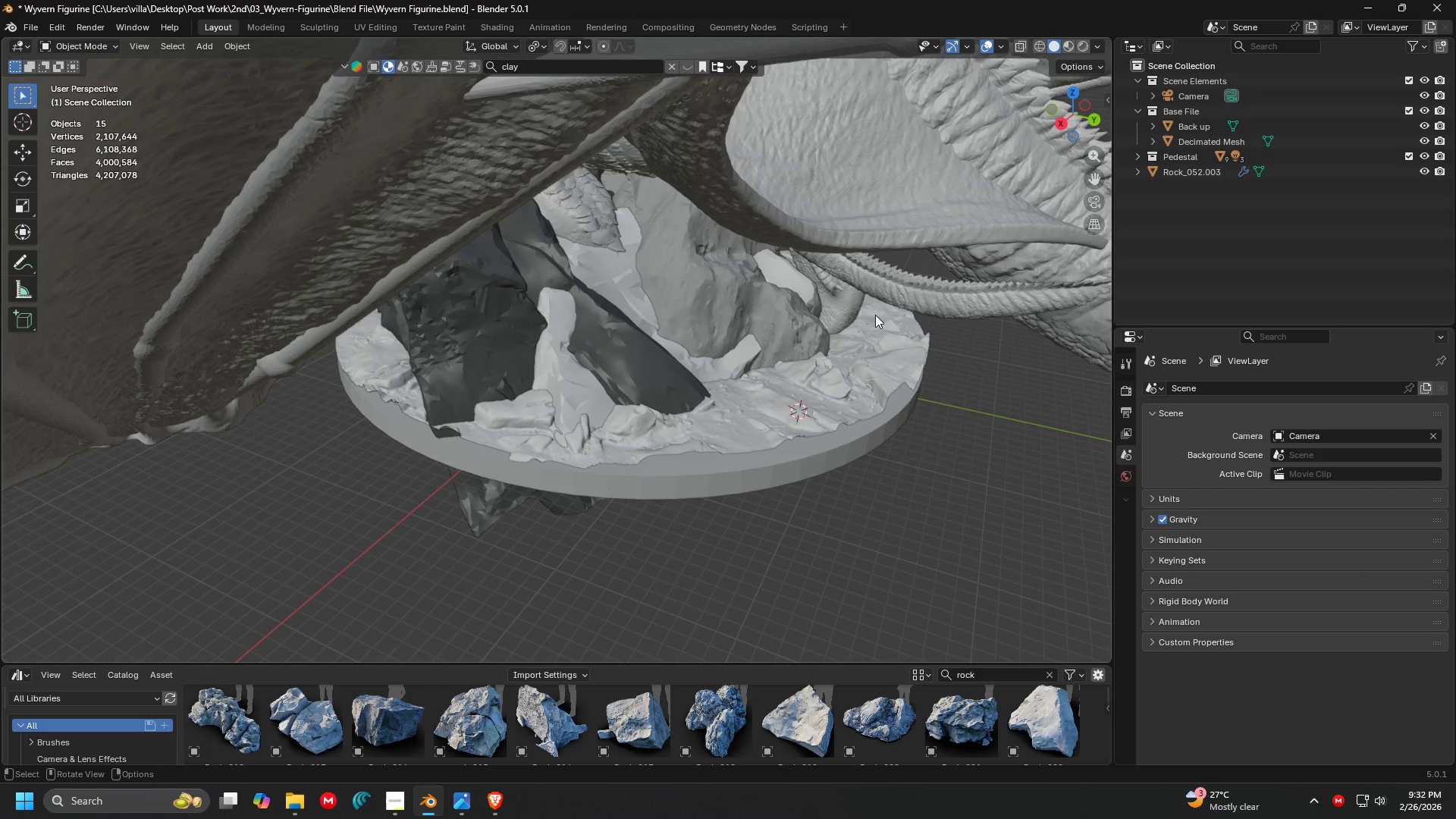 
left_click([839, 400])
 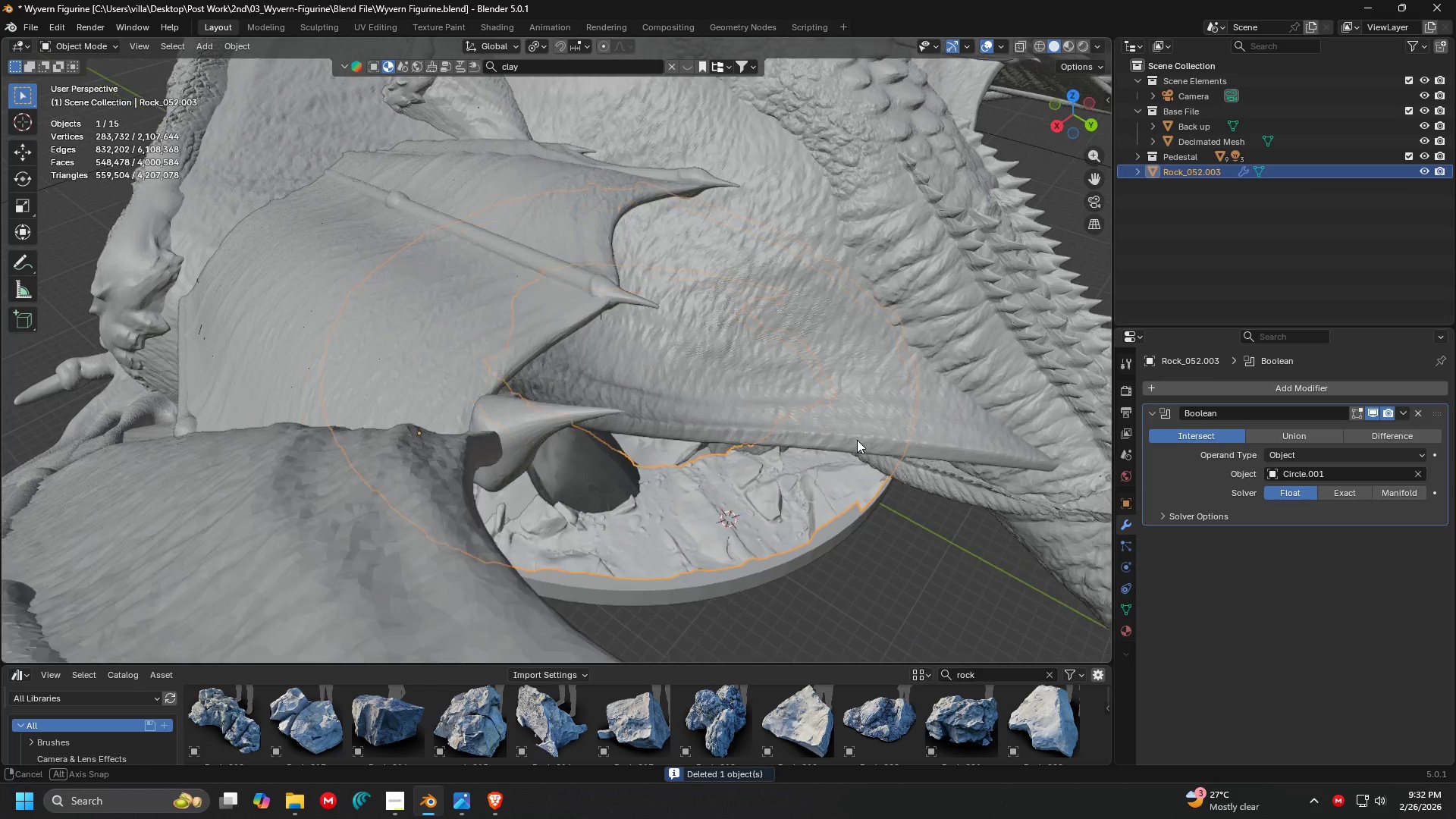 
scroll: coordinate [856, 441], scroll_direction: up, amount: 2.0
 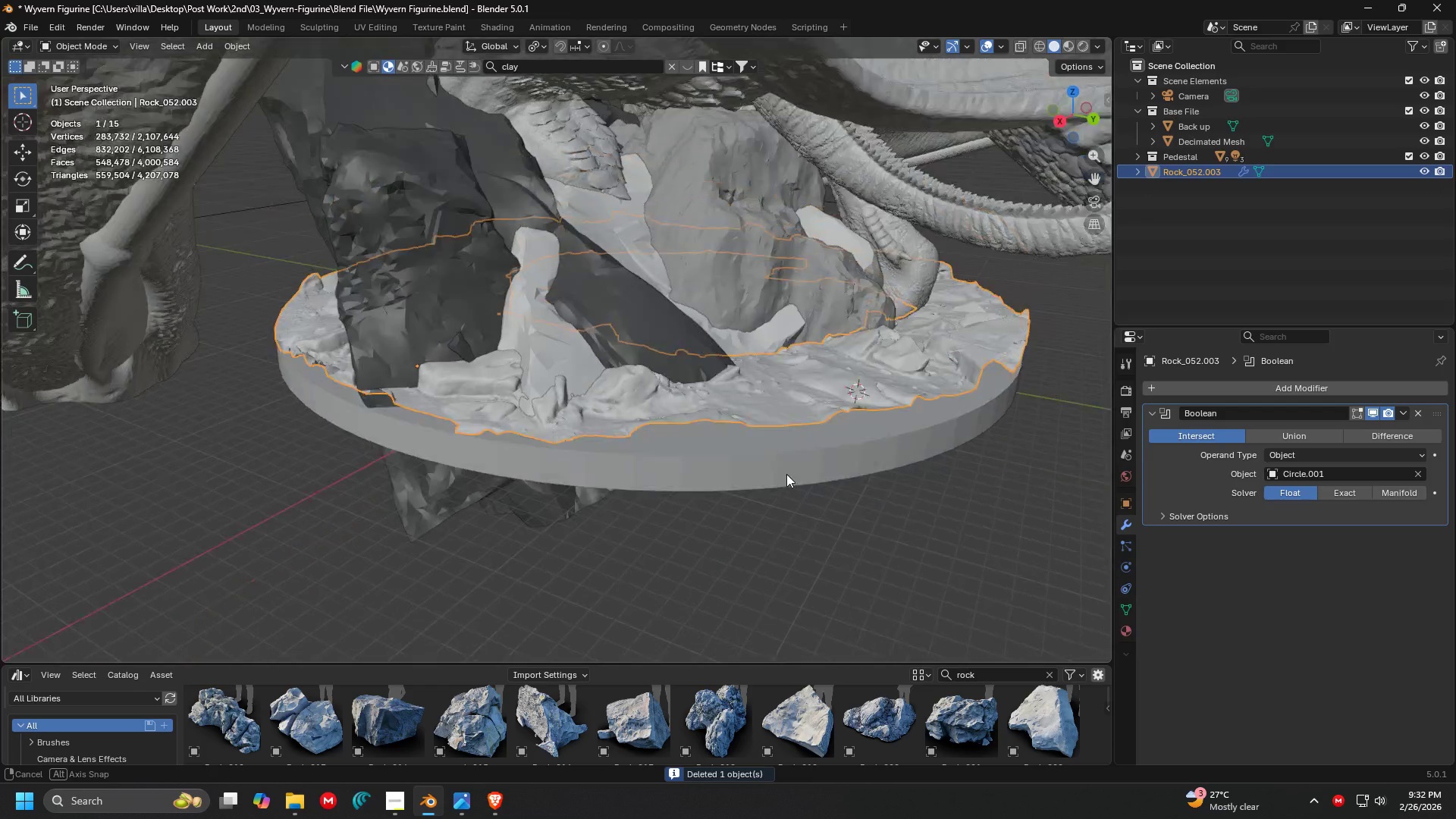 
key(Shift+ShiftLeft)
 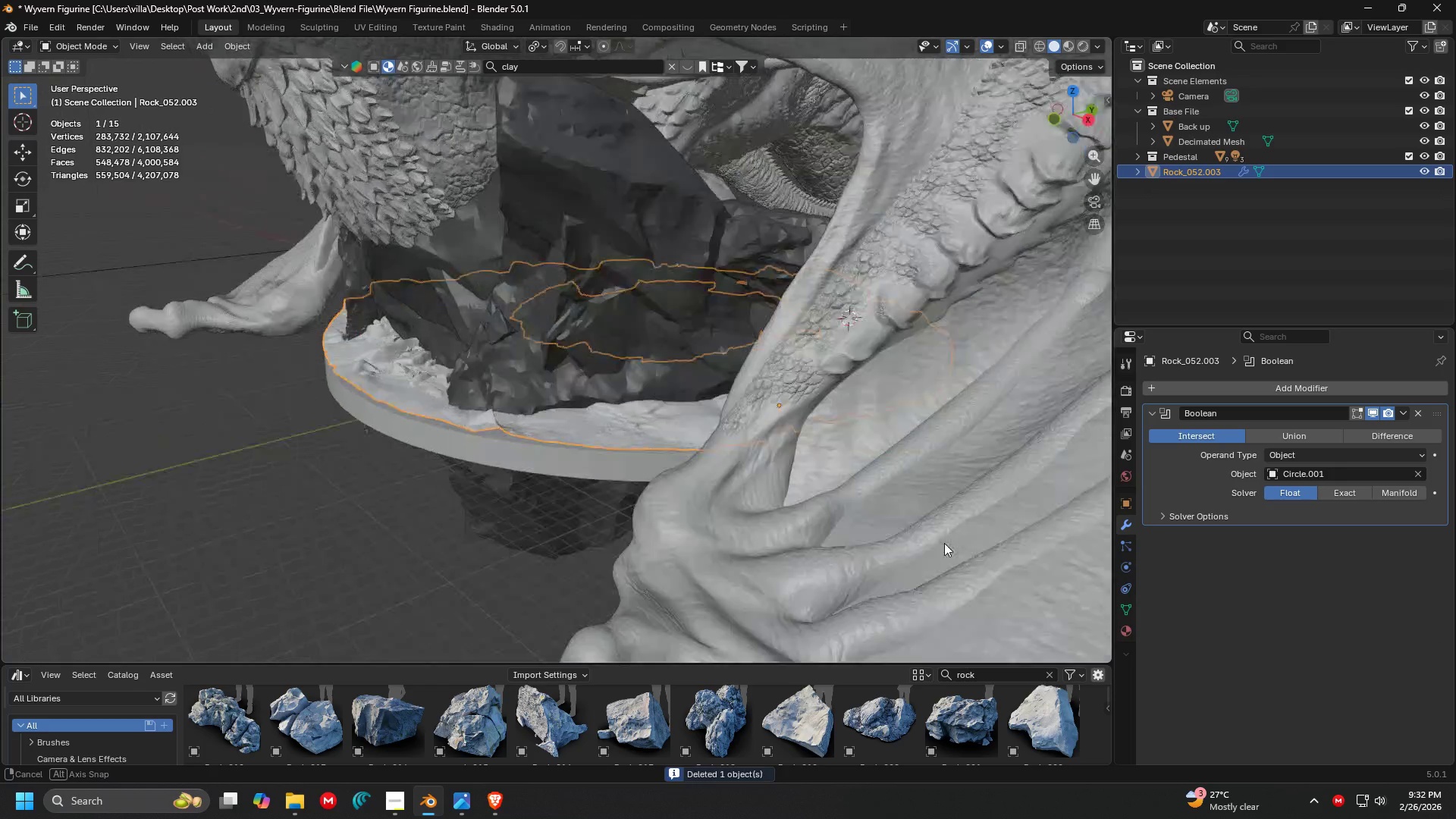 
key(Shift+ShiftLeft)
 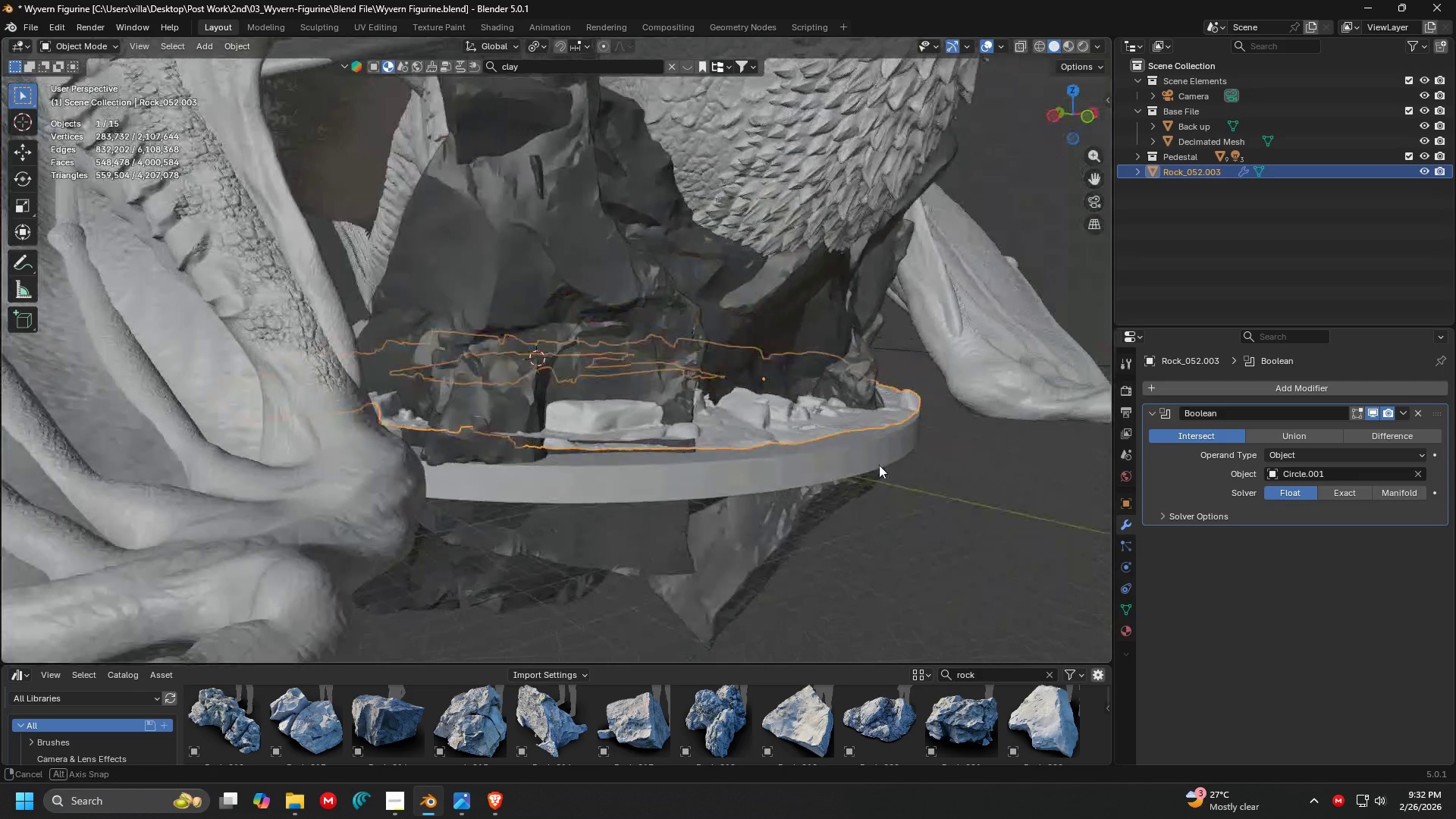 
scroll: coordinate [1047, 545], scroll_direction: up, amount: 2.0
 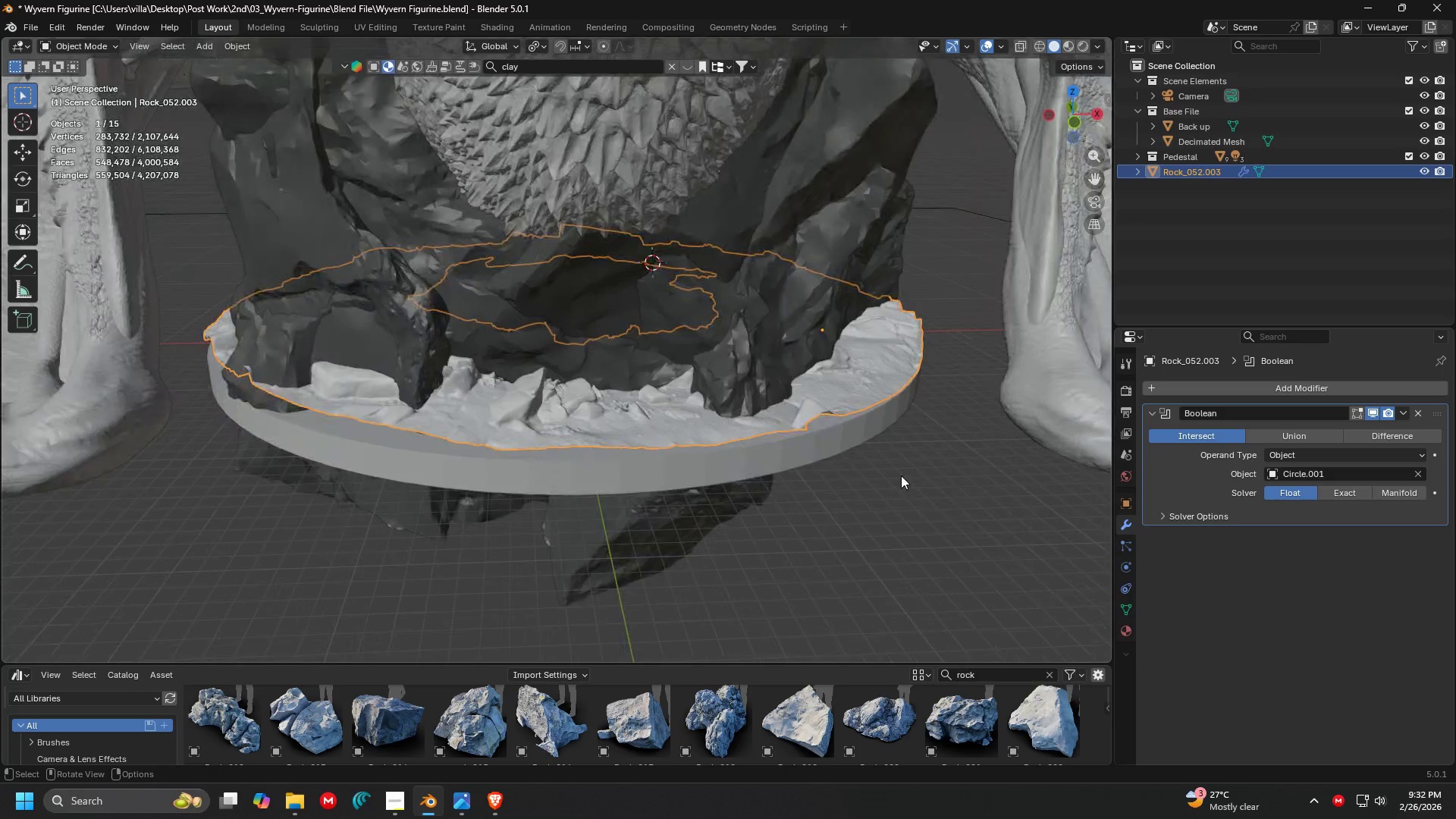 
key(Shift+ShiftLeft)
 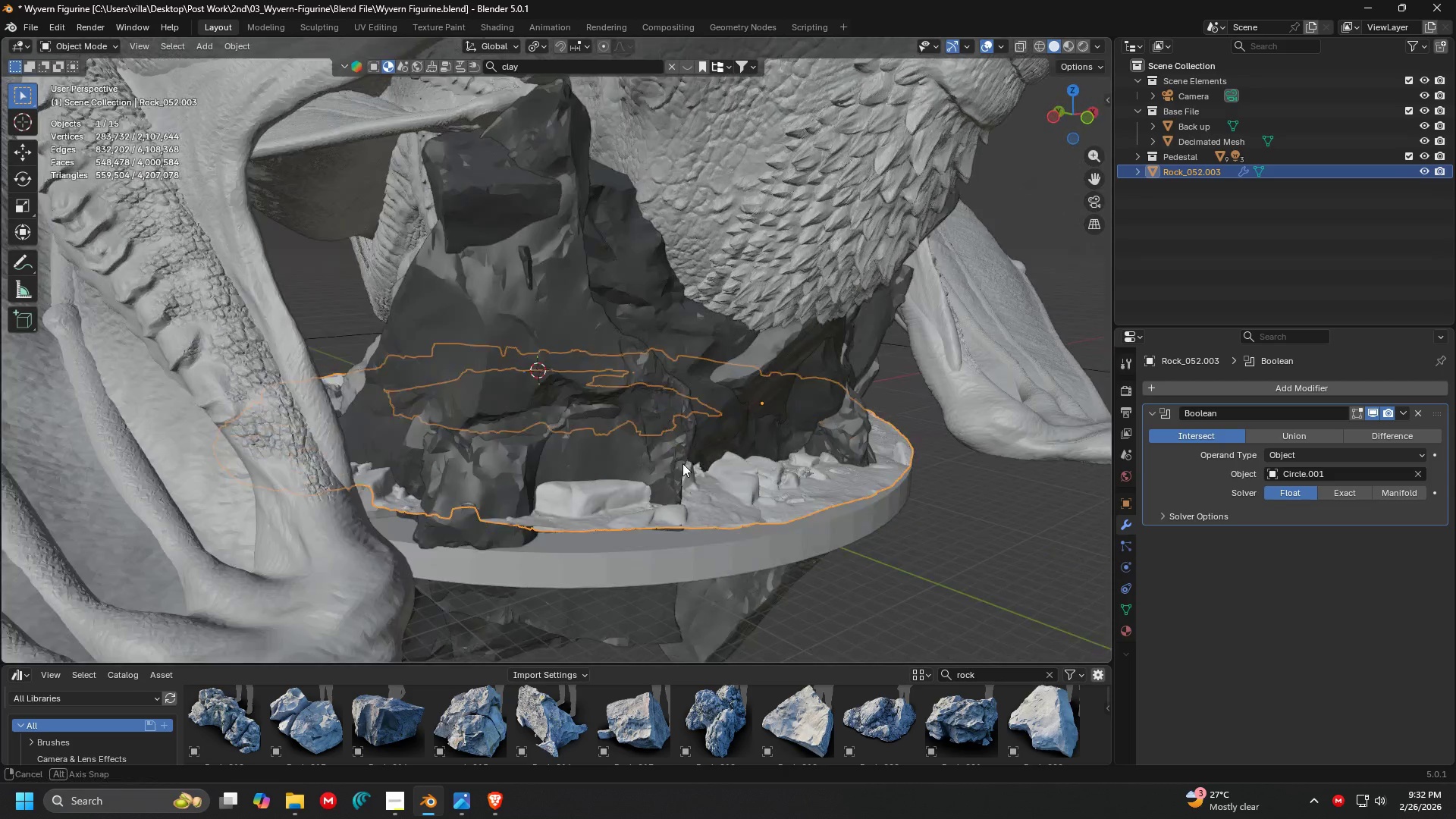 
scroll: coordinate [685, 458], scroll_direction: down, amount: 3.0
 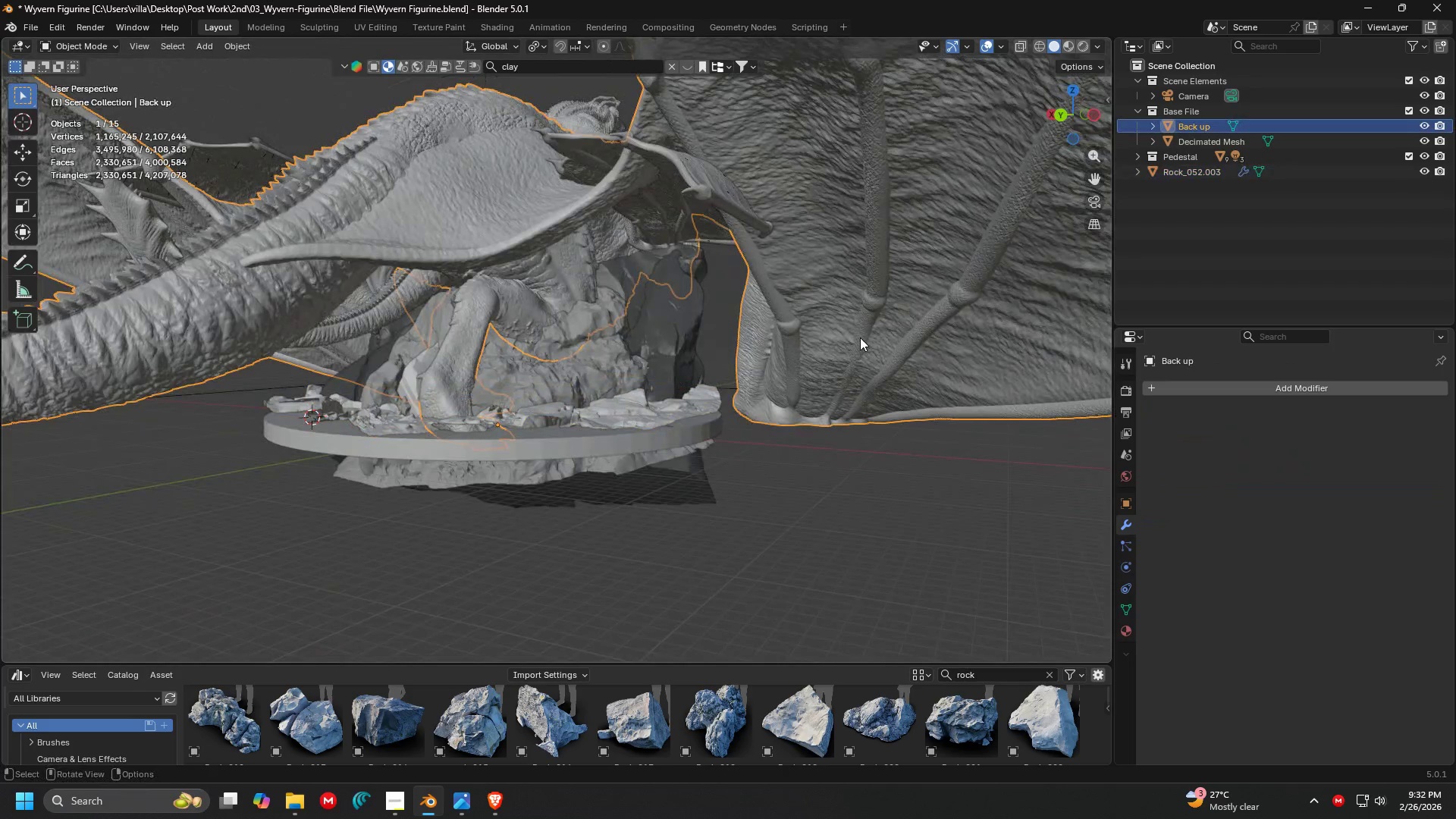 
key(H)
 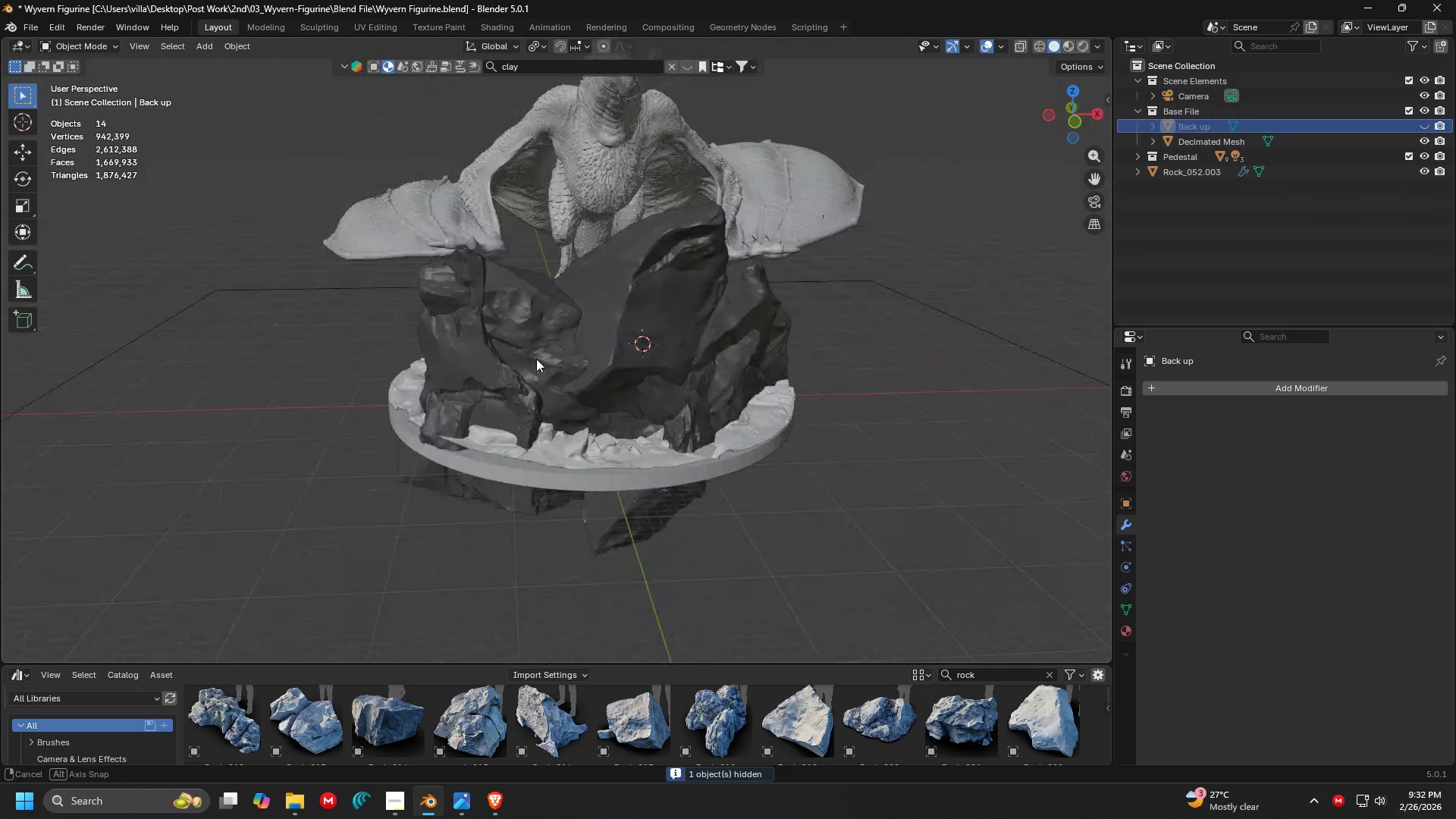 
key(Shift+ShiftLeft)
 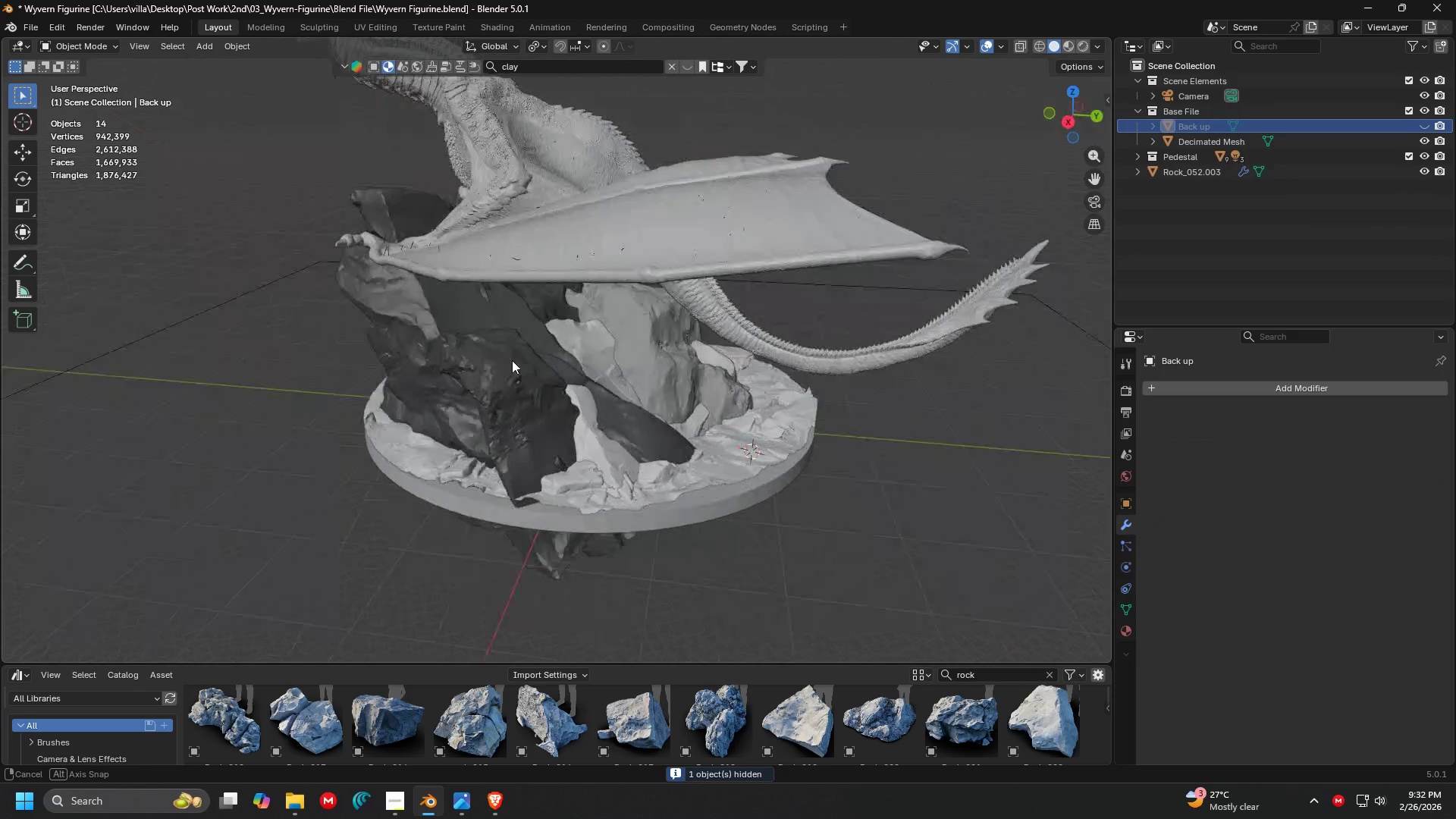 
key(Shift+ShiftLeft)
 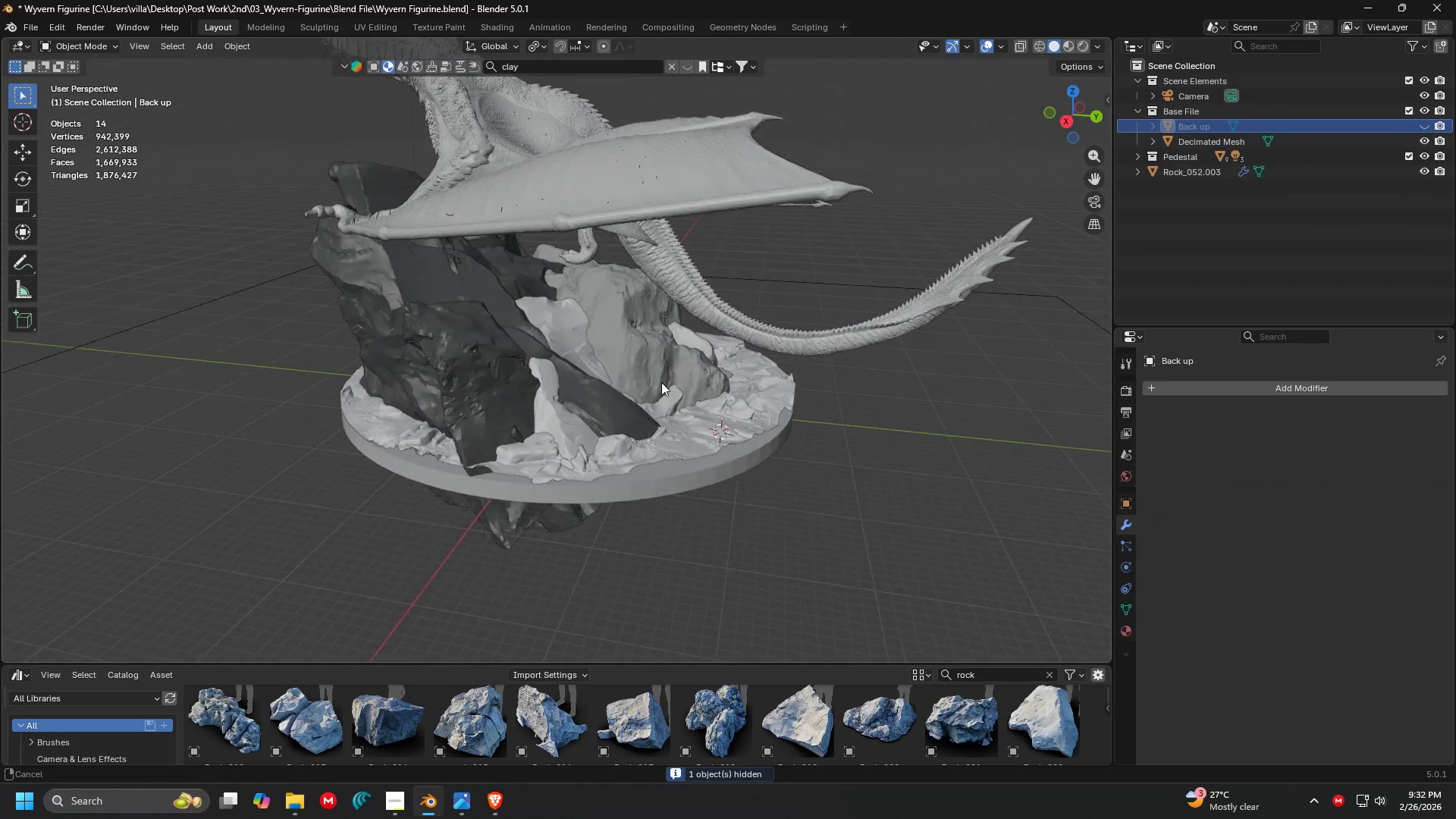 
scroll: coordinate [641, 370], scroll_direction: down, amount: 1.0
 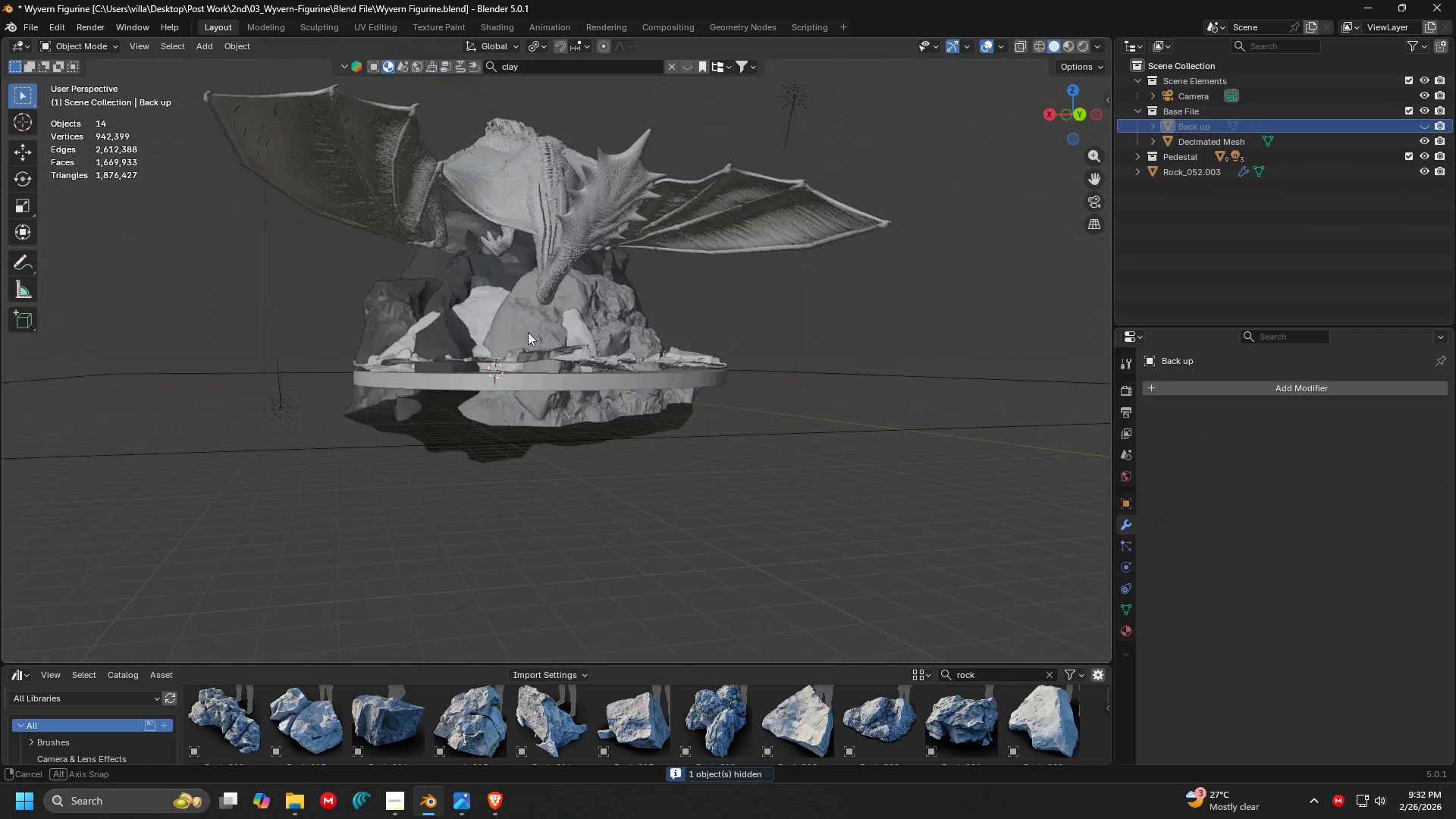 
hold_key(key=ShiftLeft, duration=0.38)
 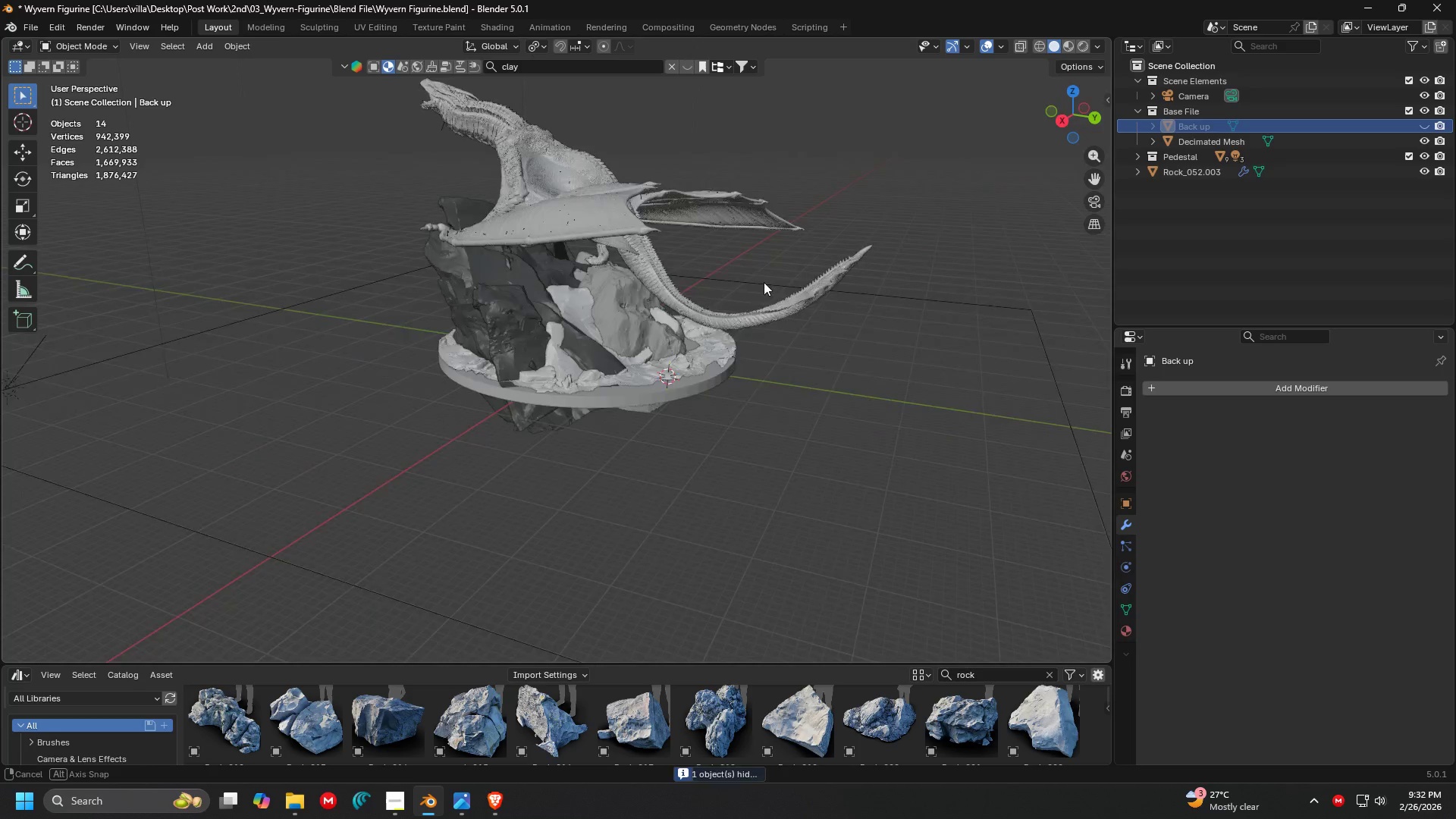 
key(Shift+ShiftLeft)
 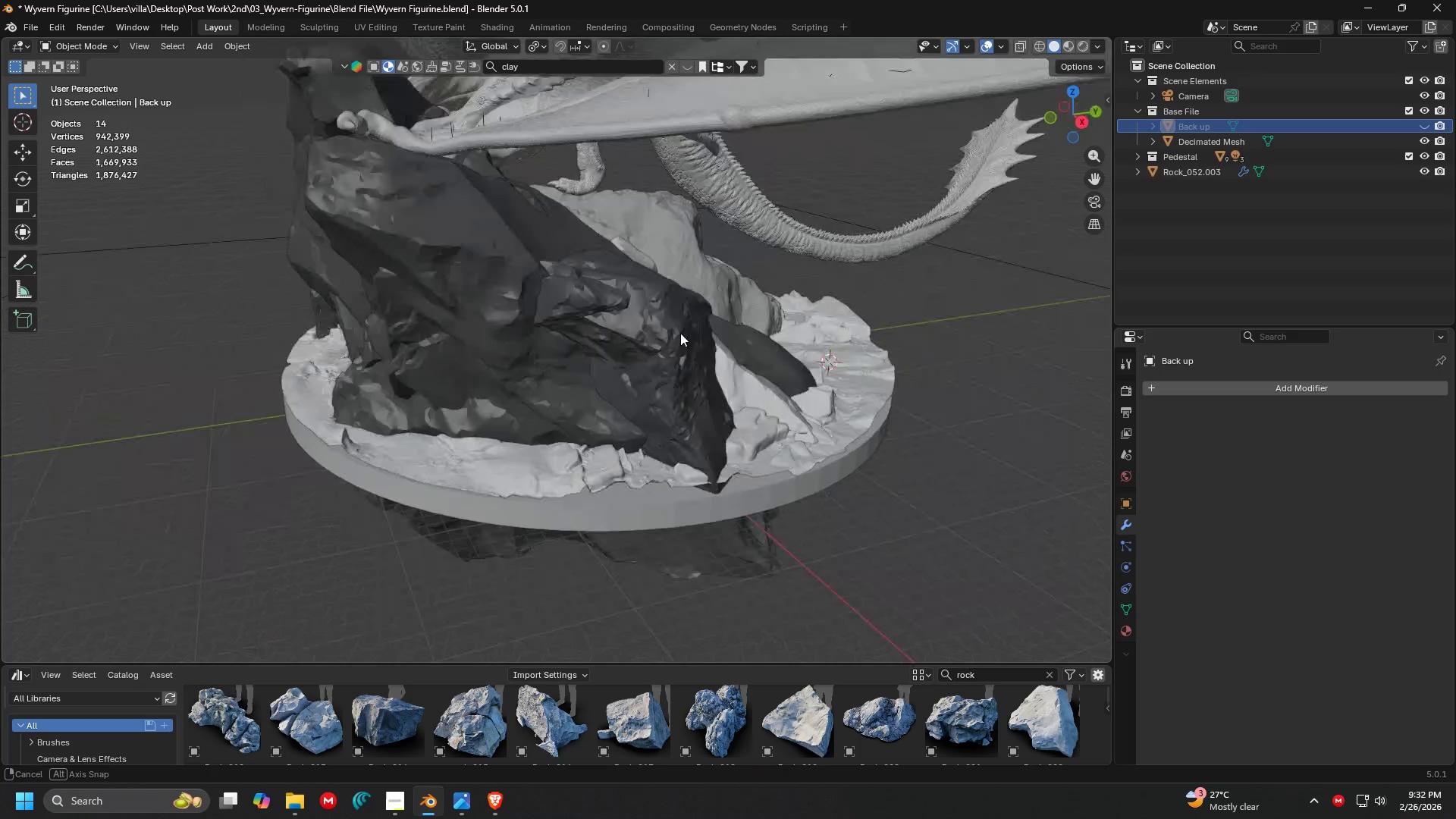 
scroll: coordinate [768, 282], scroll_direction: up, amount: 3.0
 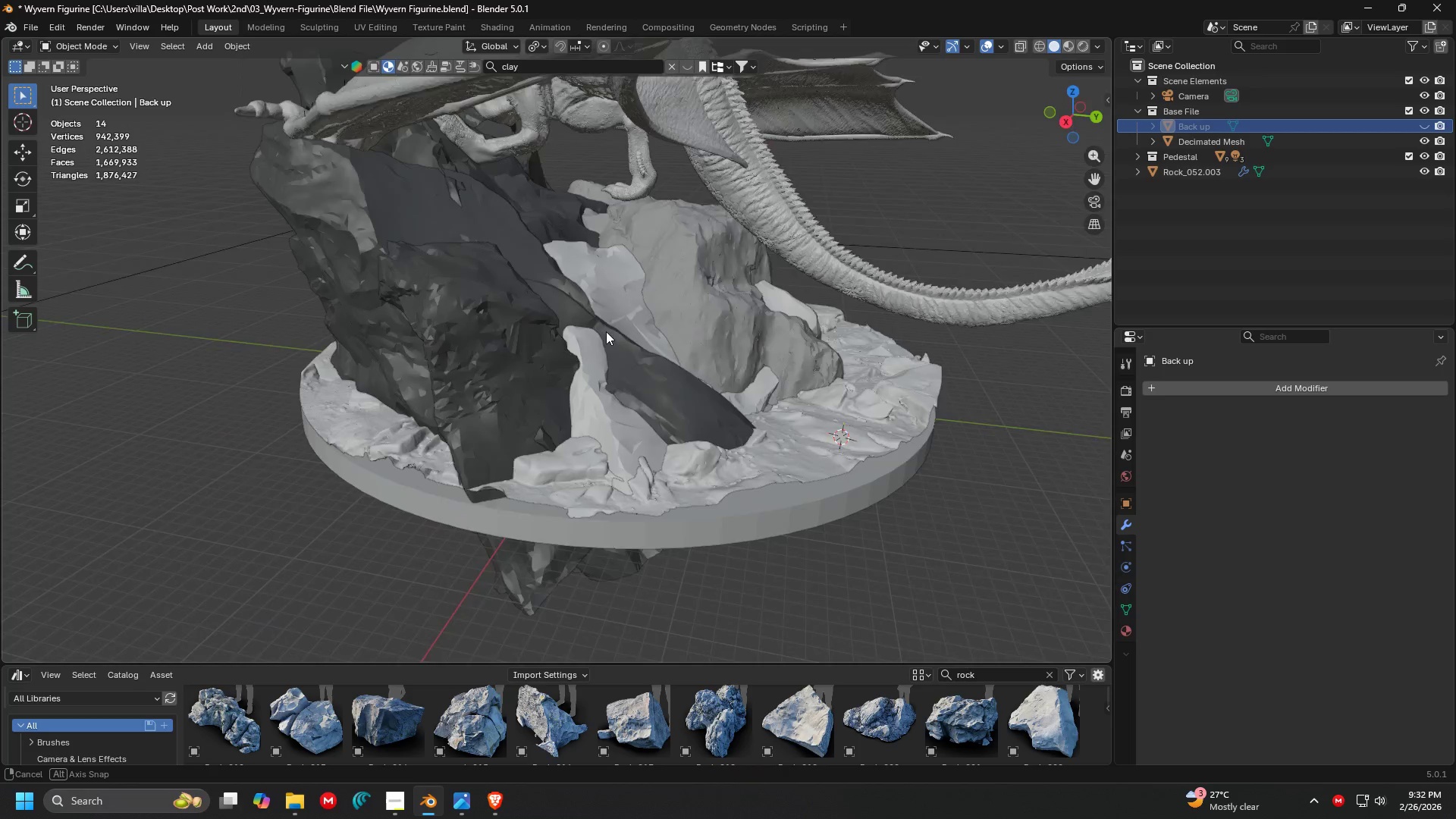 
key(Shift+ShiftLeft)
 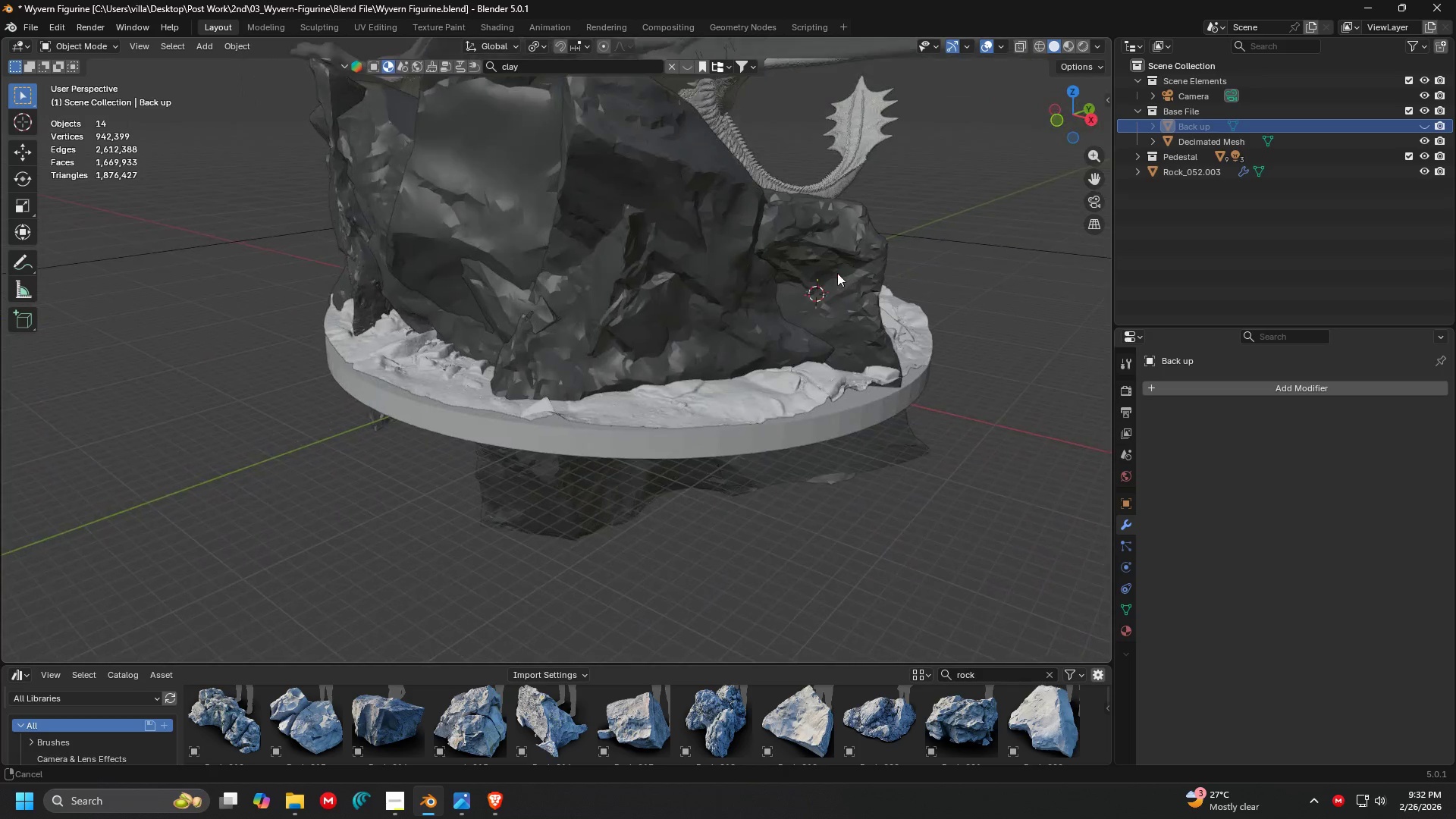 
scroll: coordinate [839, 276], scroll_direction: down, amount: 2.0
 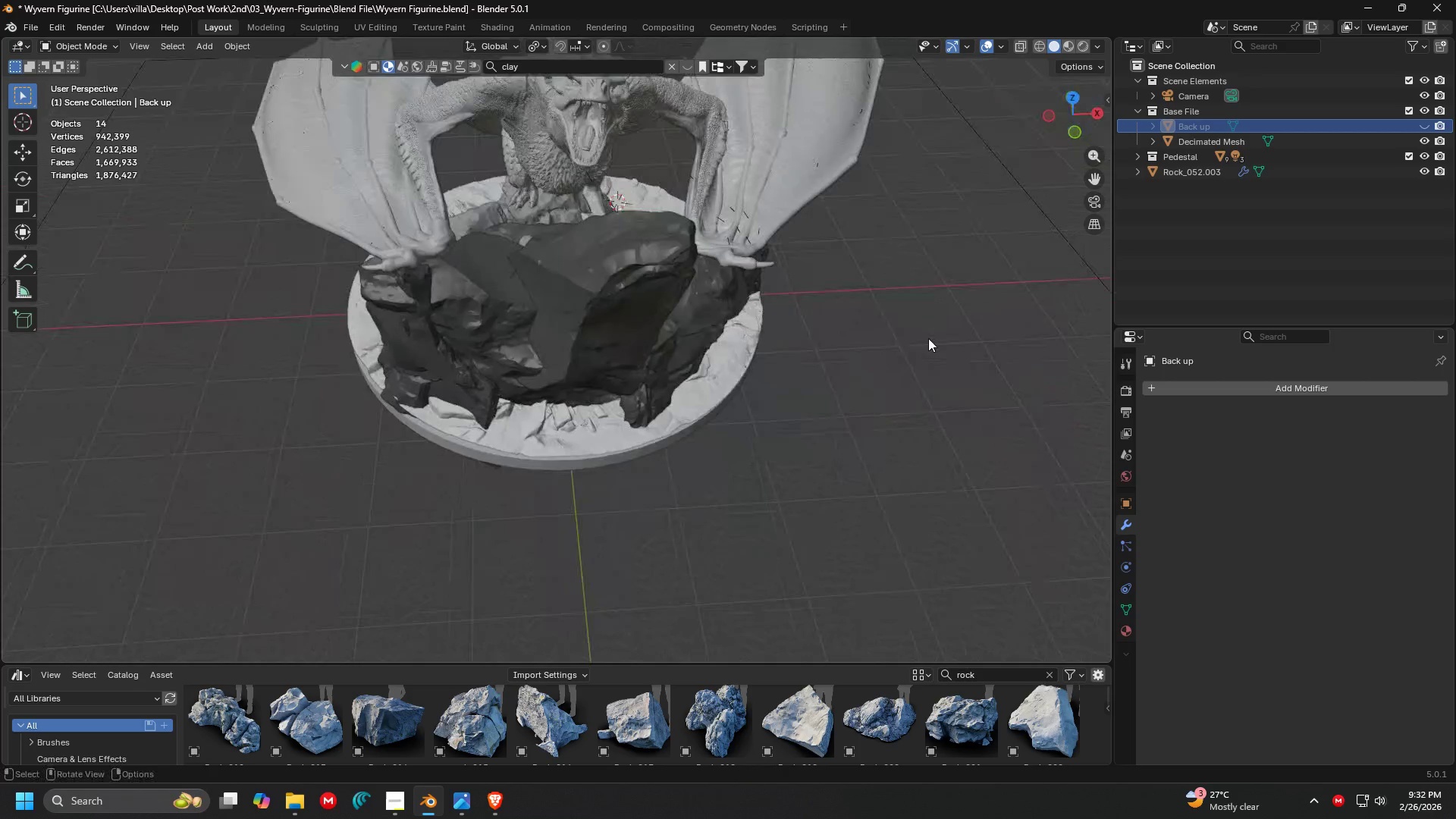 
scroll: coordinate [927, 338], scroll_direction: up, amount: 2.0
 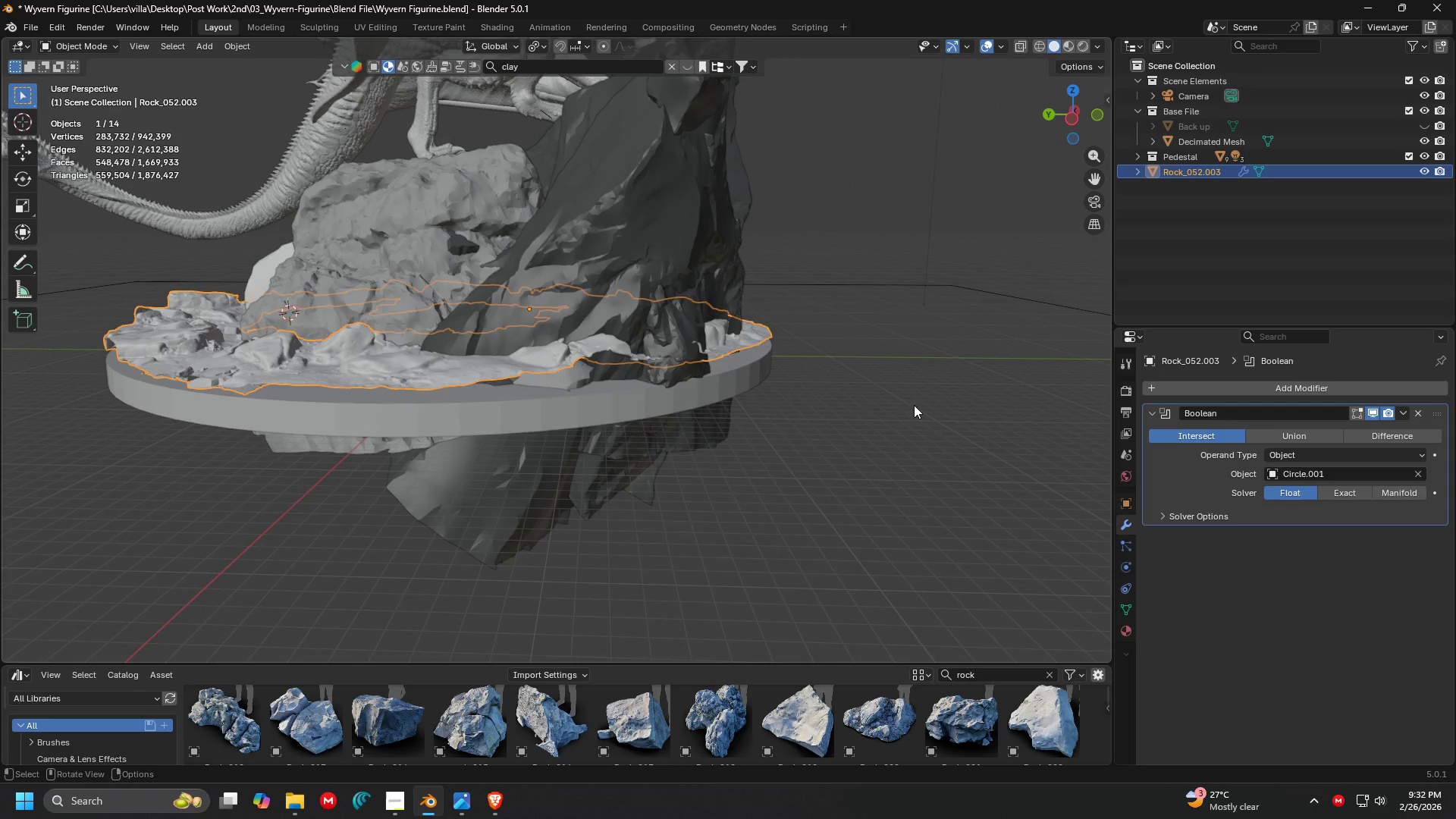 
left_click([1404, 412])
 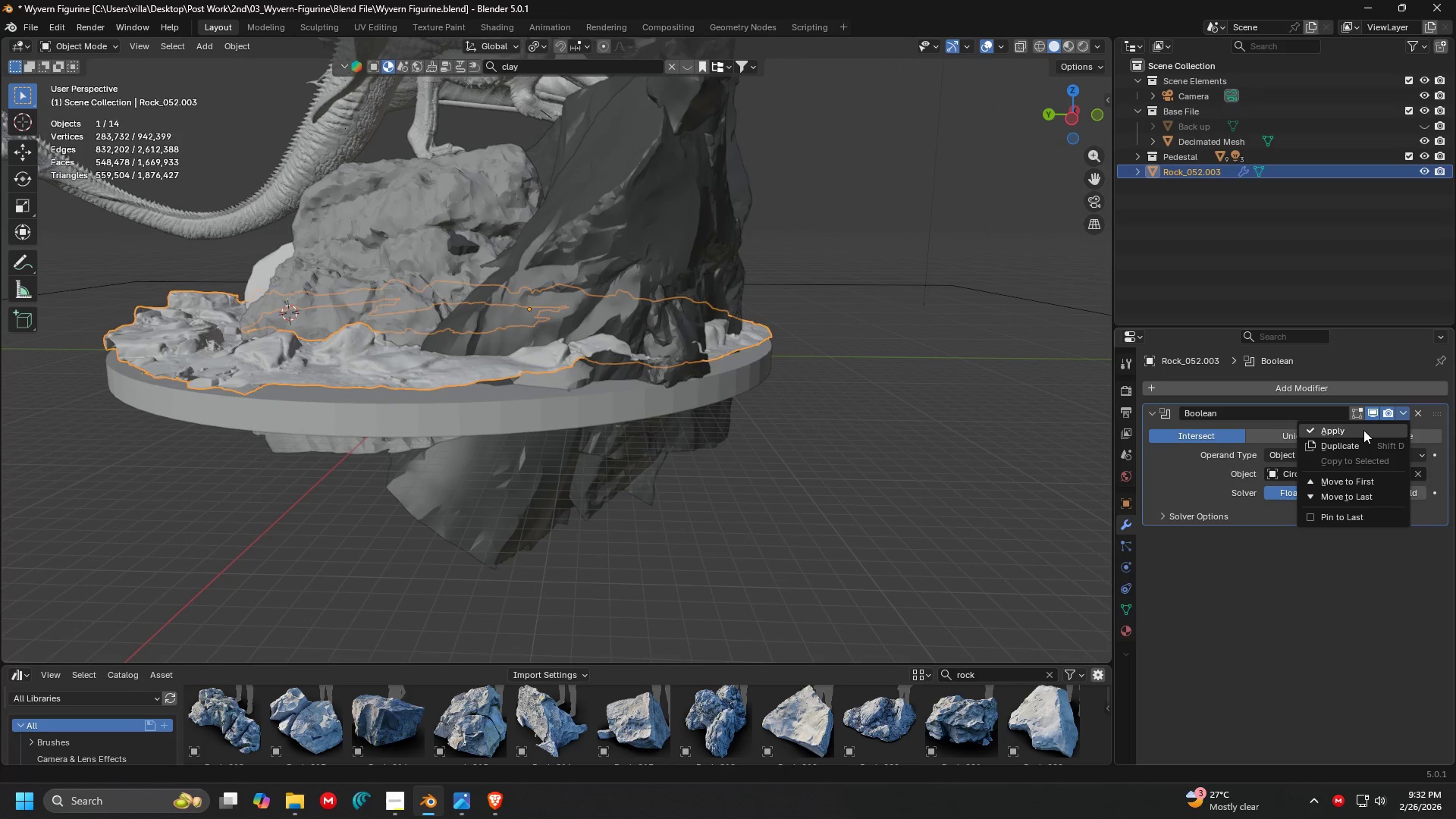 
left_click([1363, 430])
 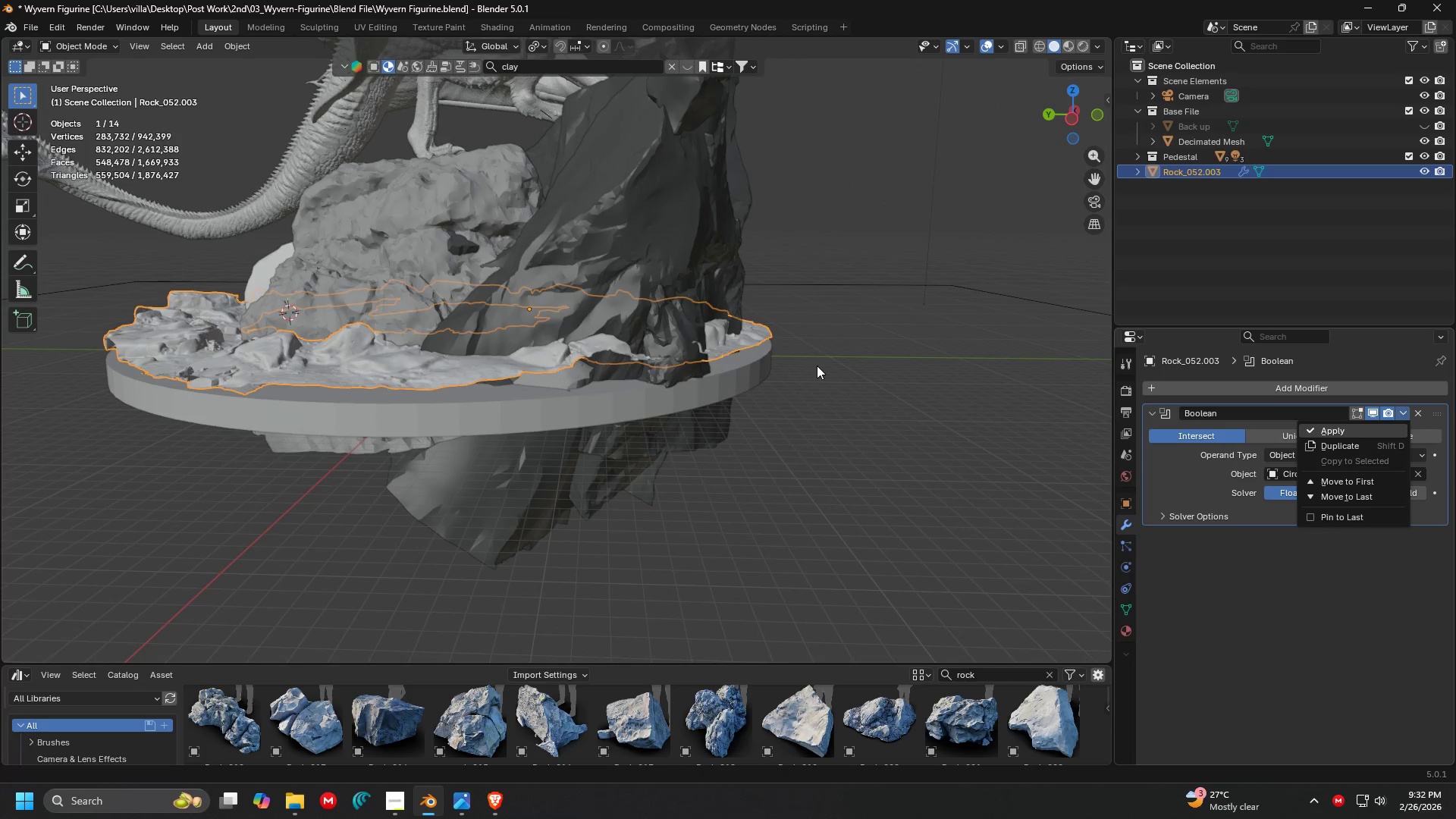 
key(Shift+ShiftLeft)
 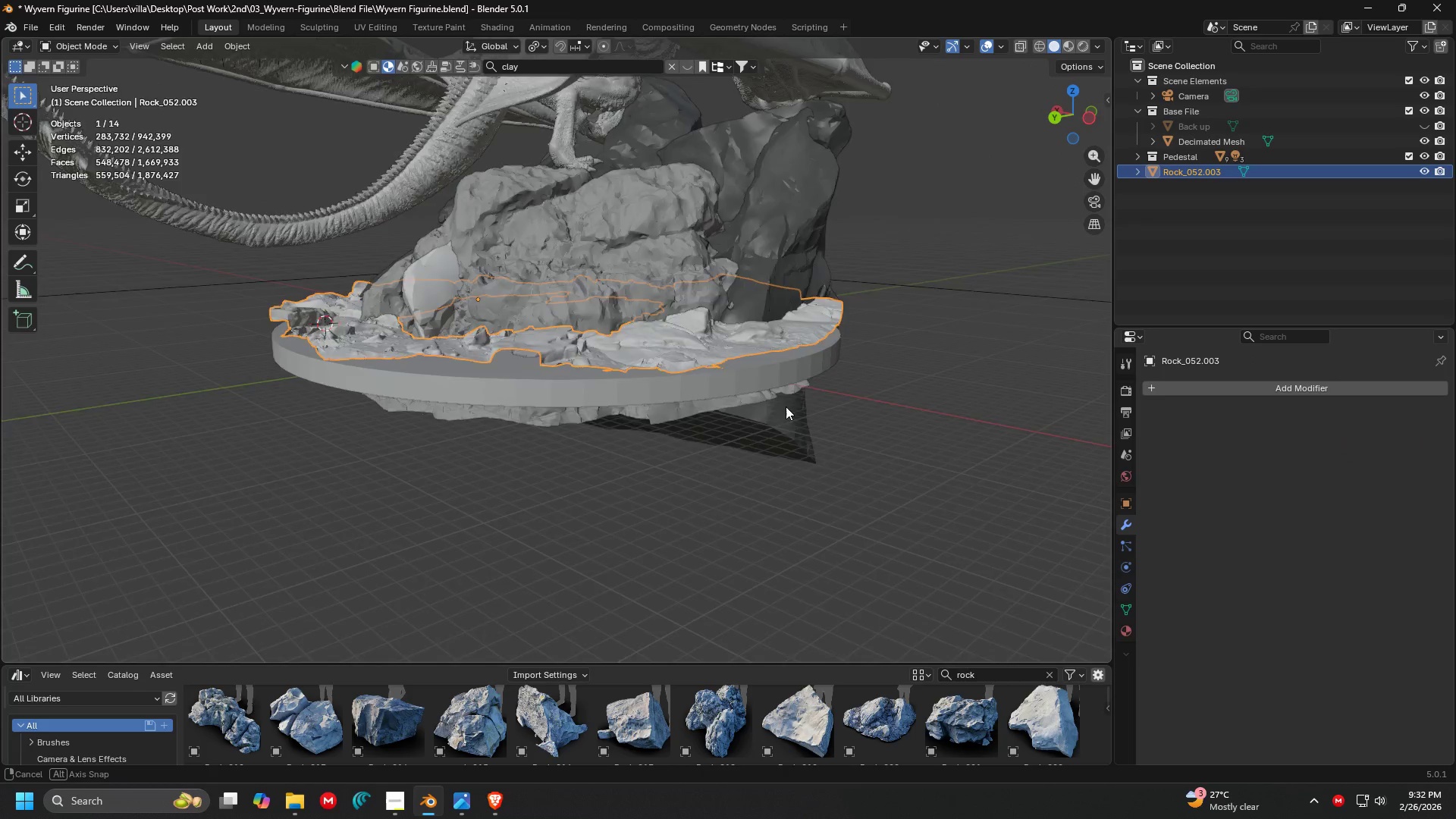 
scroll: coordinate [894, 372], scroll_direction: none, amount: 0.0
 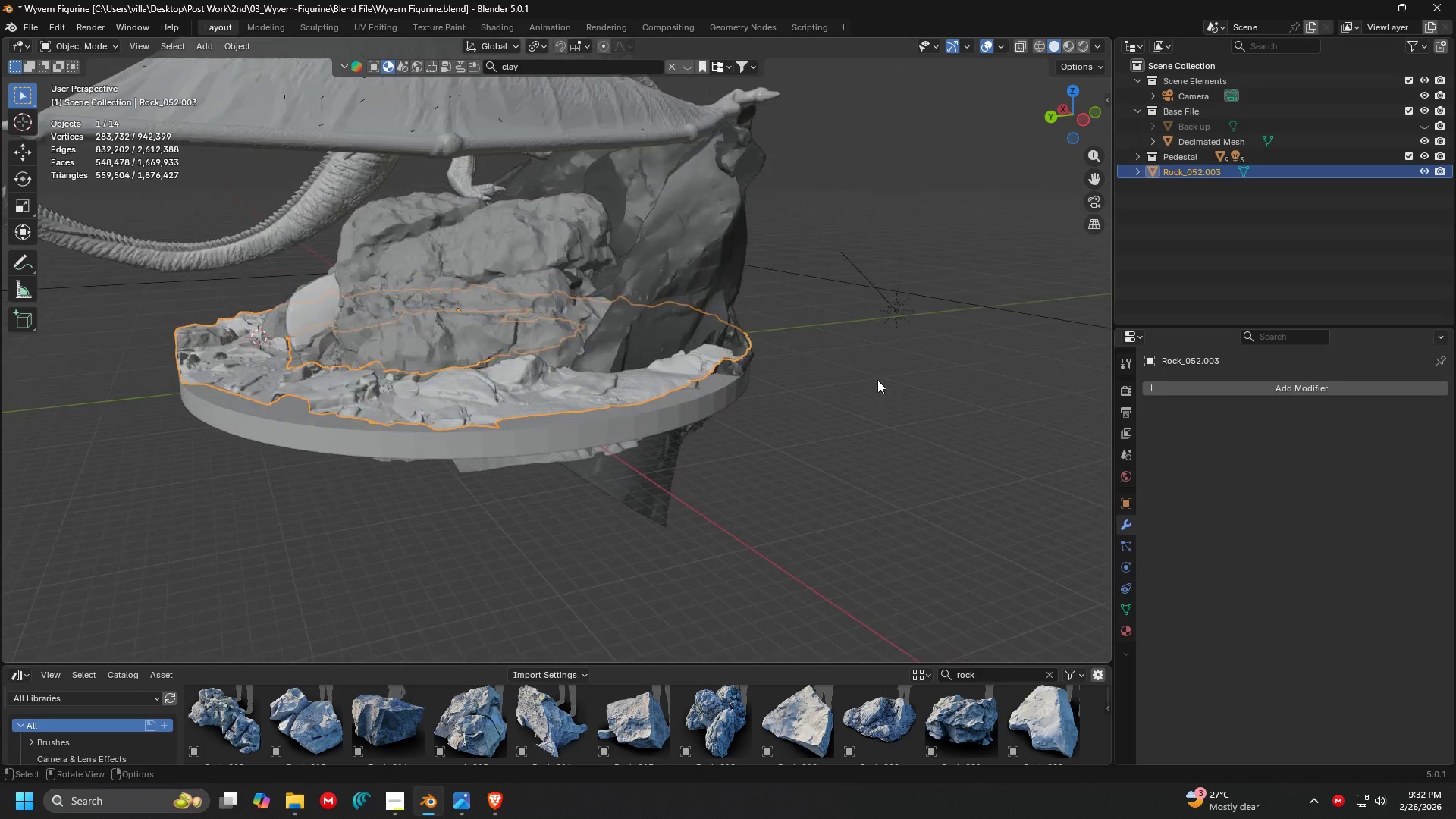 
scroll: coordinate [823, 399], scroll_direction: up, amount: 2.0
 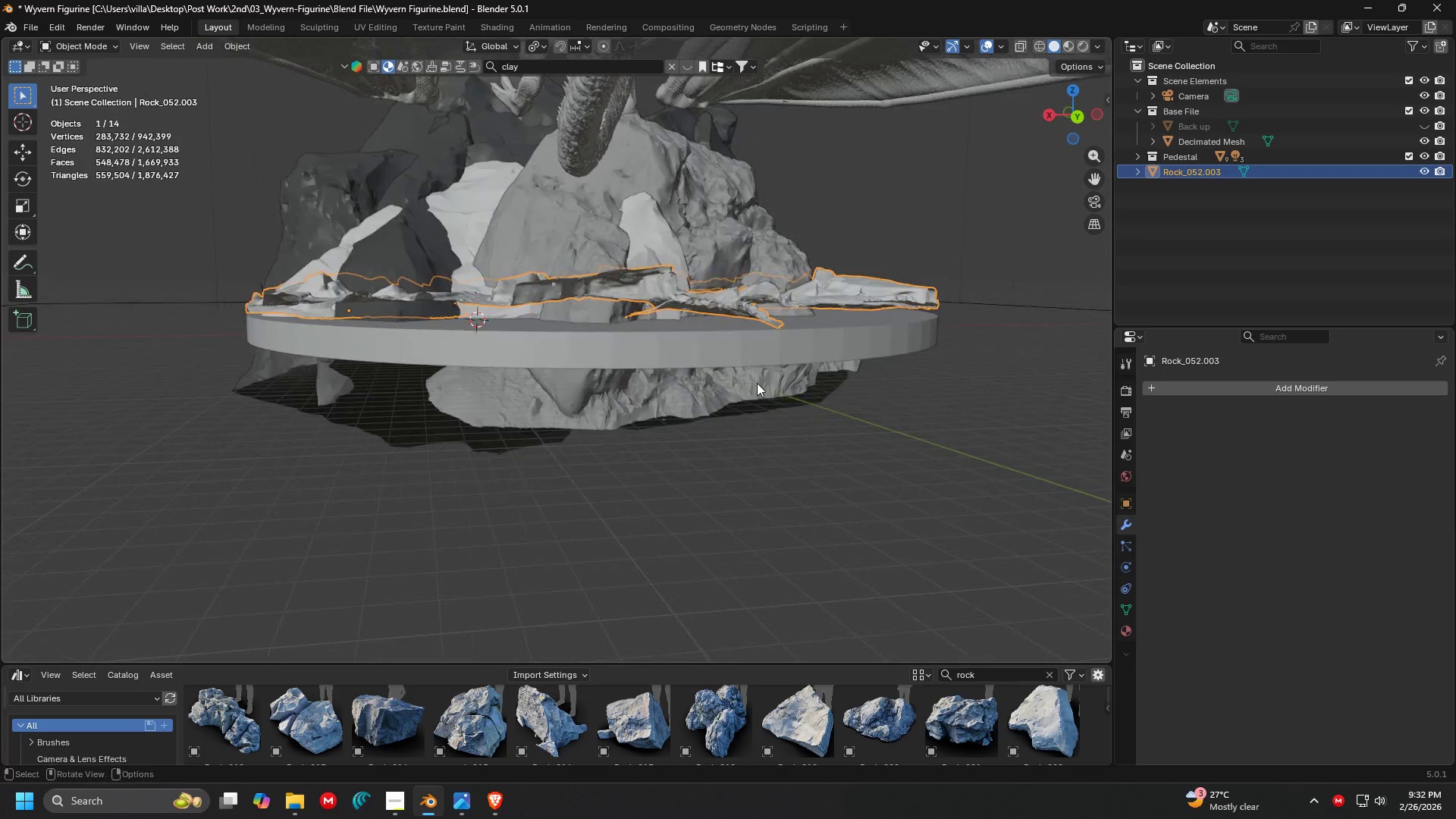 
key(G)
 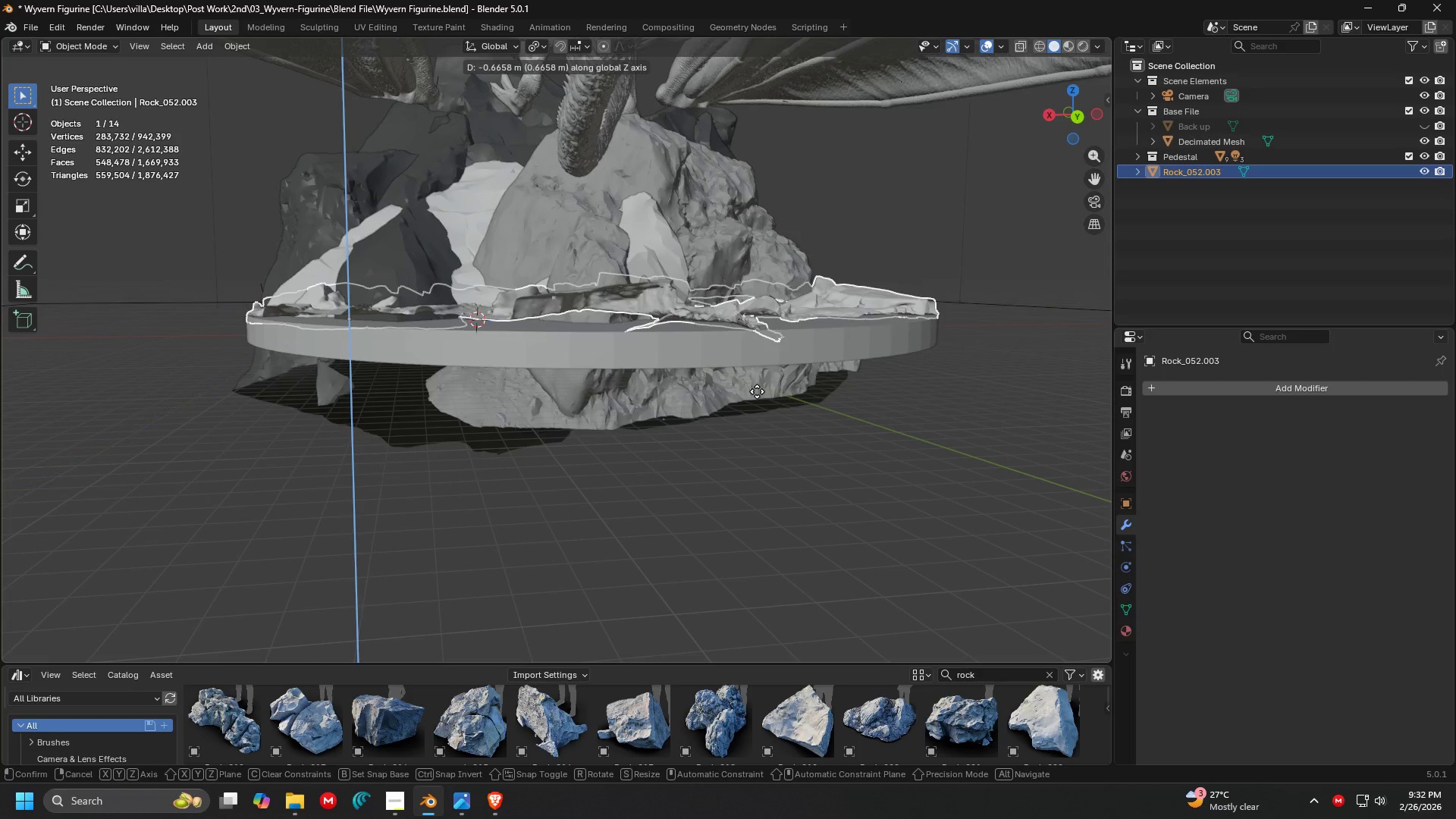 
left_click([757, 391])
 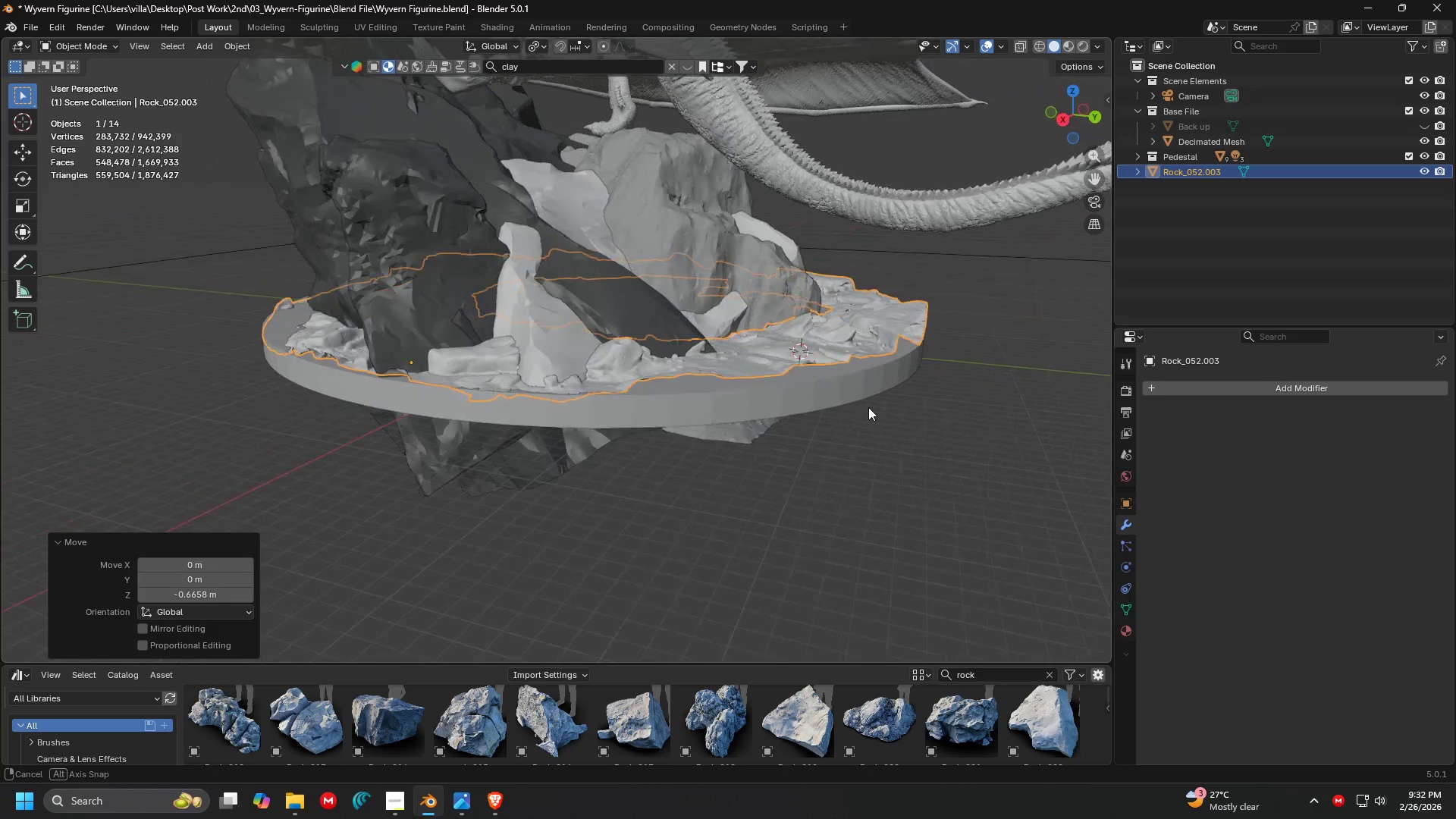 
key(Shift+ShiftLeft)
 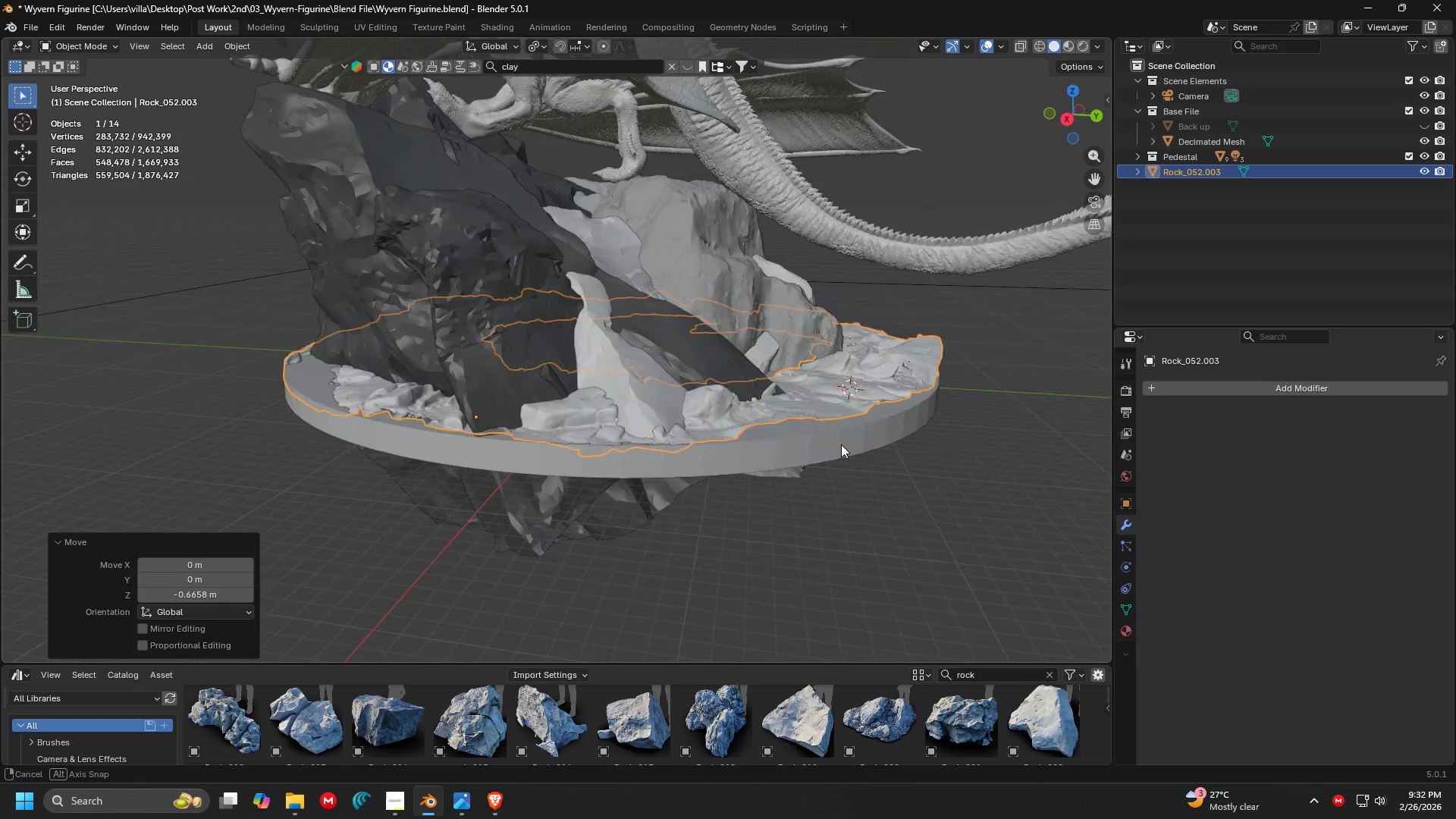 
key(Control+ControlLeft)
 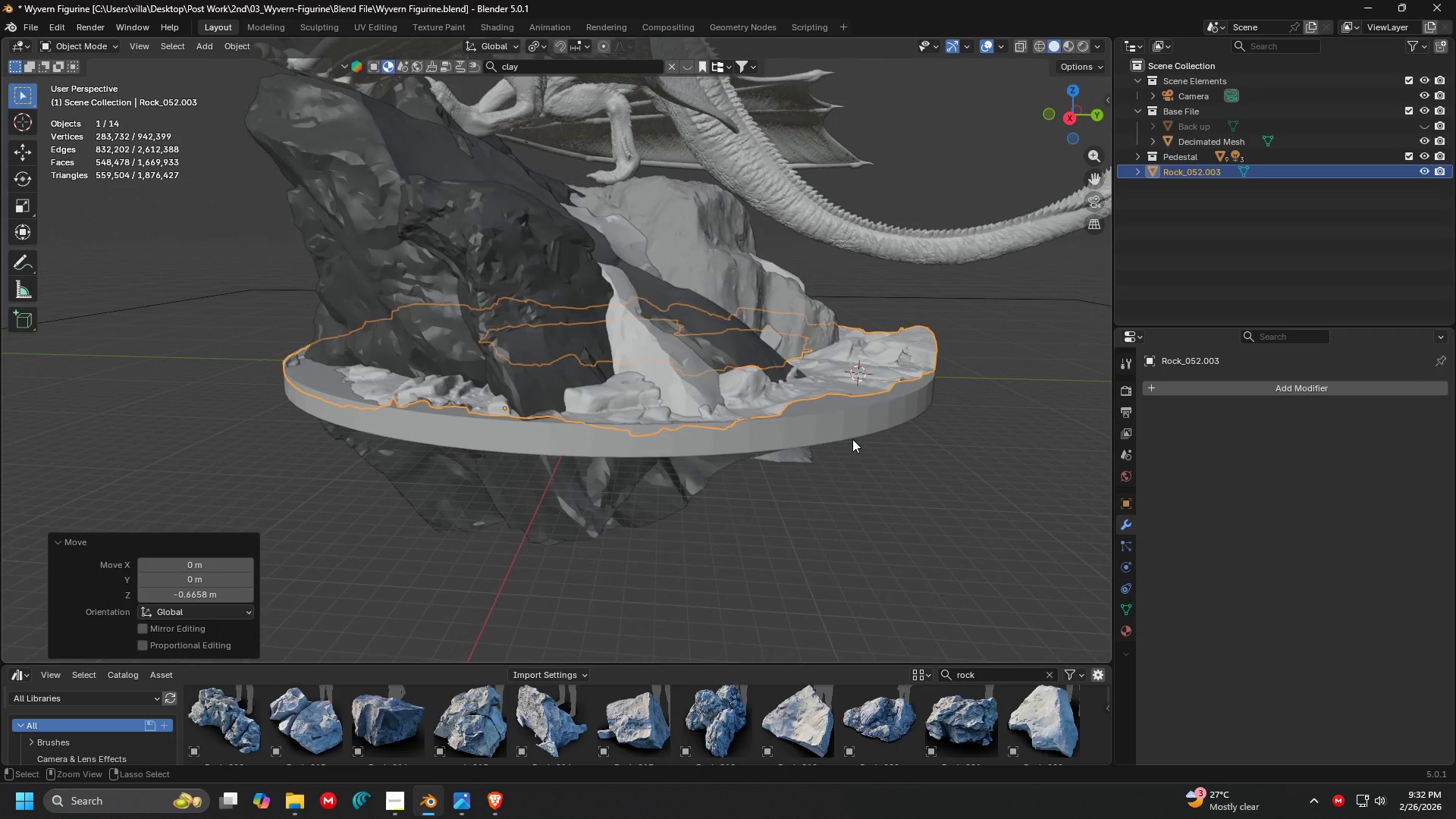 
key(Control+Z)
 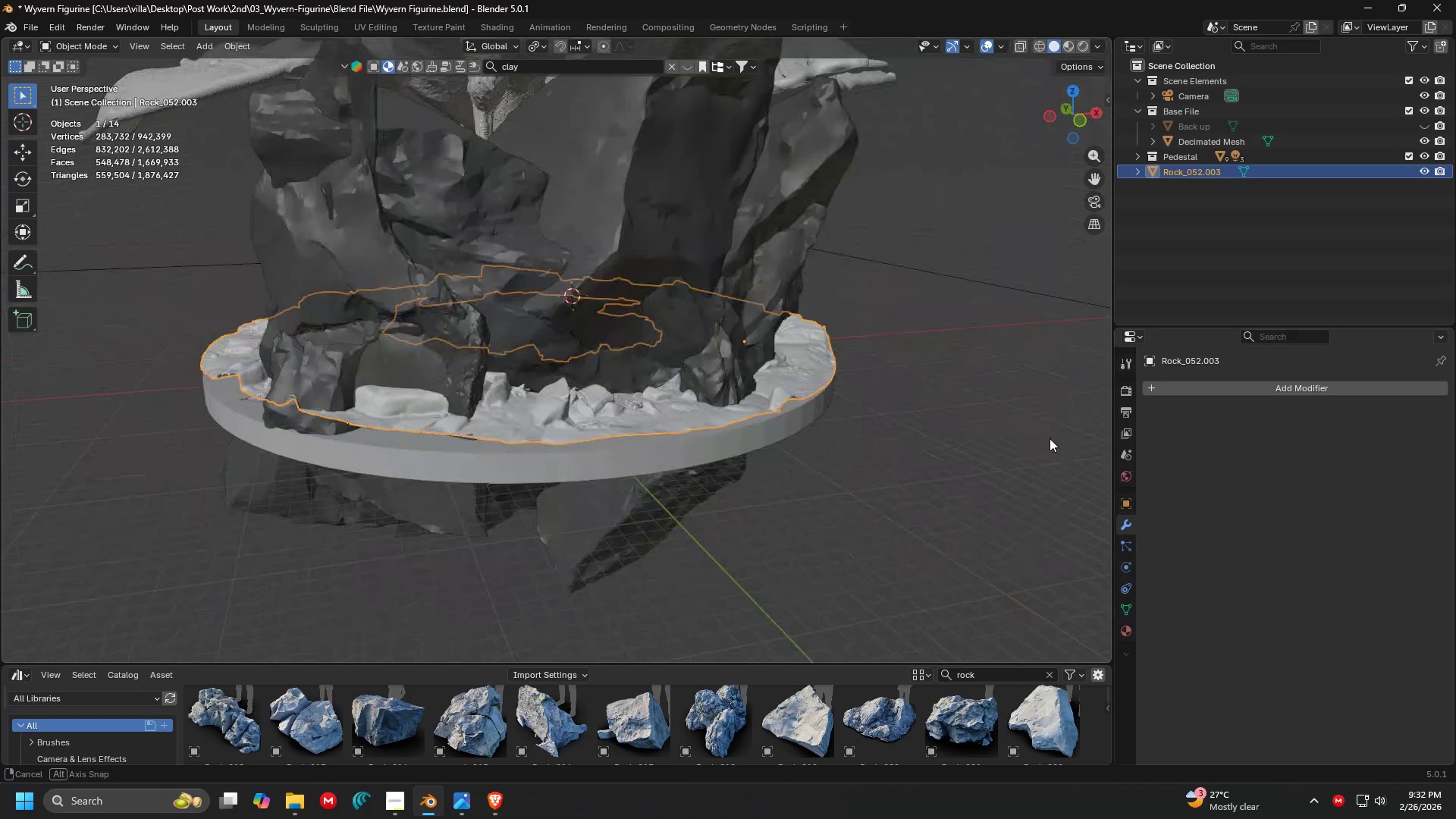 
key(Shift+ShiftLeft)
 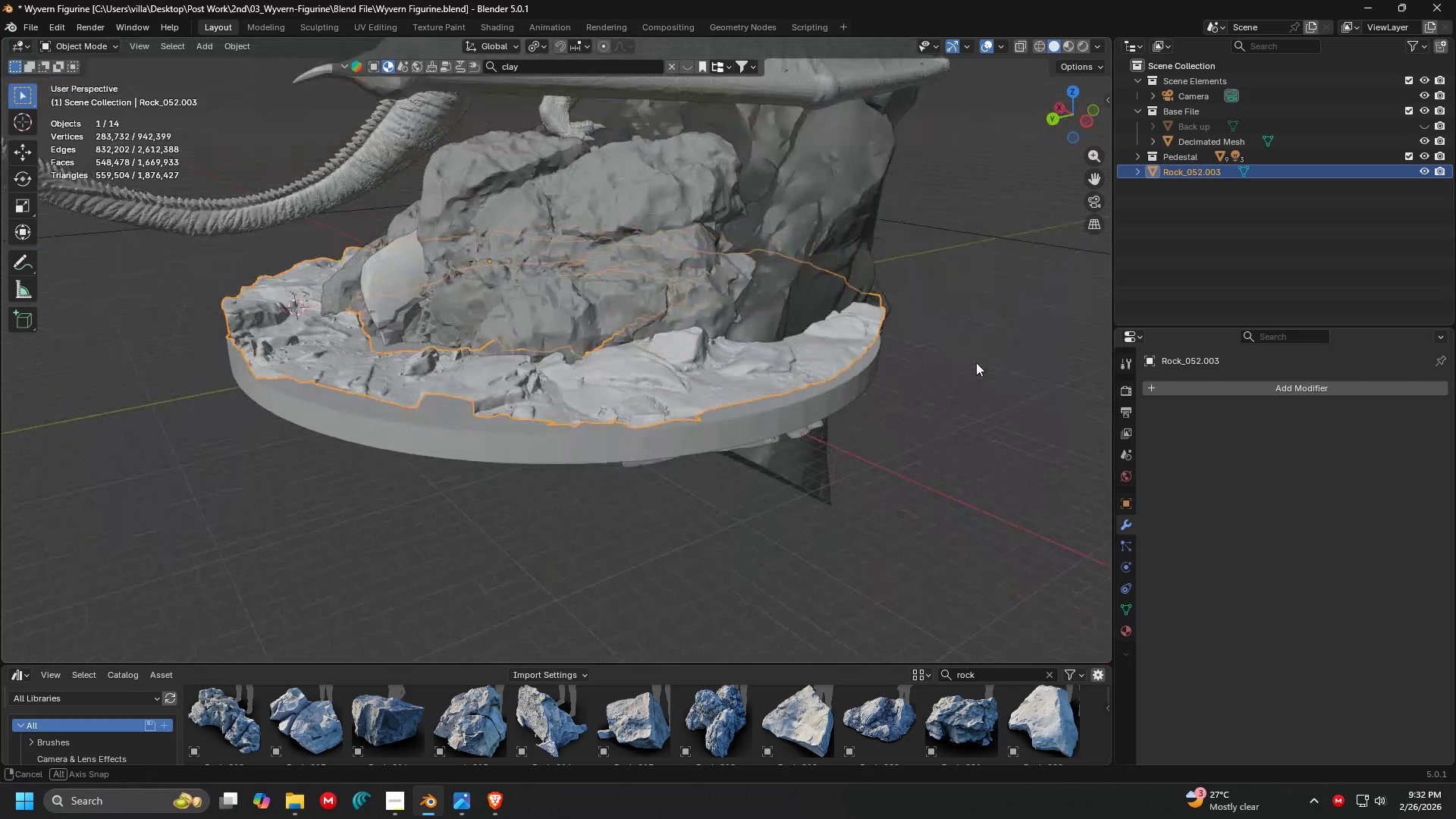 
scroll: coordinate [863, 407], scroll_direction: none, amount: 0.0
 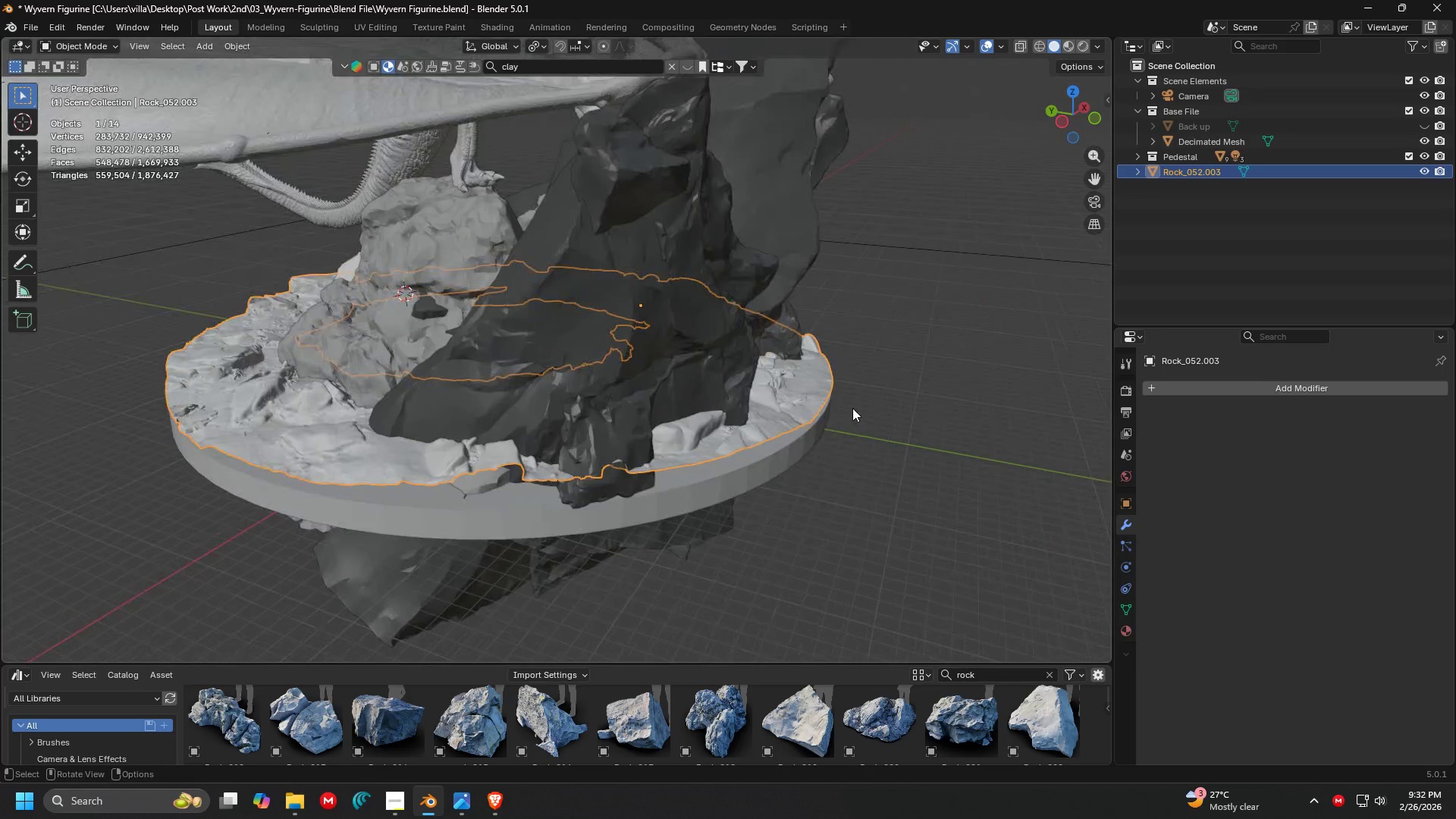 
key(Shift+ShiftLeft)
 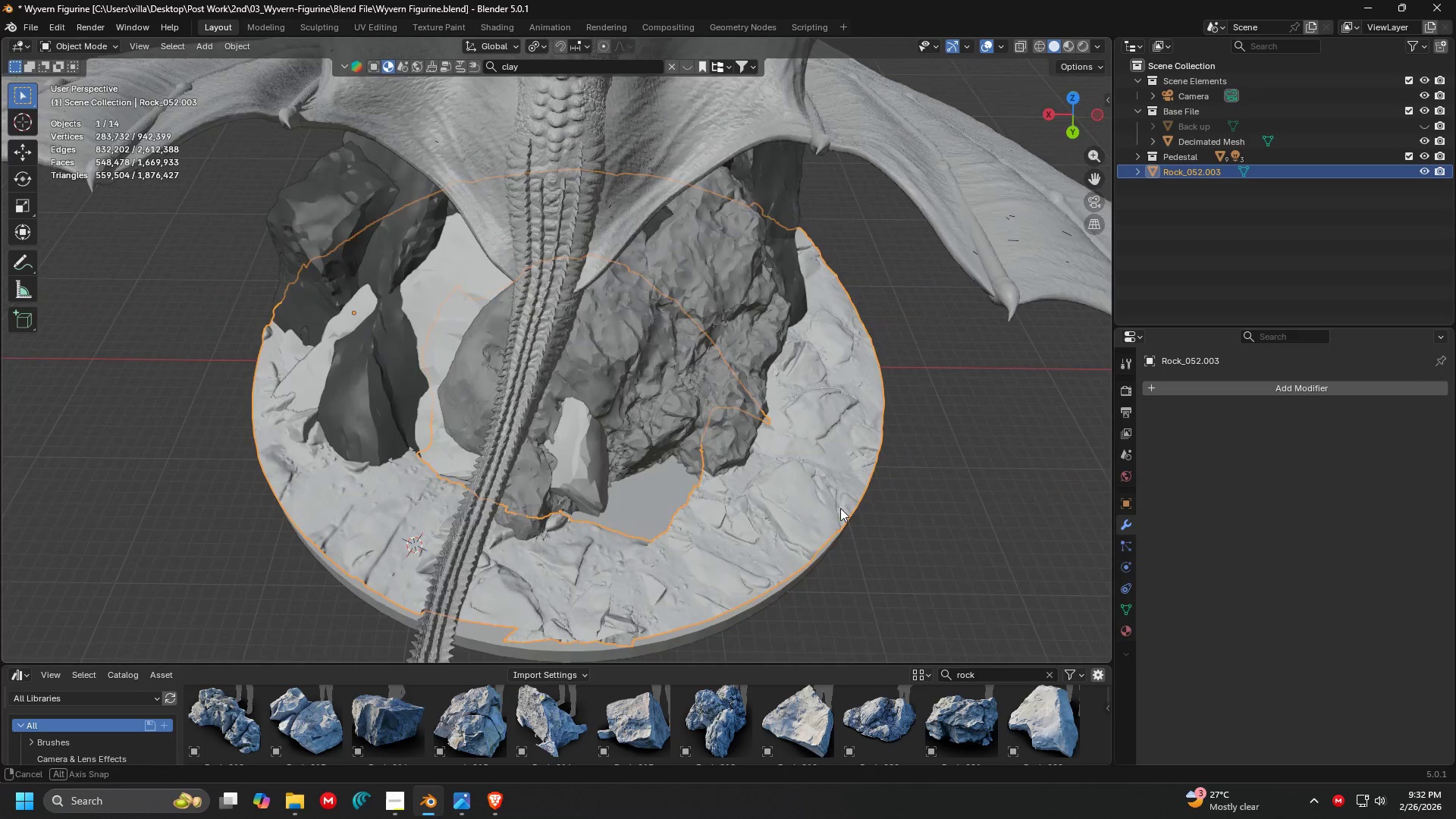 
left_click([626, 416])
 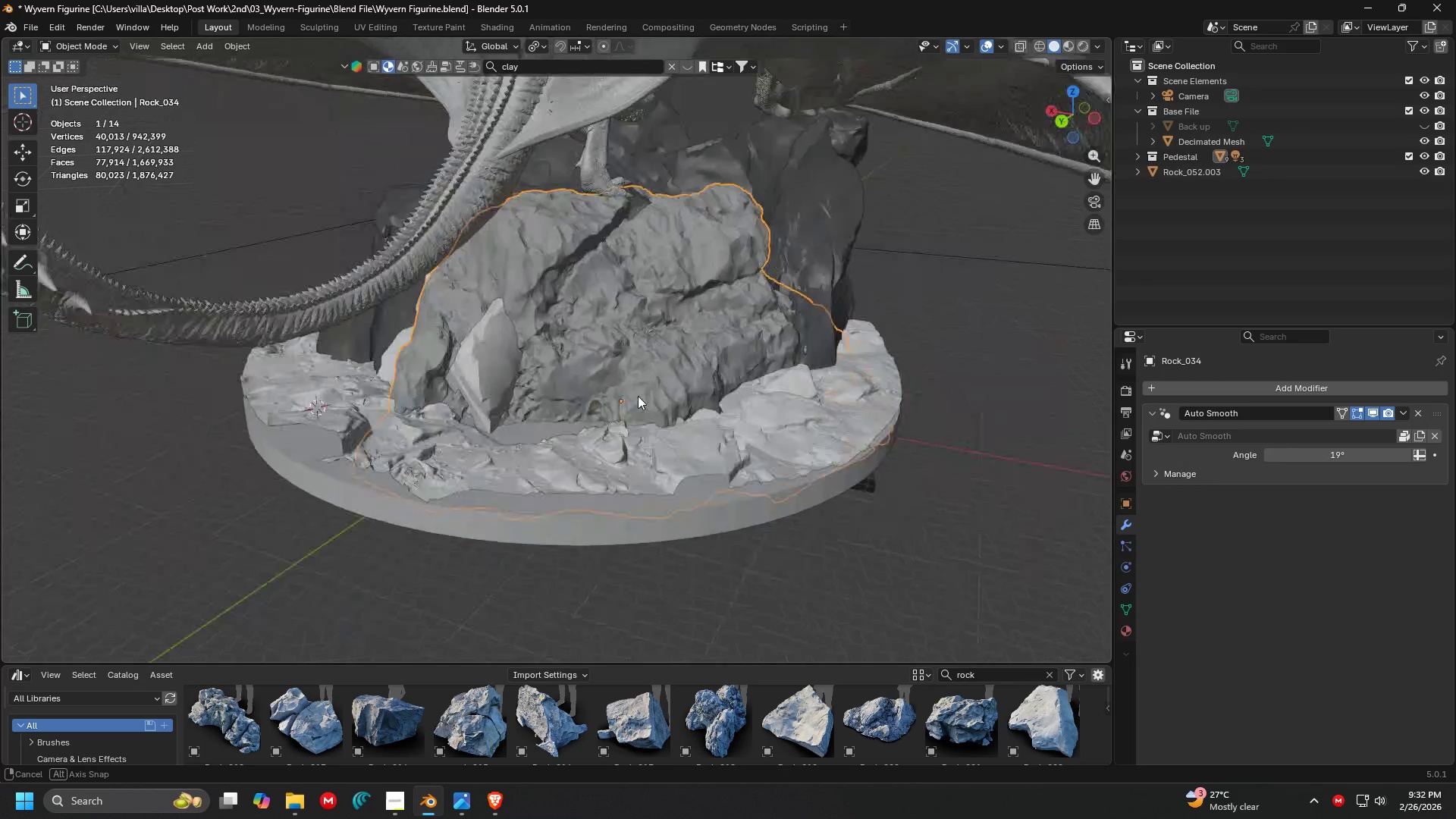 
key(Shift+ShiftLeft)
 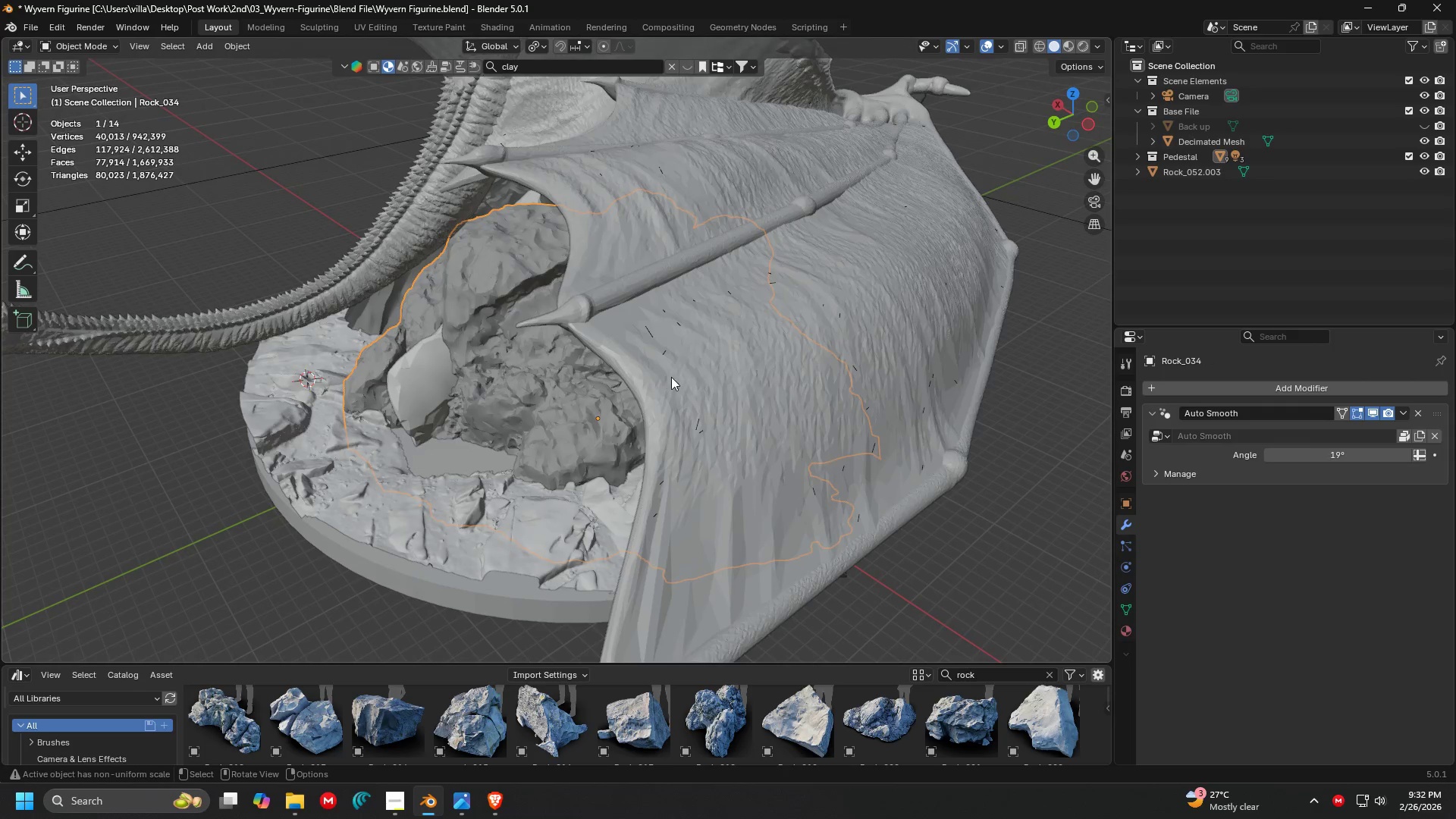 
scroll: coordinate [672, 378], scroll_direction: down, amount: 3.0
 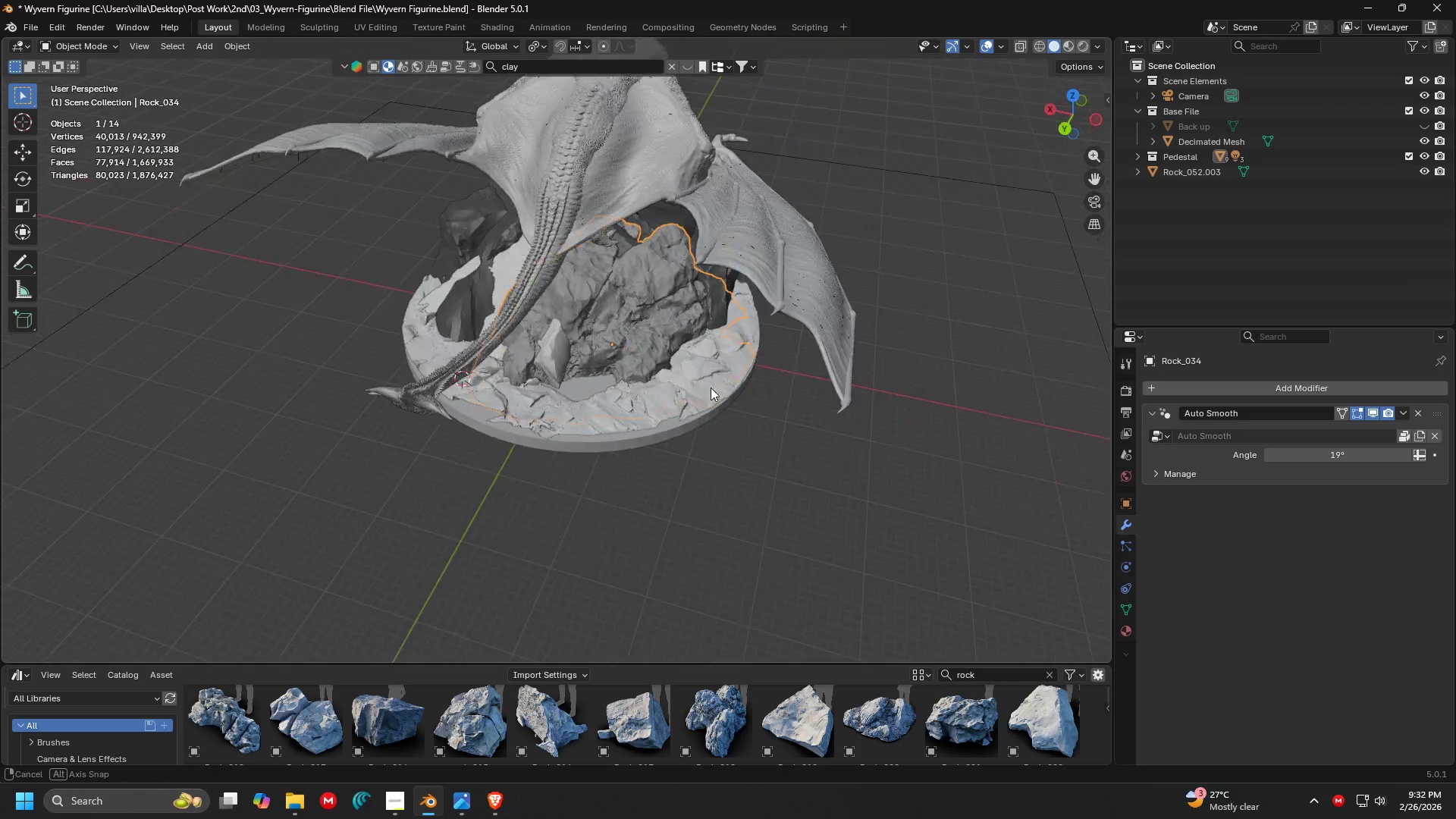 
key(Shift+ShiftLeft)
 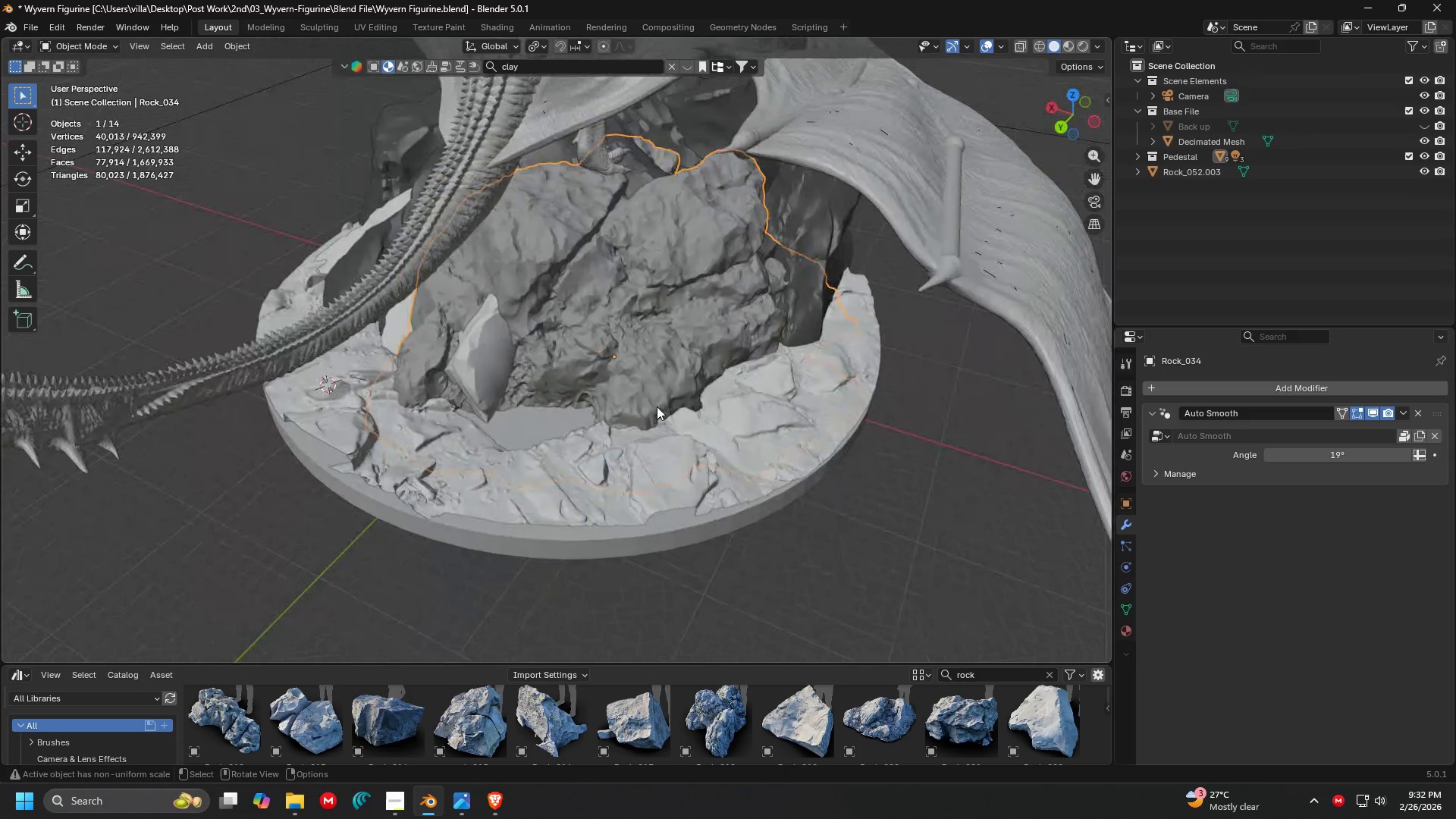 
scroll: coordinate [763, 399], scroll_direction: up, amount: 4.0
 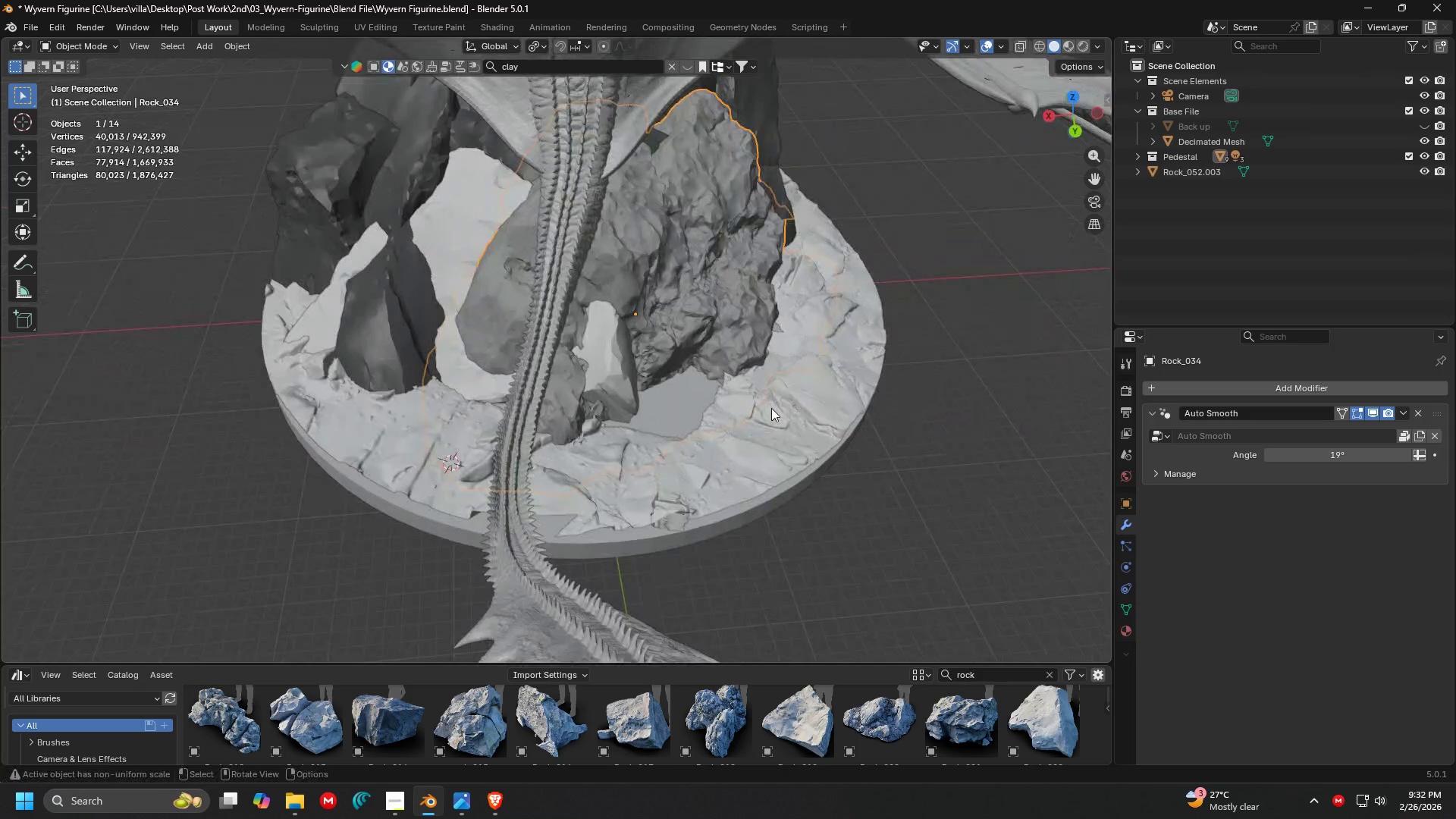 
key(Shift+D)
 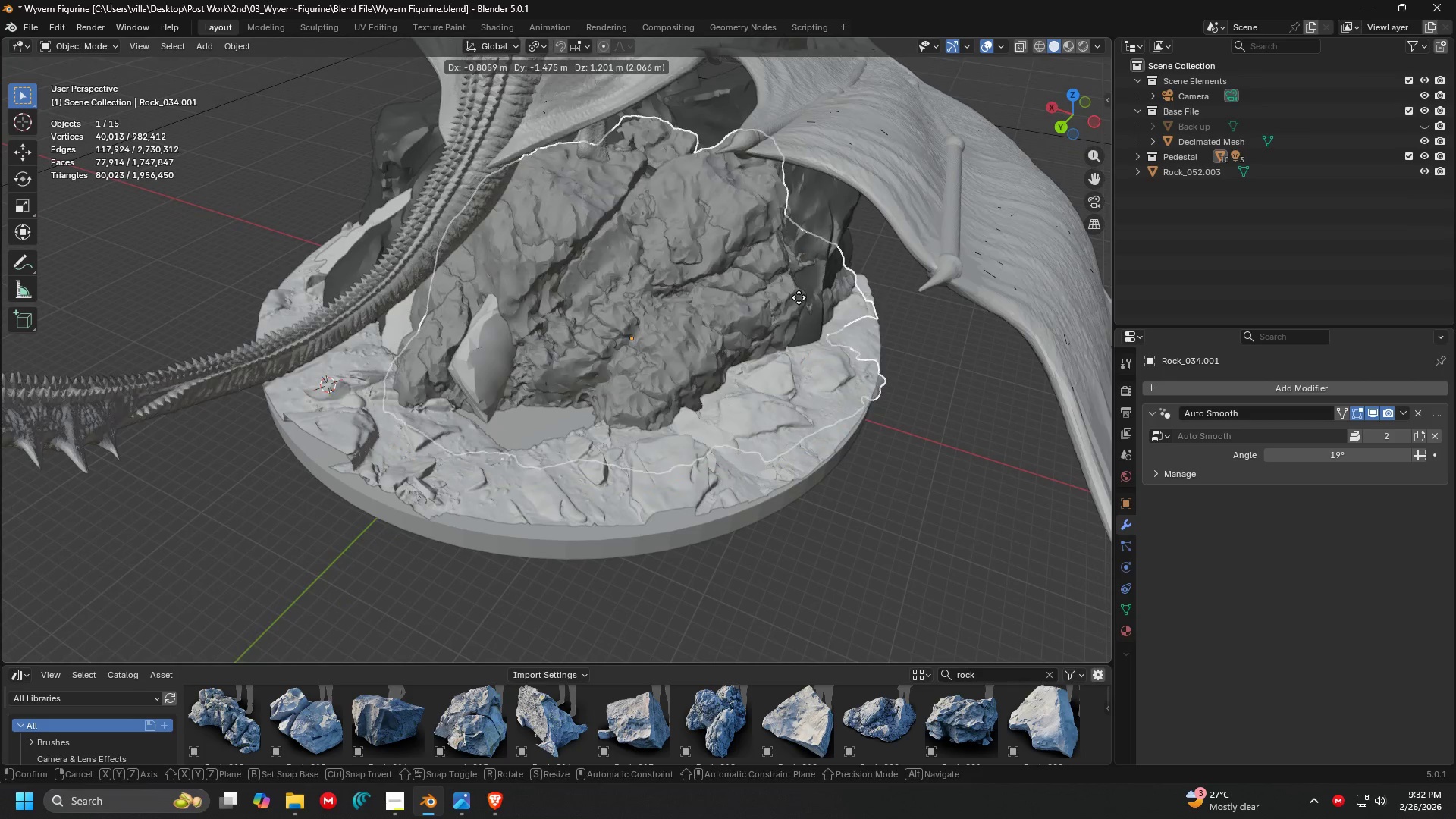 
right_click([799, 297])
 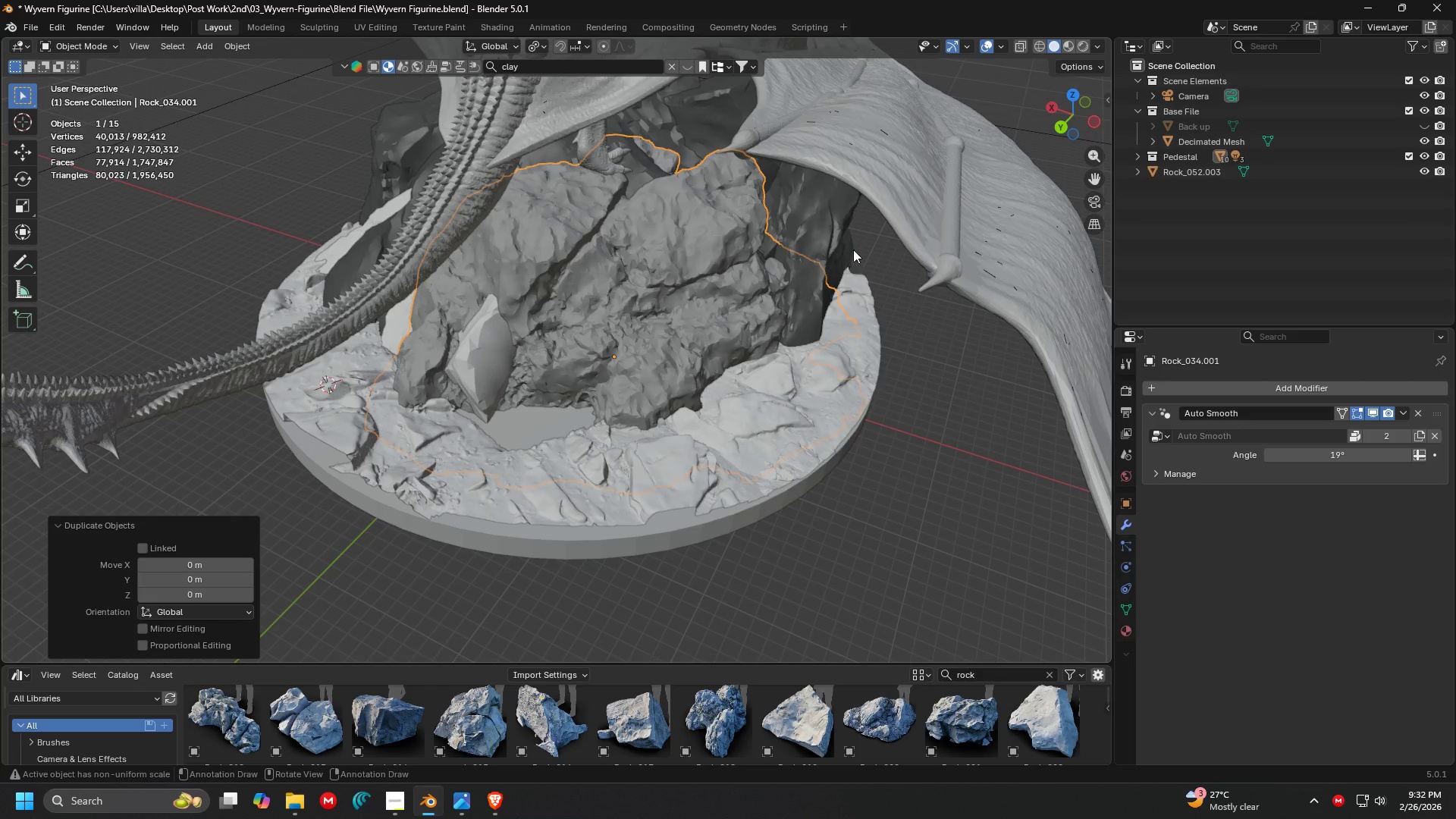 
key(S)
 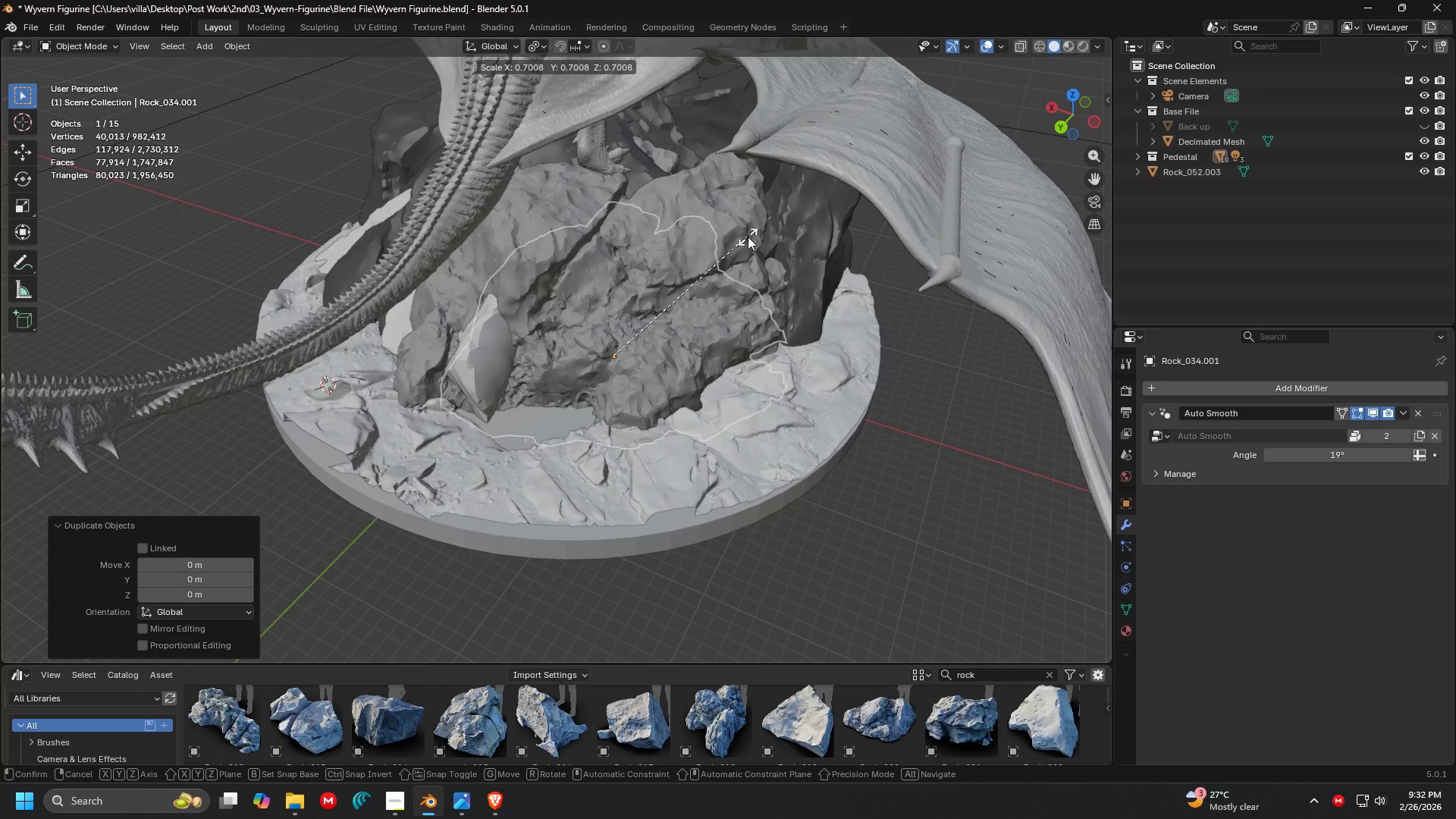 
left_click([717, 243])
 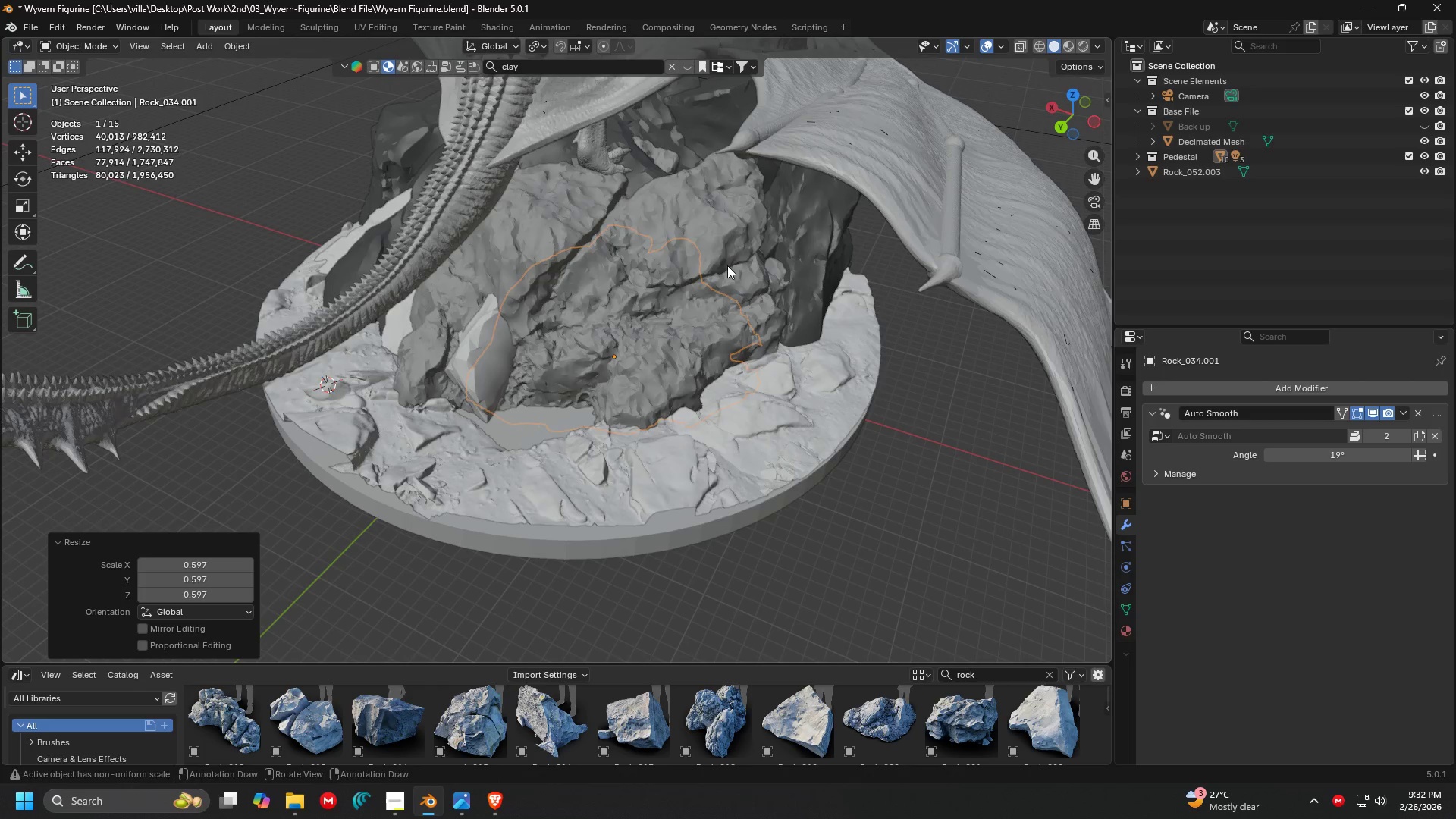 
type(gZs)
 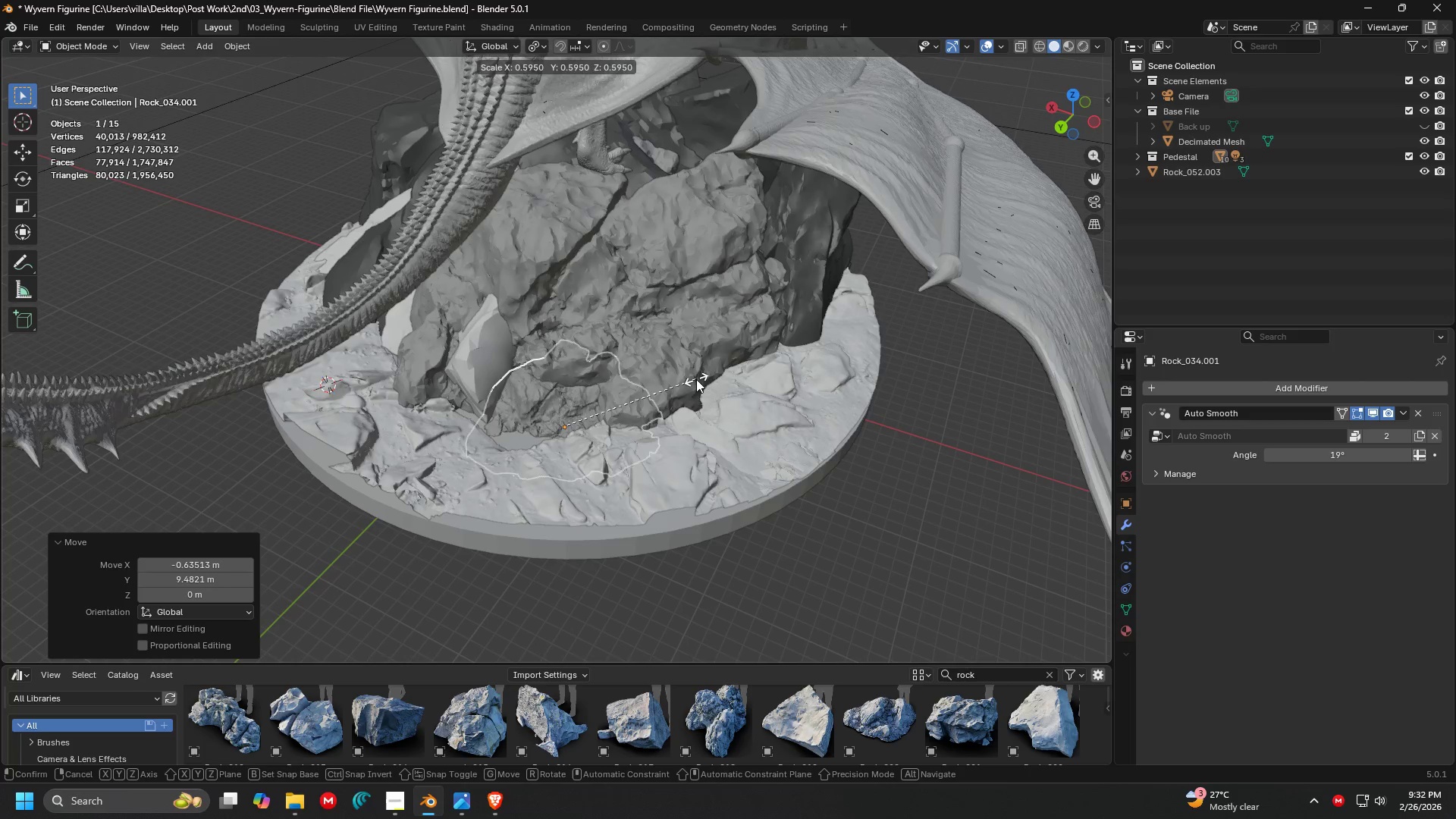 
left_click_drag(start_coordinate=[649, 362], to_coordinate=[655, 365])
 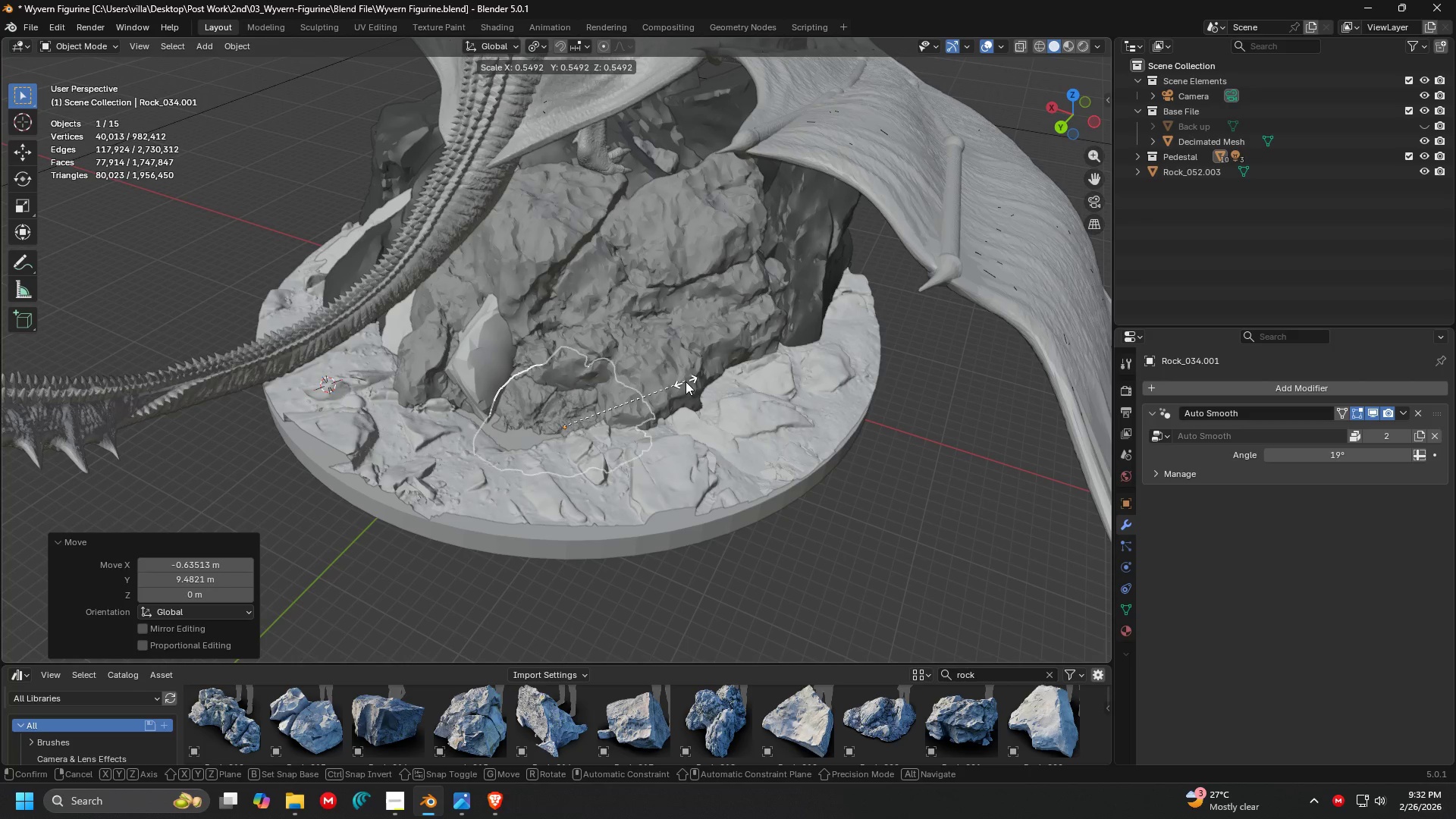 
left_click([717, 375])
 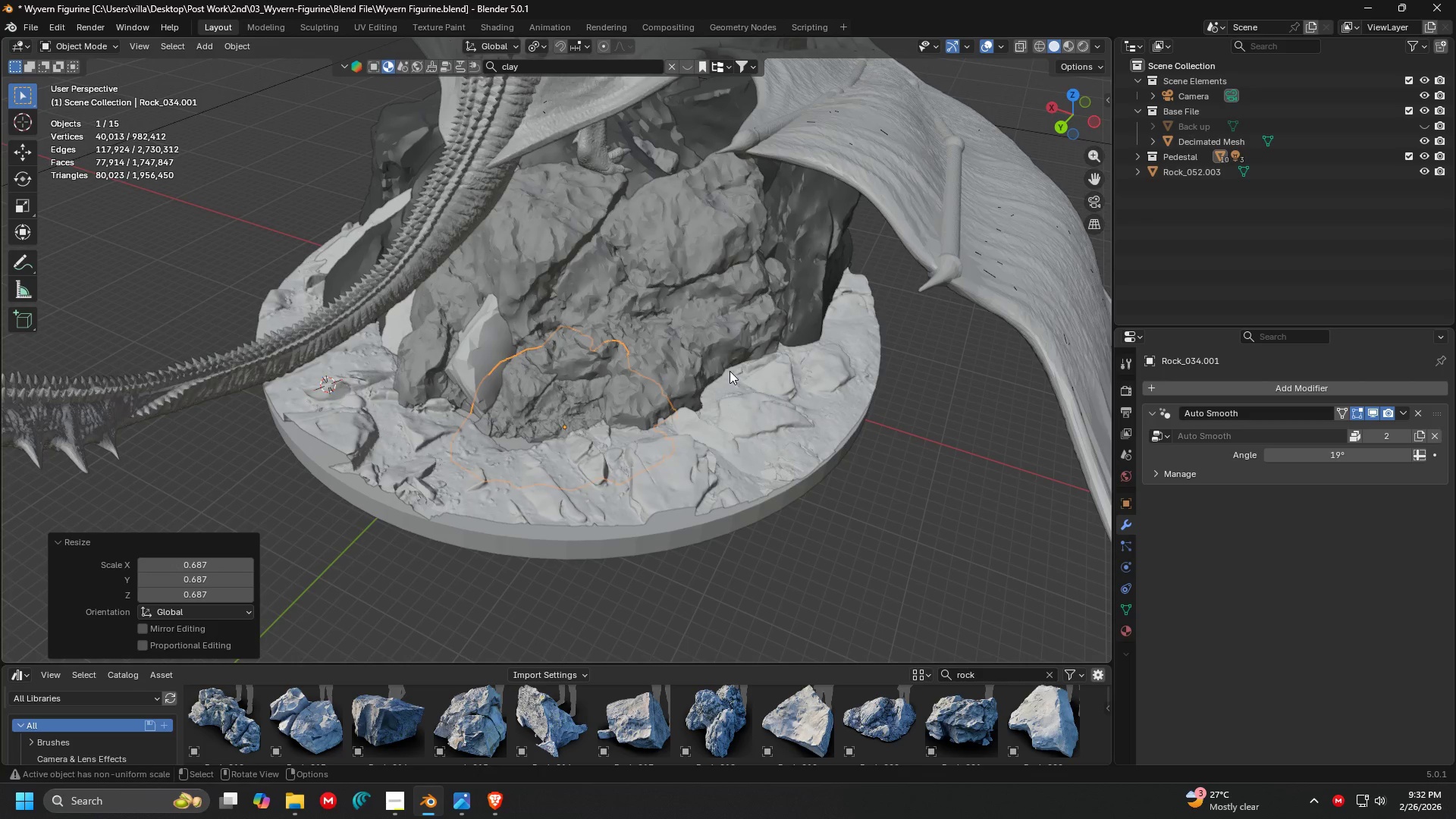 
key(S)
 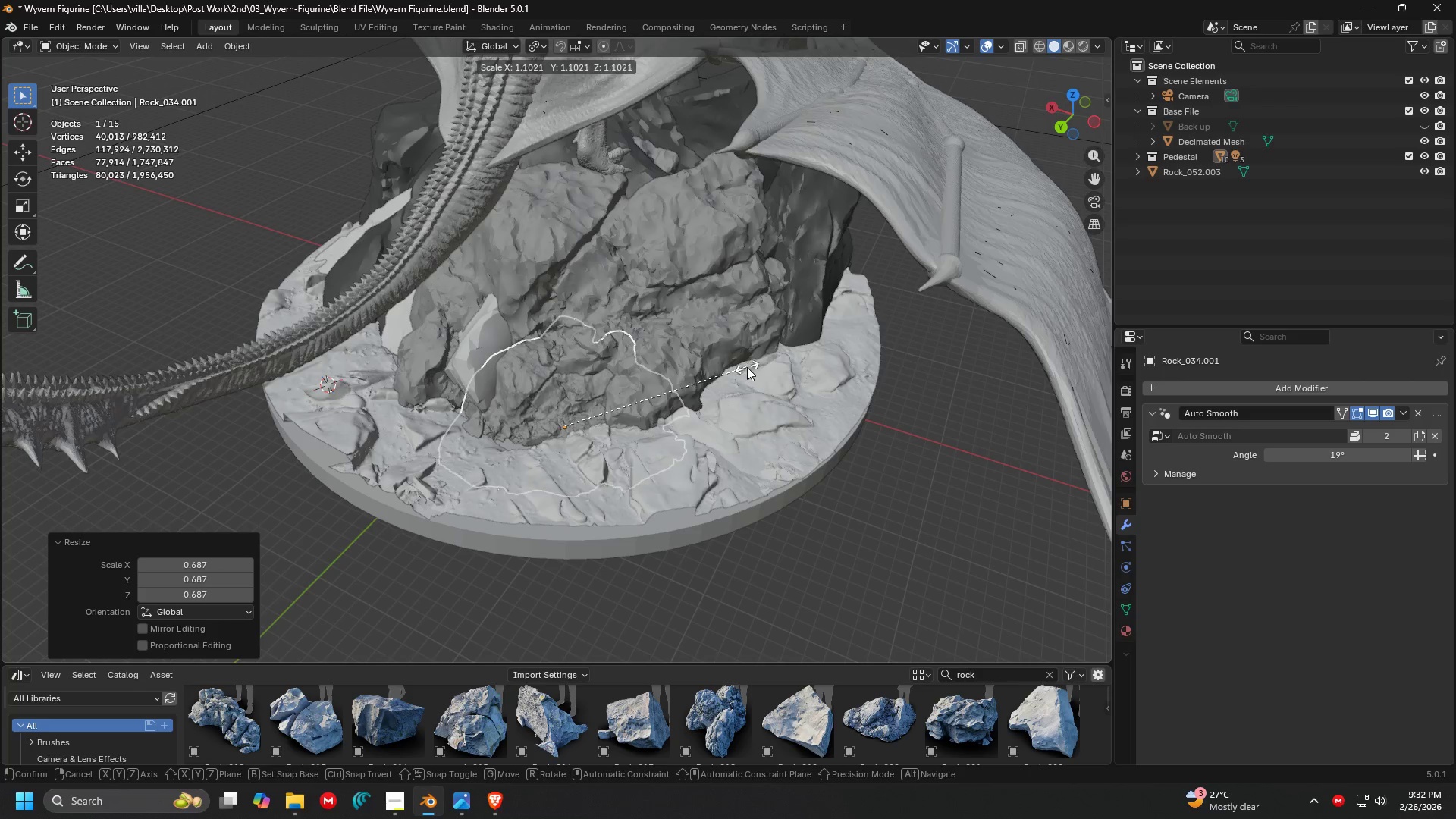 
left_click([748, 367])
 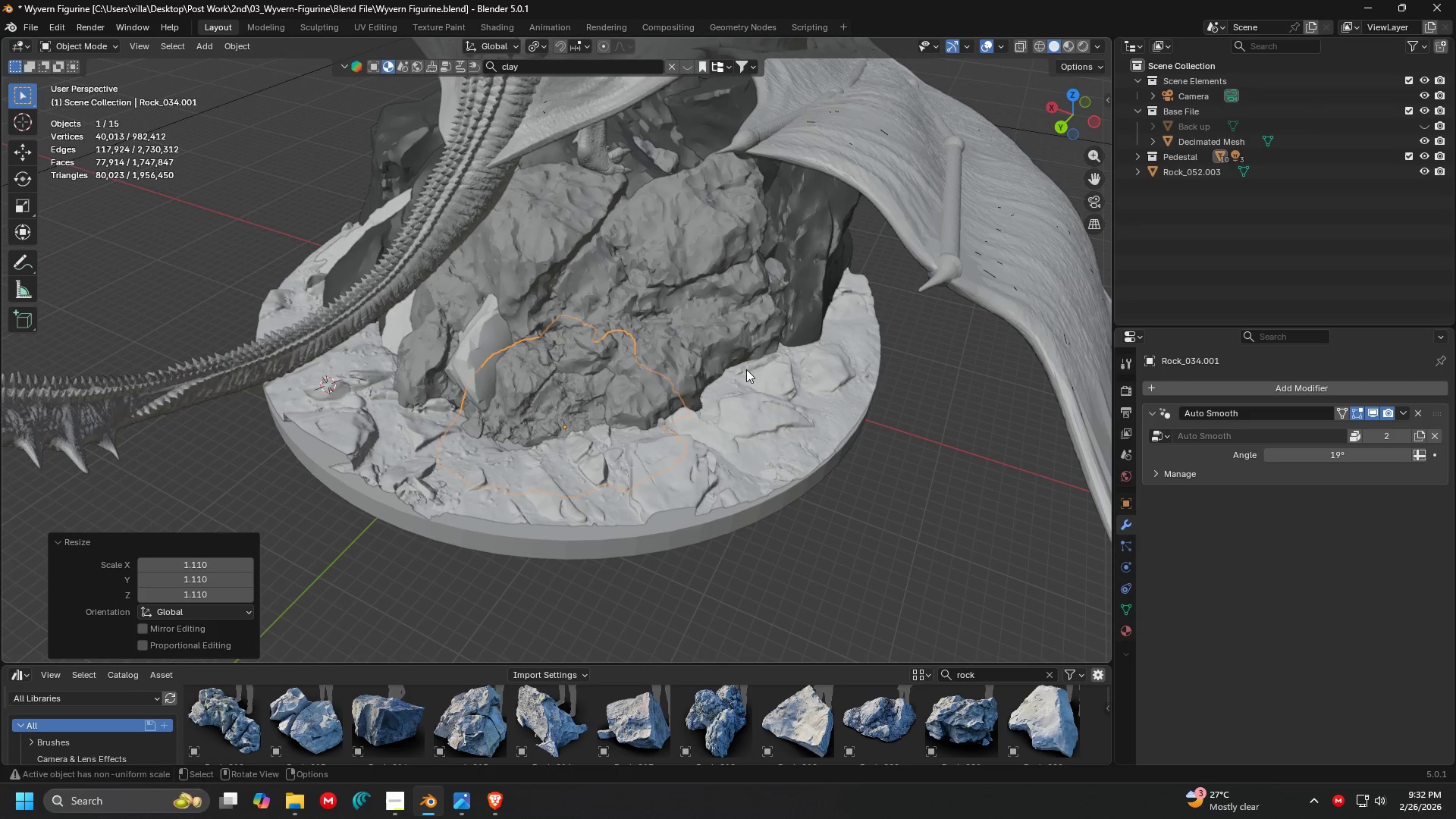 
key(S)
 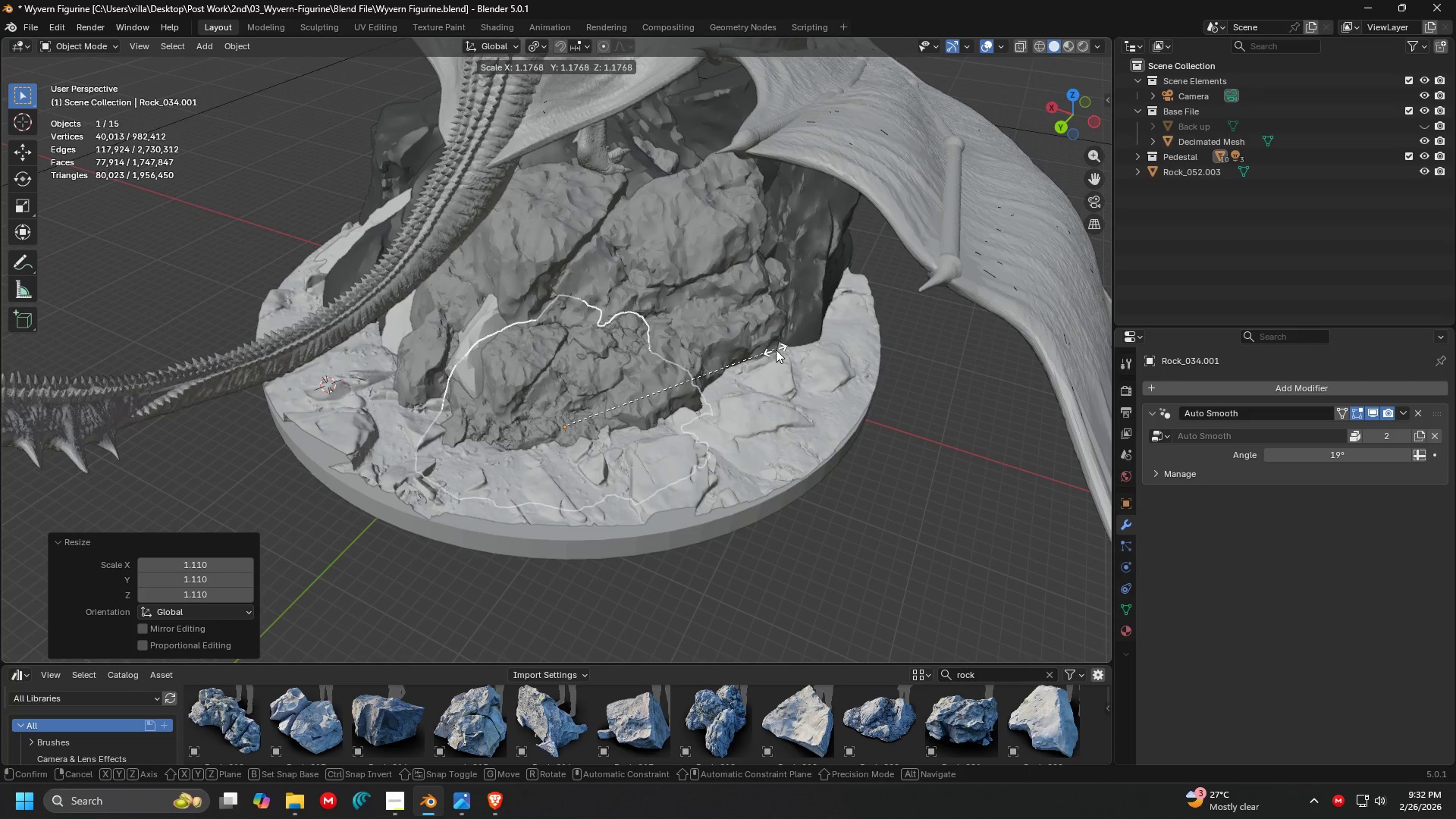 
left_click([780, 346])
 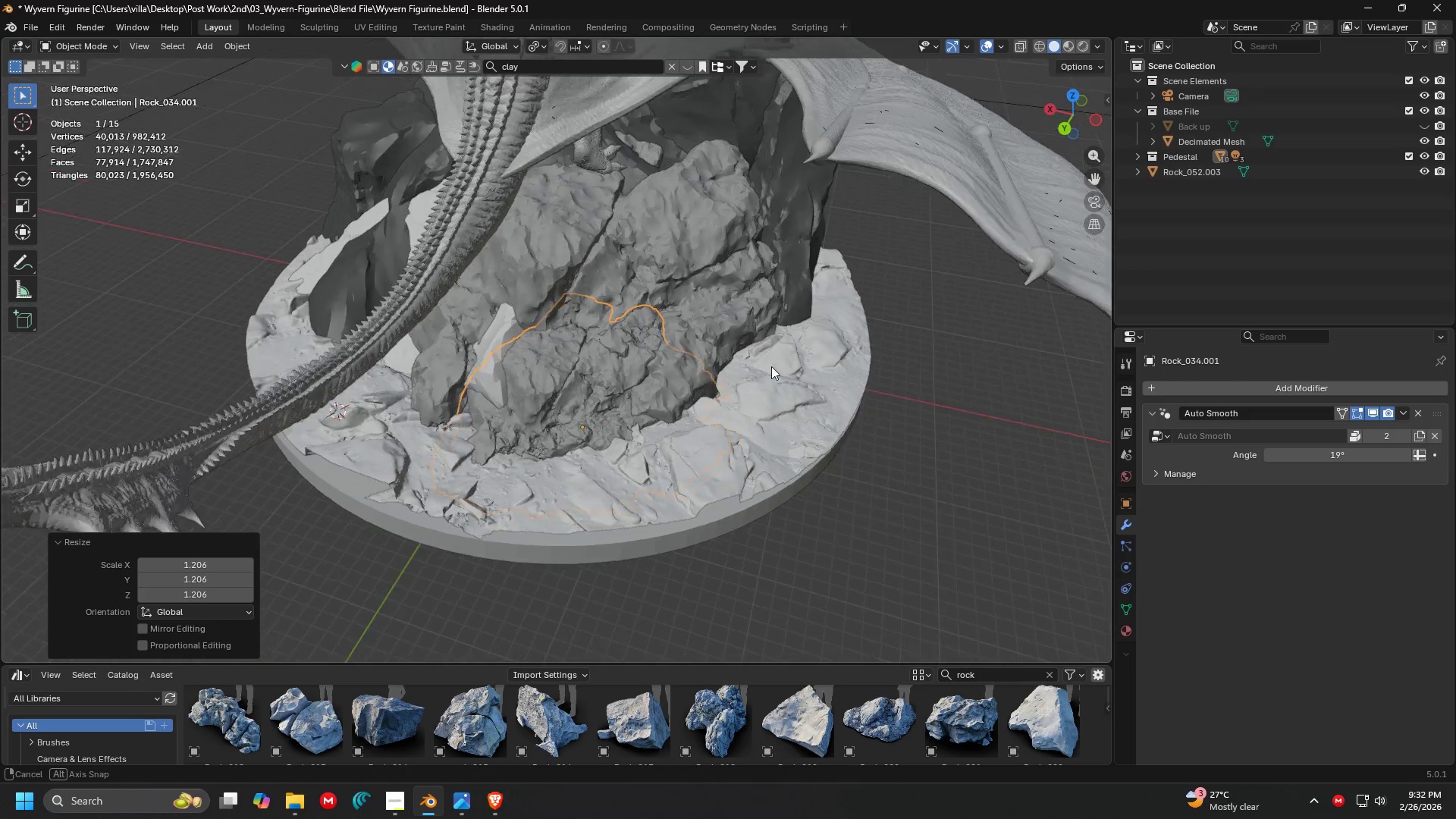 
key(S)
 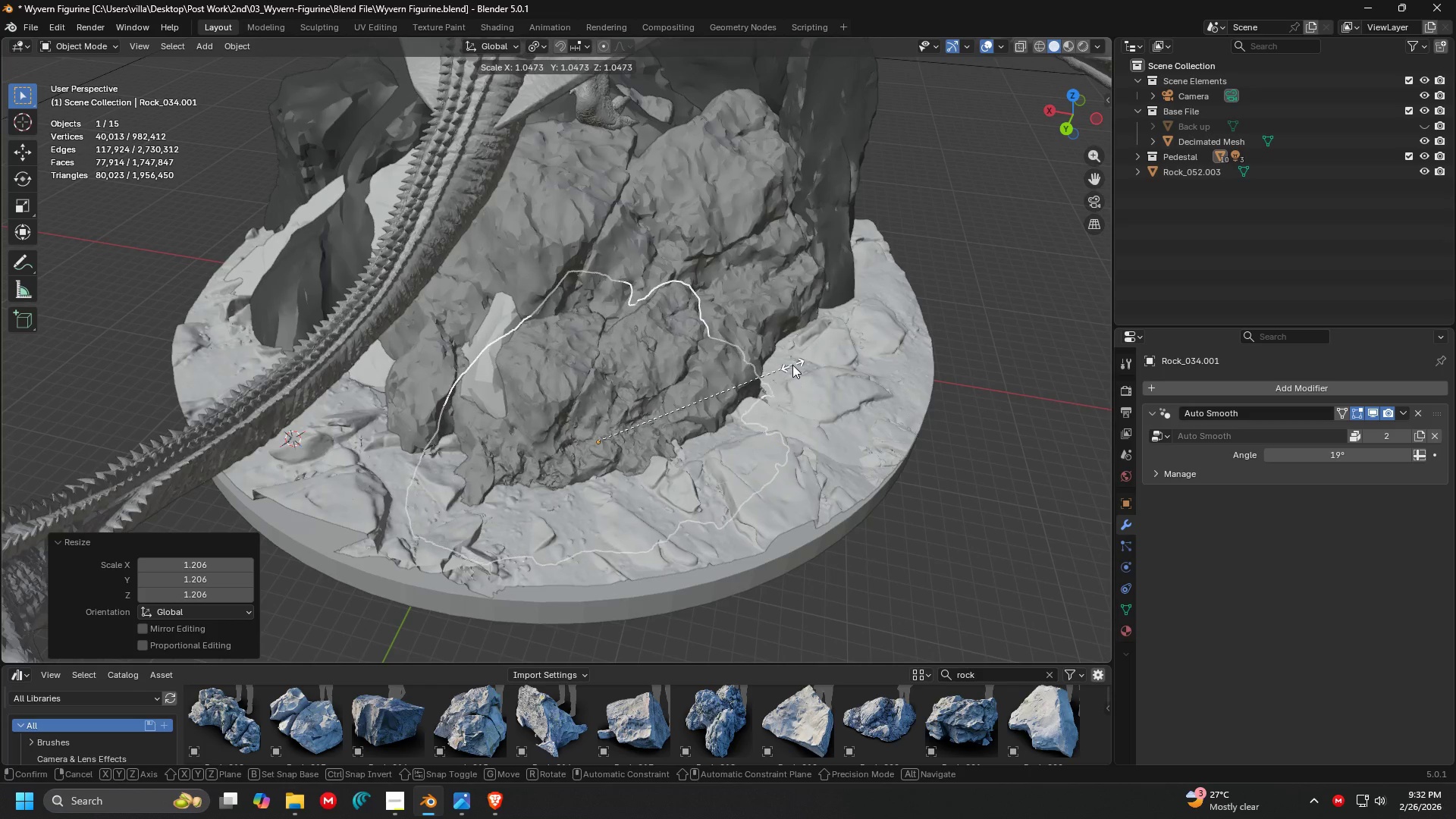 
scroll: coordinate [780, 366], scroll_direction: up, amount: 2.0
 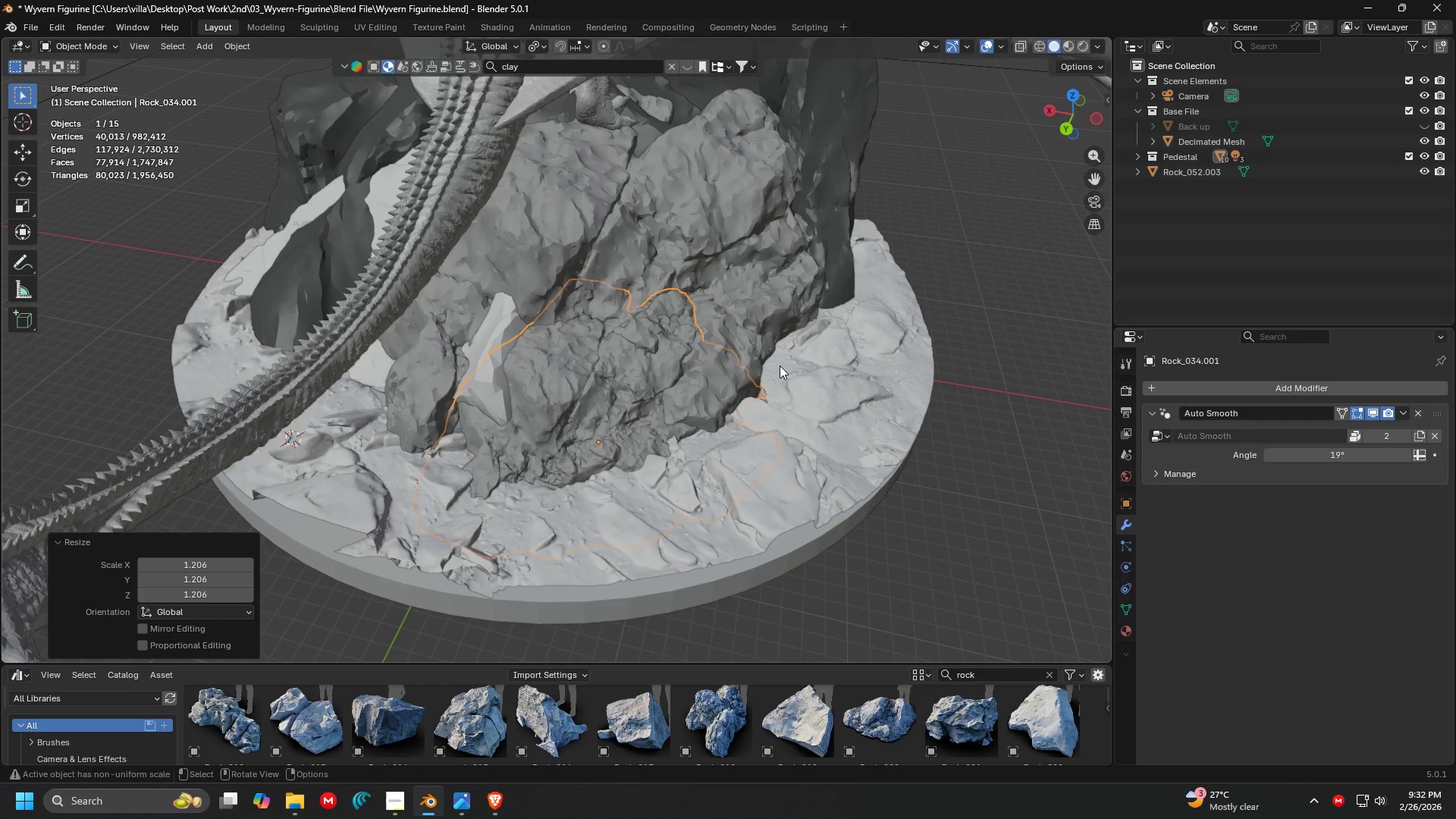 
left_click([792, 365])
 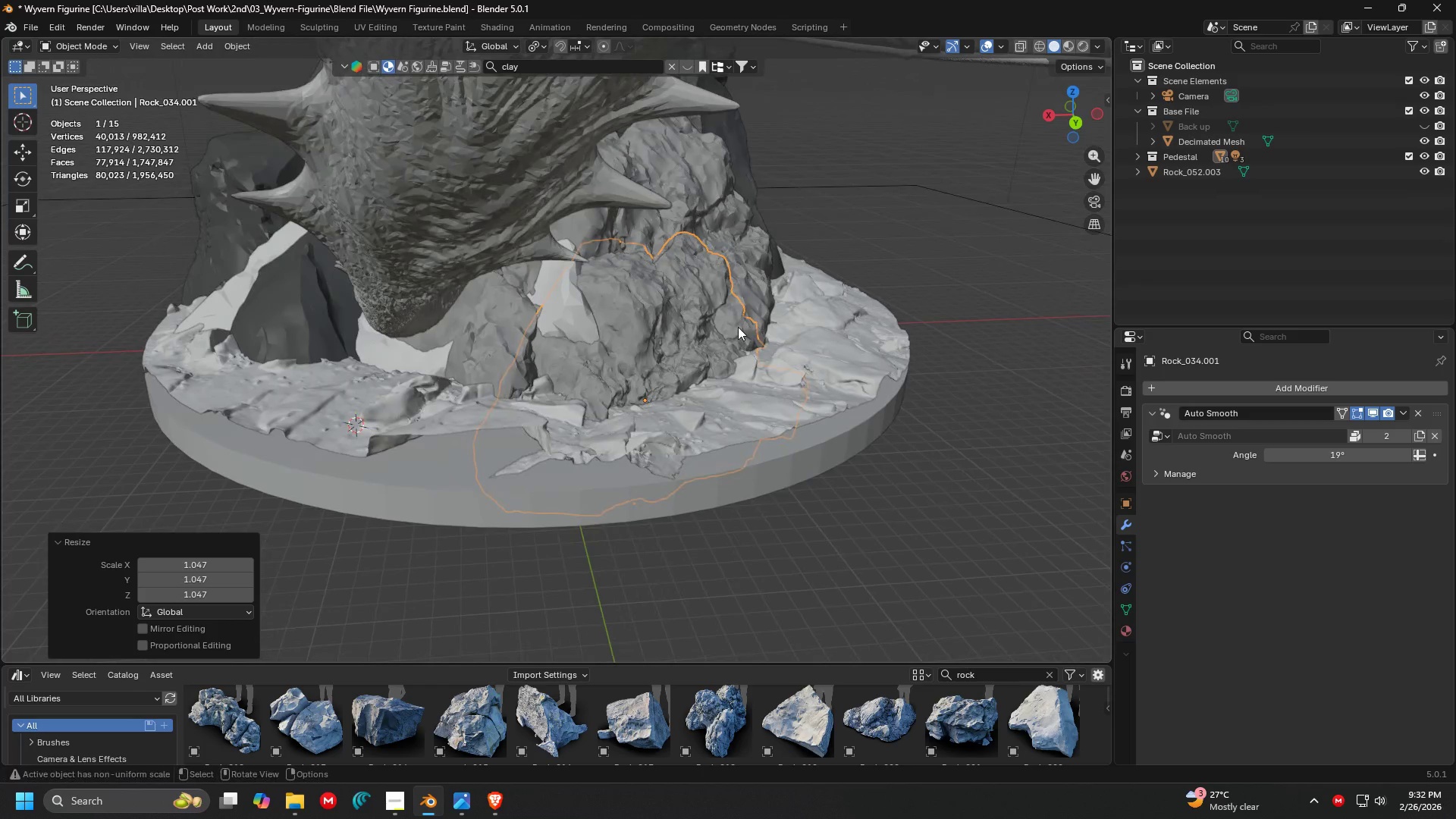 
left_click([565, 311])
 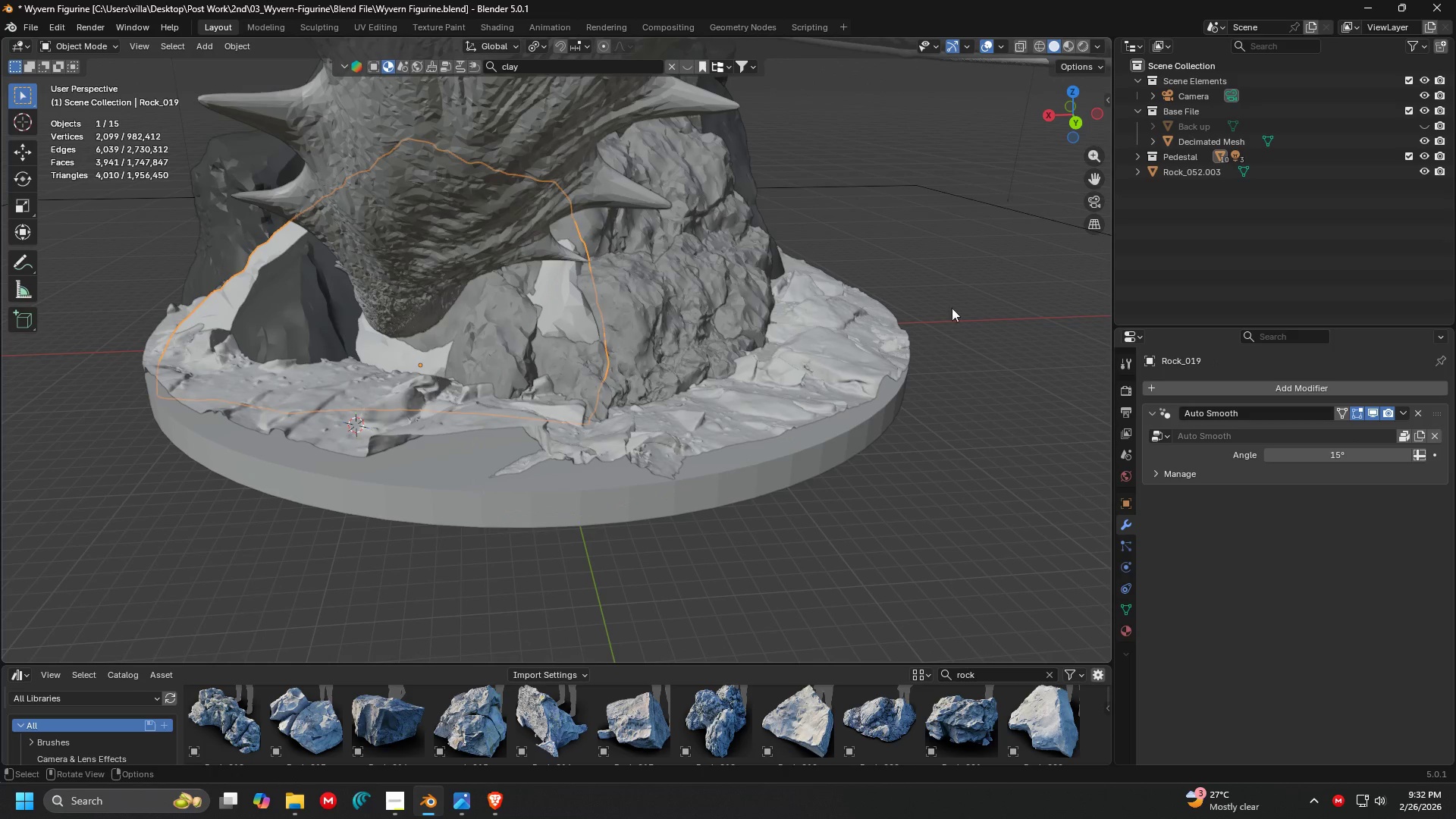 
left_click_drag(start_coordinate=[941, 244], to_coordinate=[940, 238])
 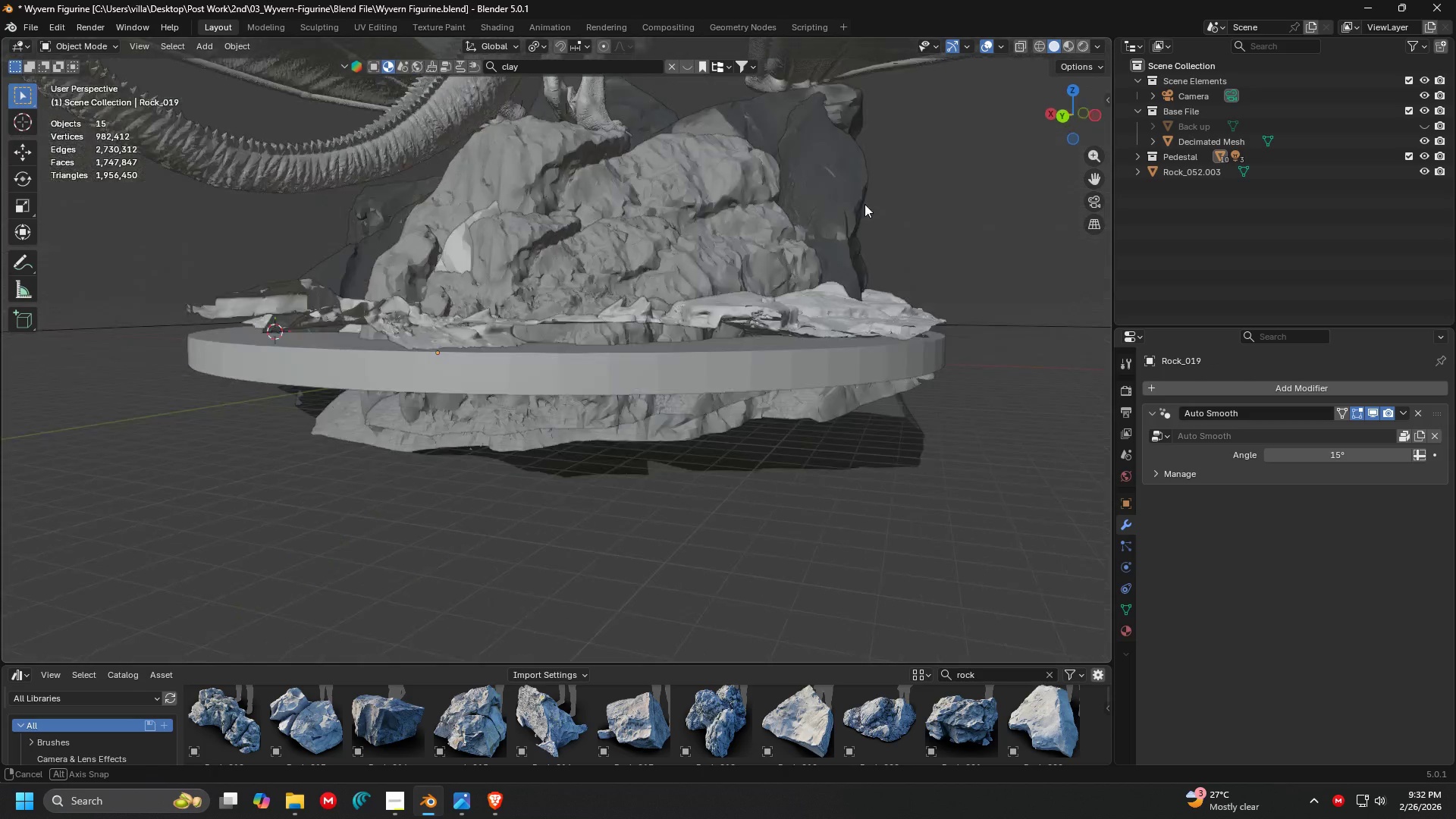 
key(Shift+ShiftLeft)
 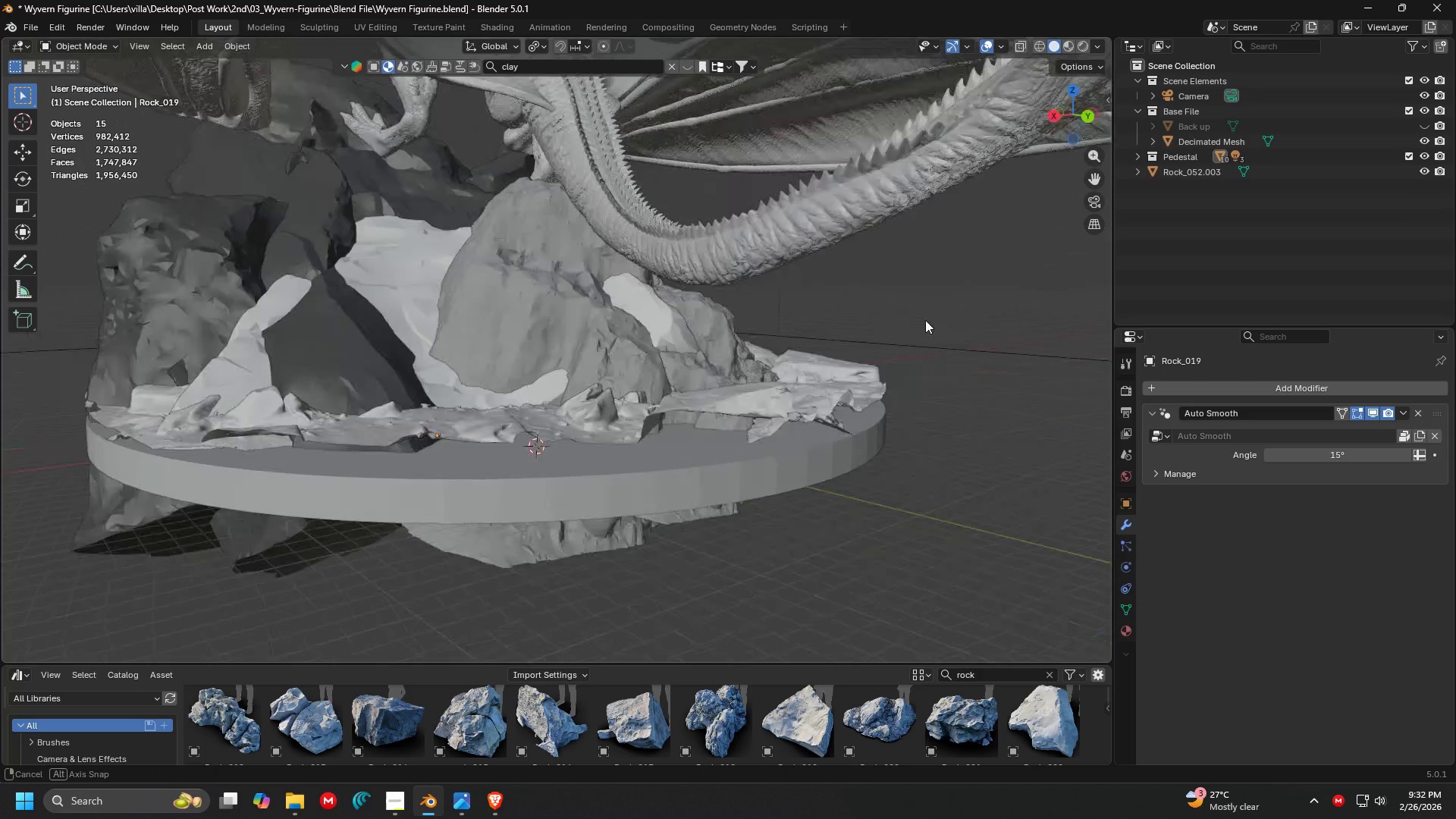 
hold_key(key=ShiftLeft, duration=0.56)
scroll: coordinate [984, 324], scroll_direction: down, amount: 2.0
 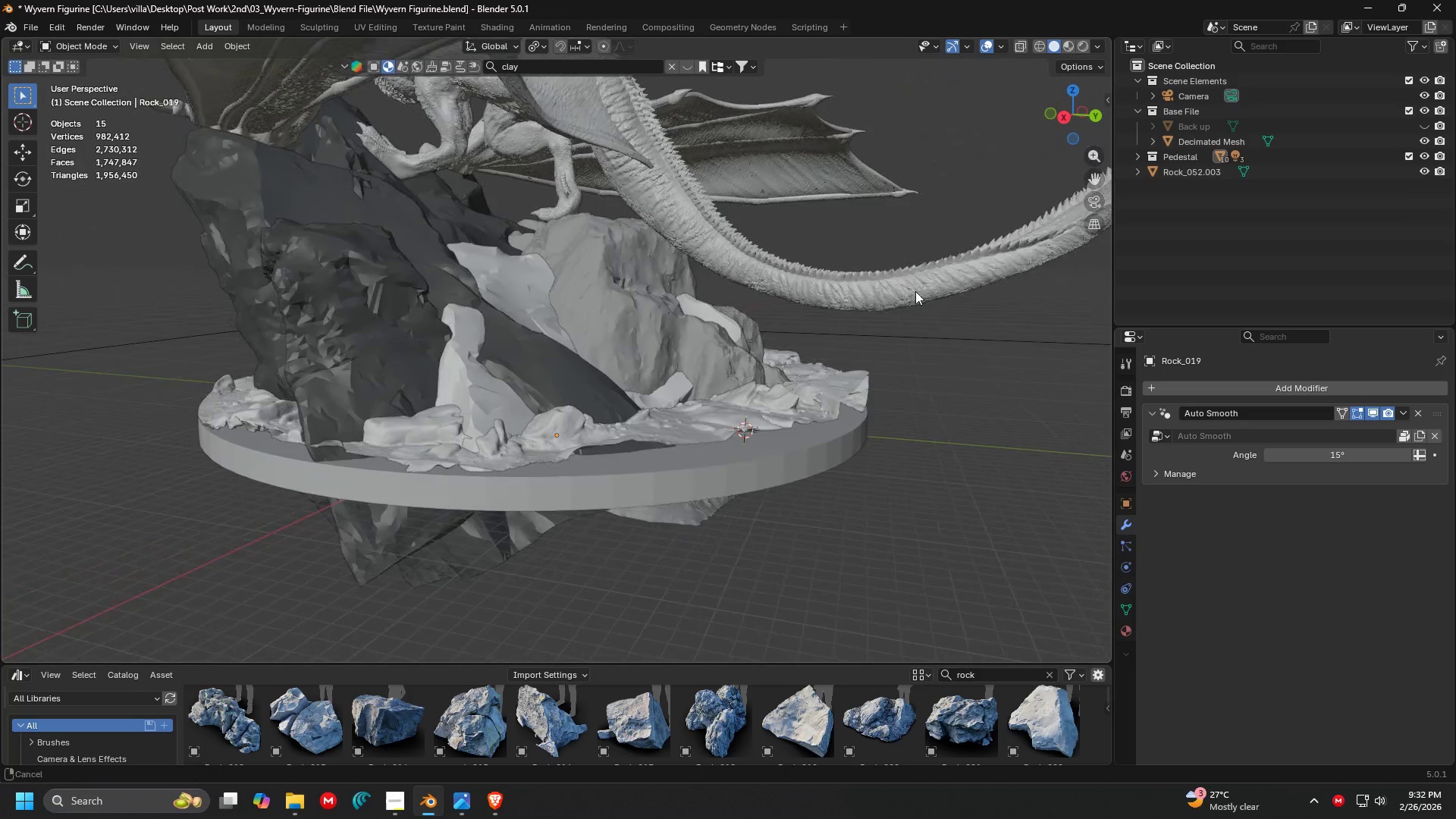 
key(Shift+ShiftLeft)
 